 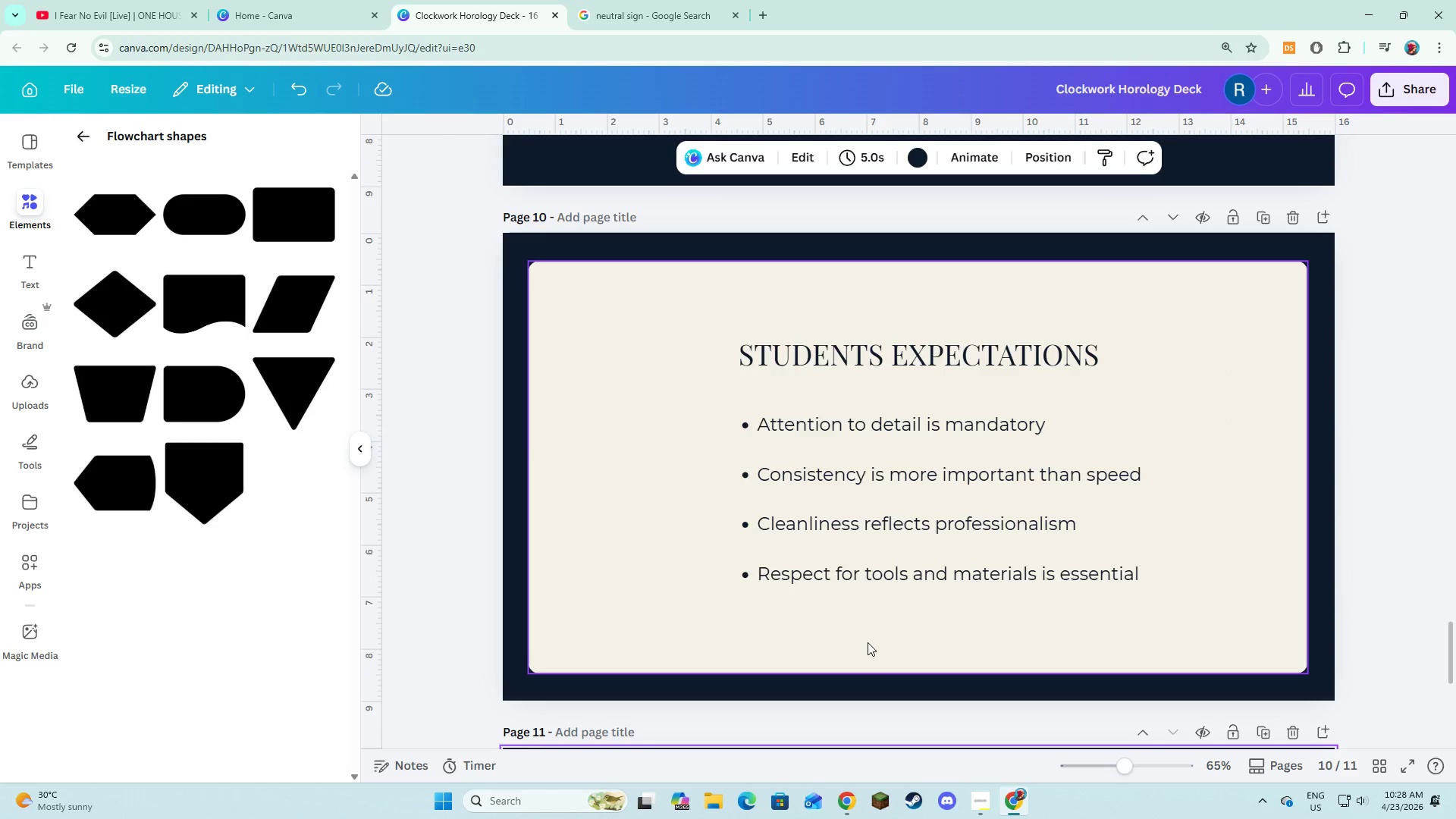 
scroll: coordinate [868, 642], scroll_direction: down, amount: 3.0
 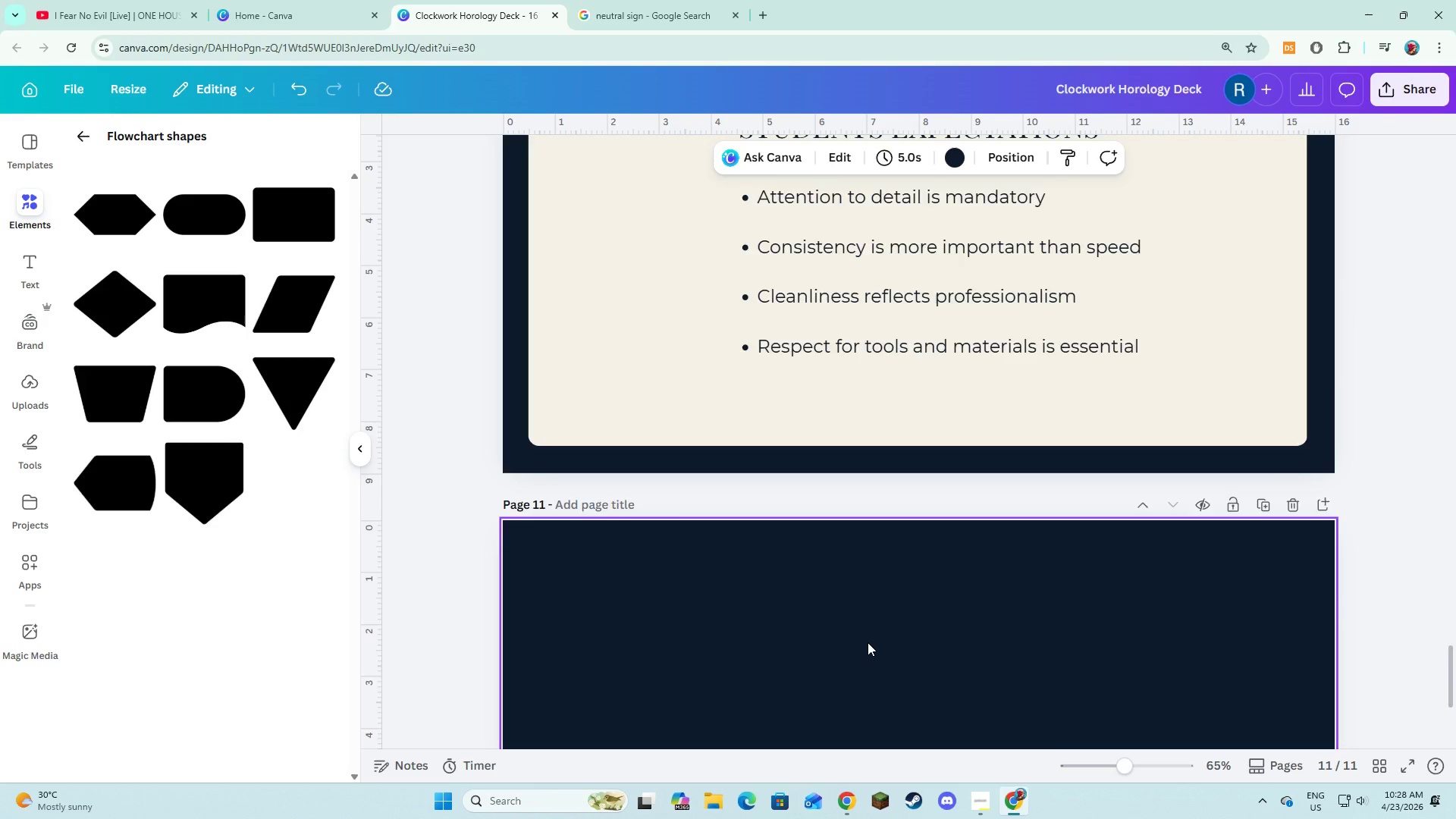 
scroll: coordinate [867, 635], scroll_direction: up, amount: 8.0
 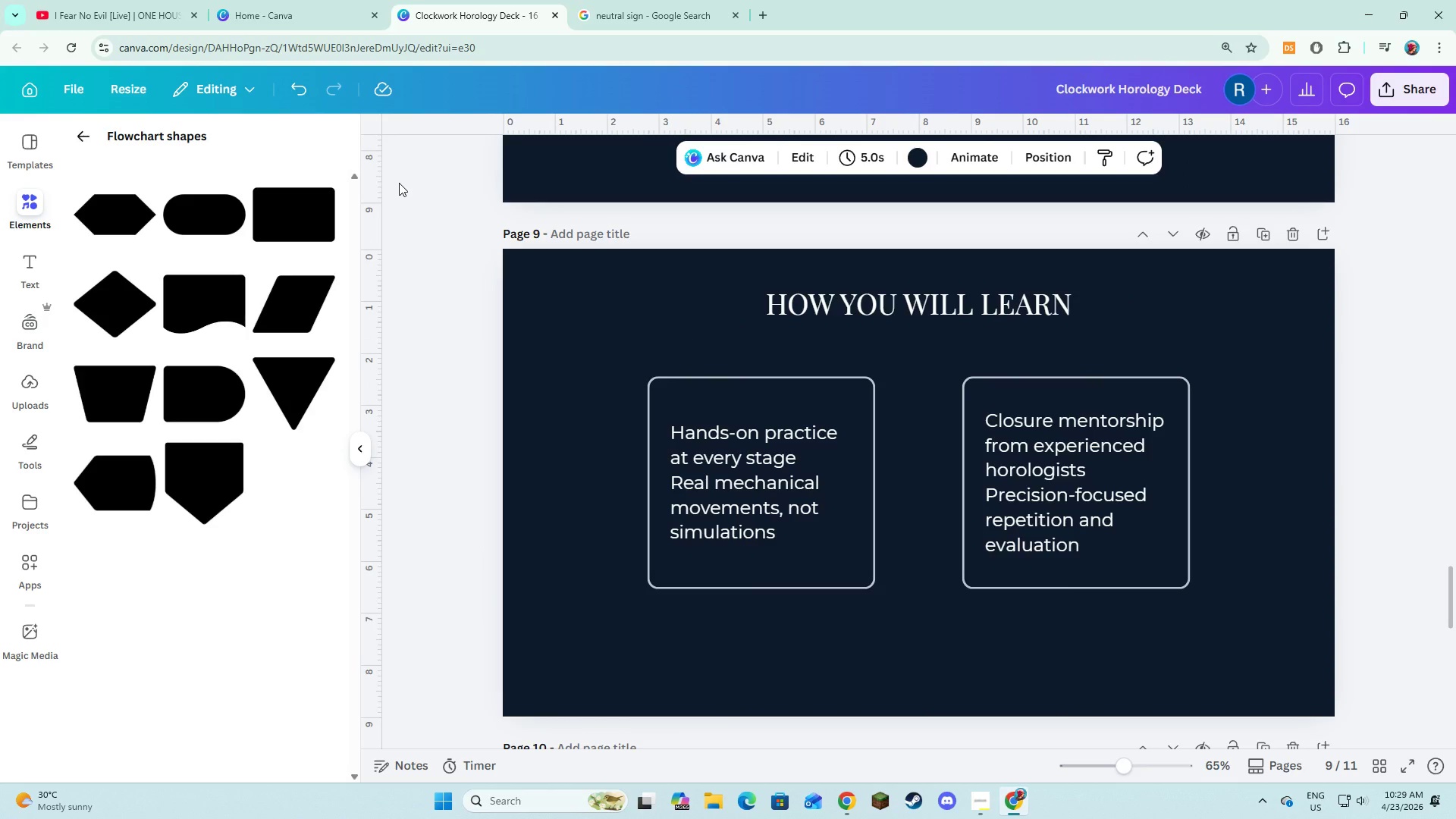 
wait(5.12)
 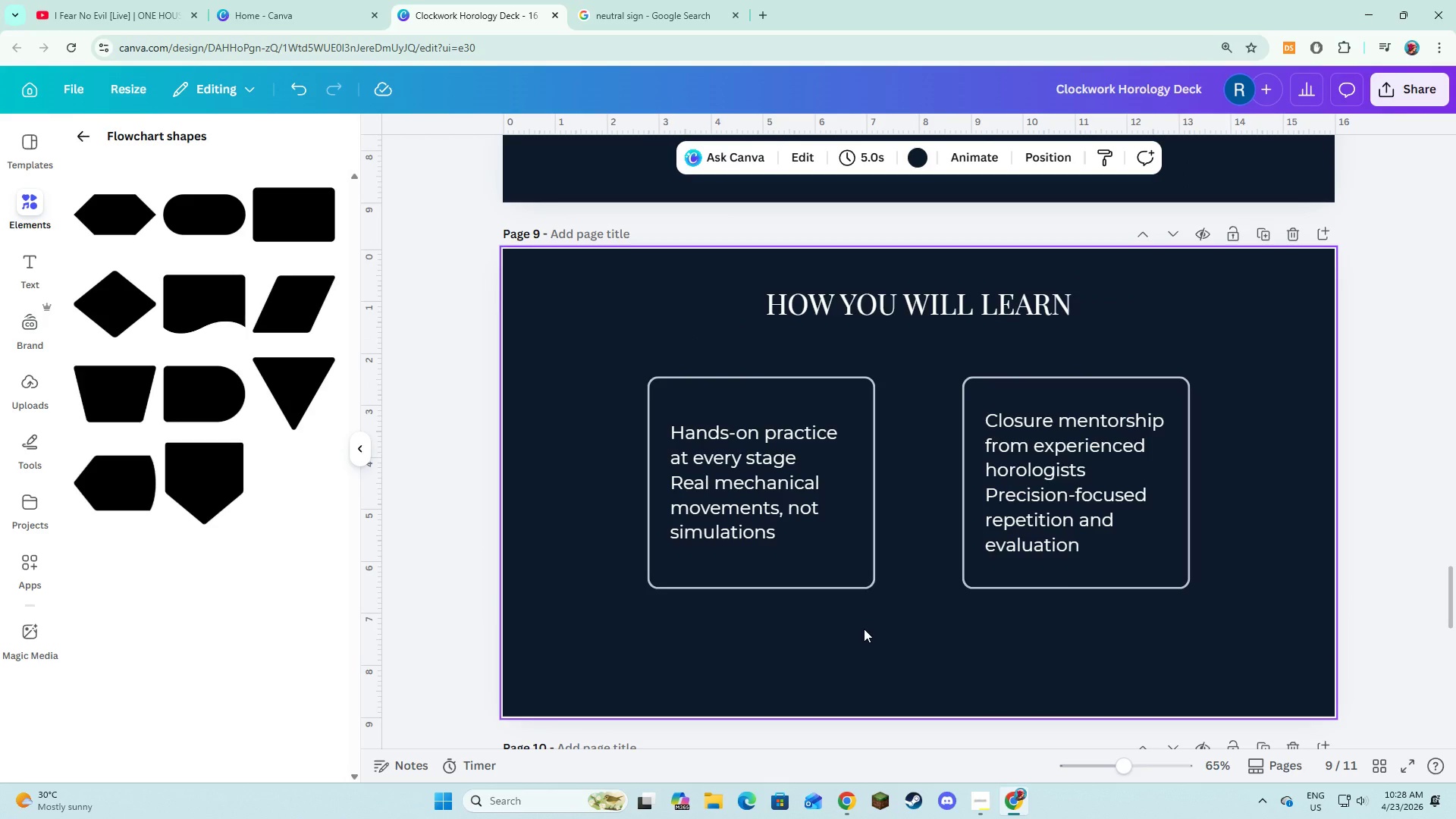 
left_click_drag(start_coordinate=[890, 311], to_coordinate=[892, 318])
 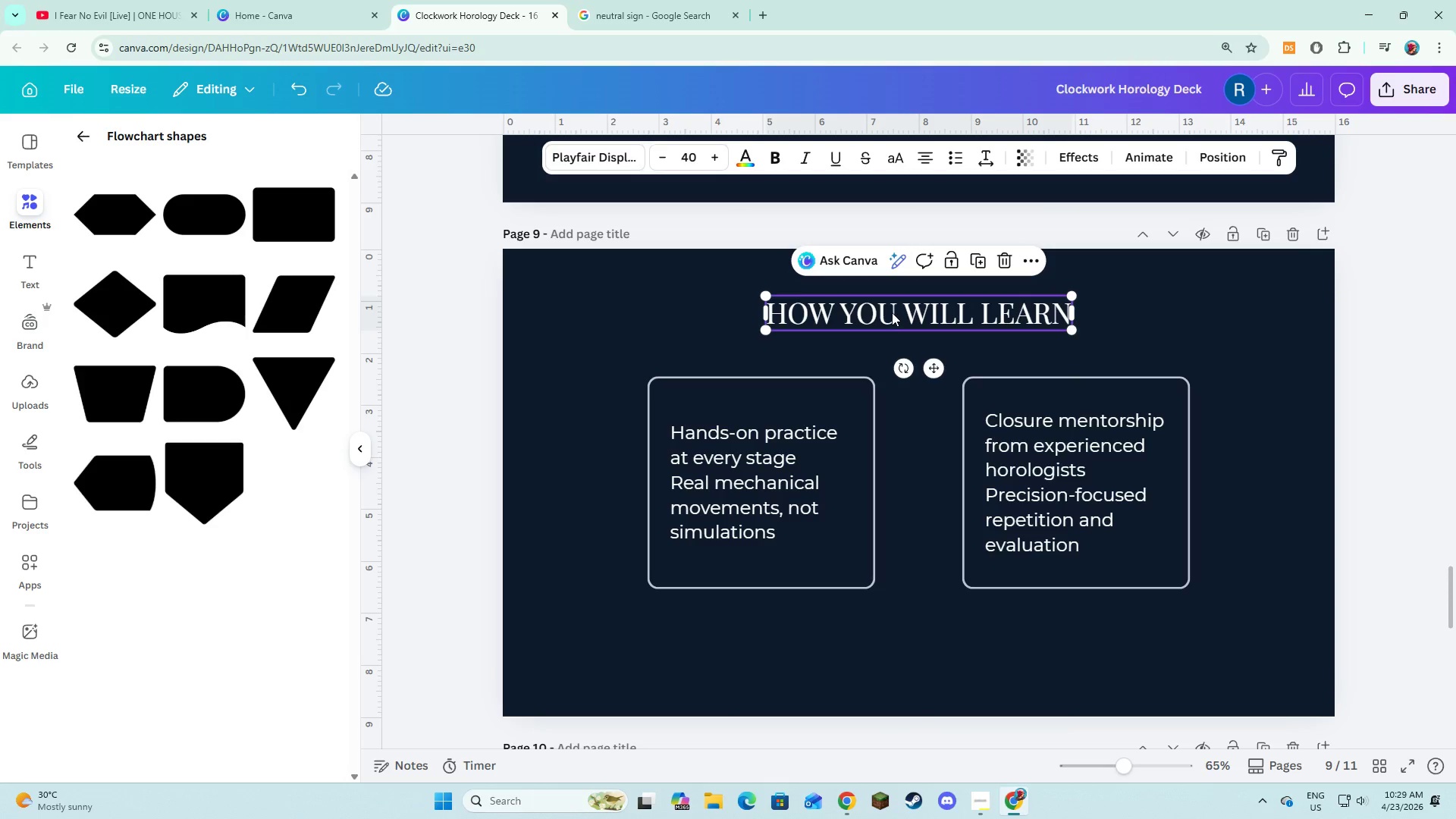 
left_click_drag(start_coordinate=[892, 309], to_coordinate=[893, 315])
 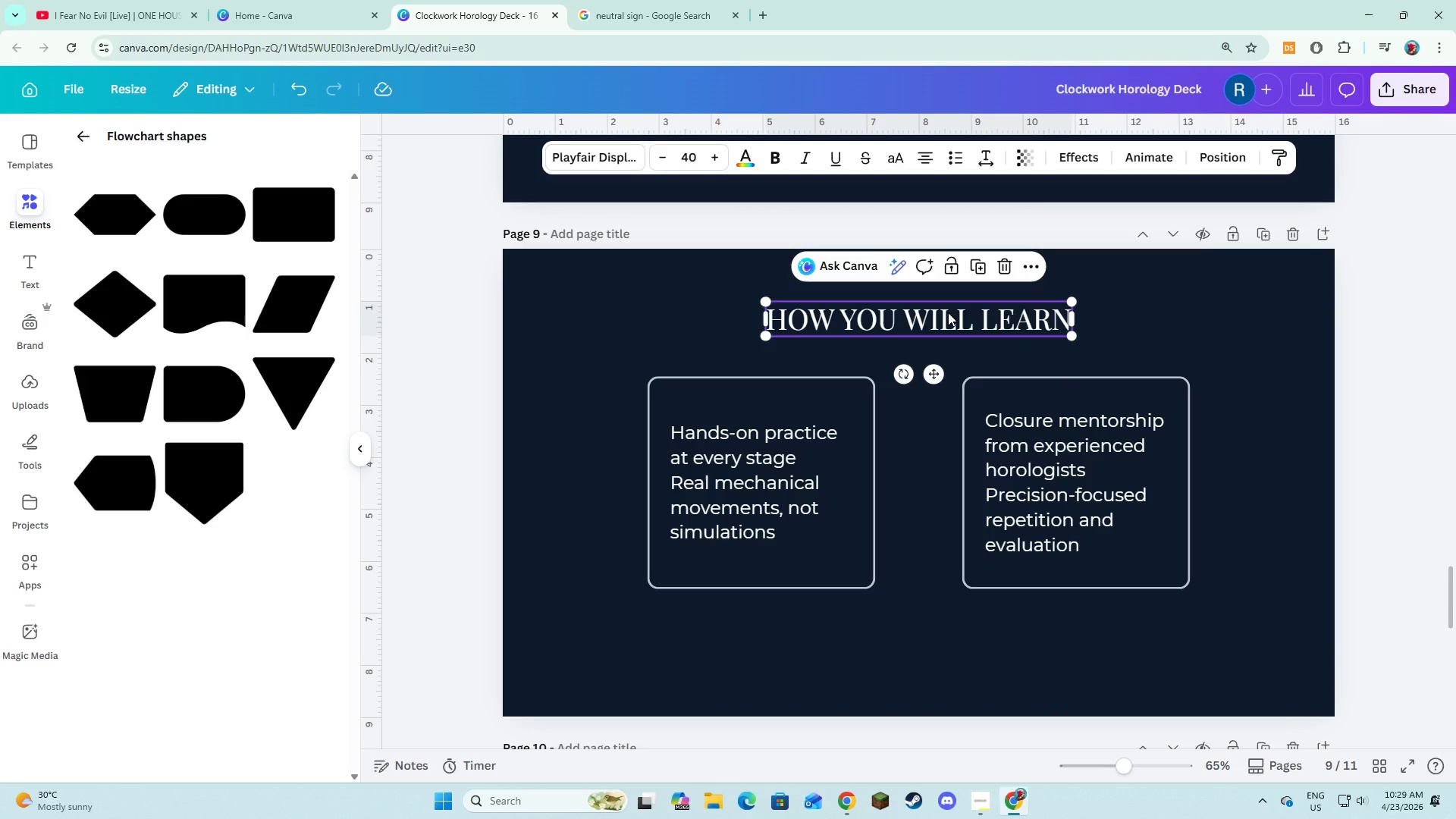 
scroll: coordinate [949, 304], scroll_direction: up, amount: 6.0
 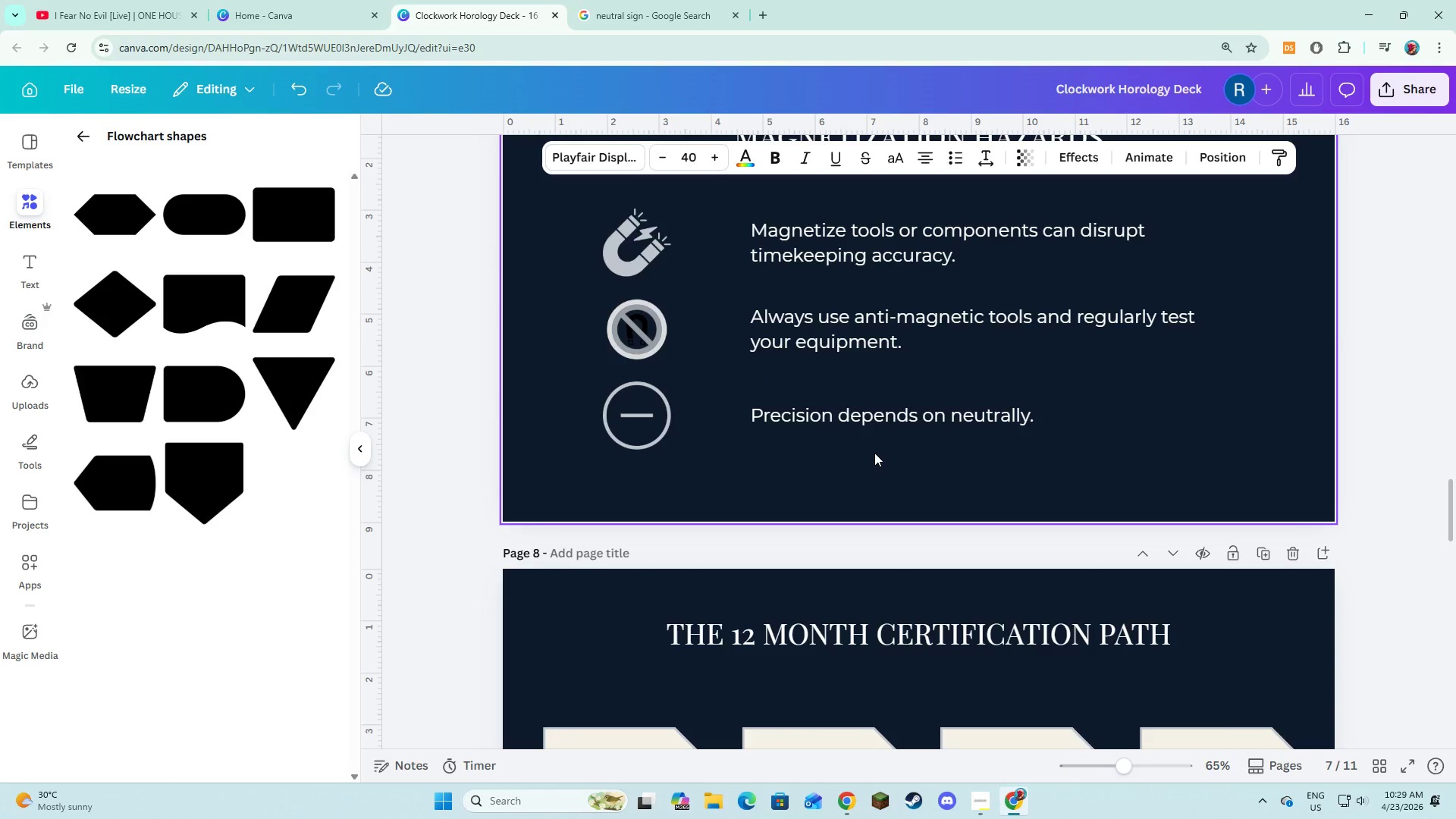 
scroll: coordinate [874, 453], scroll_direction: down, amount: 2.0
 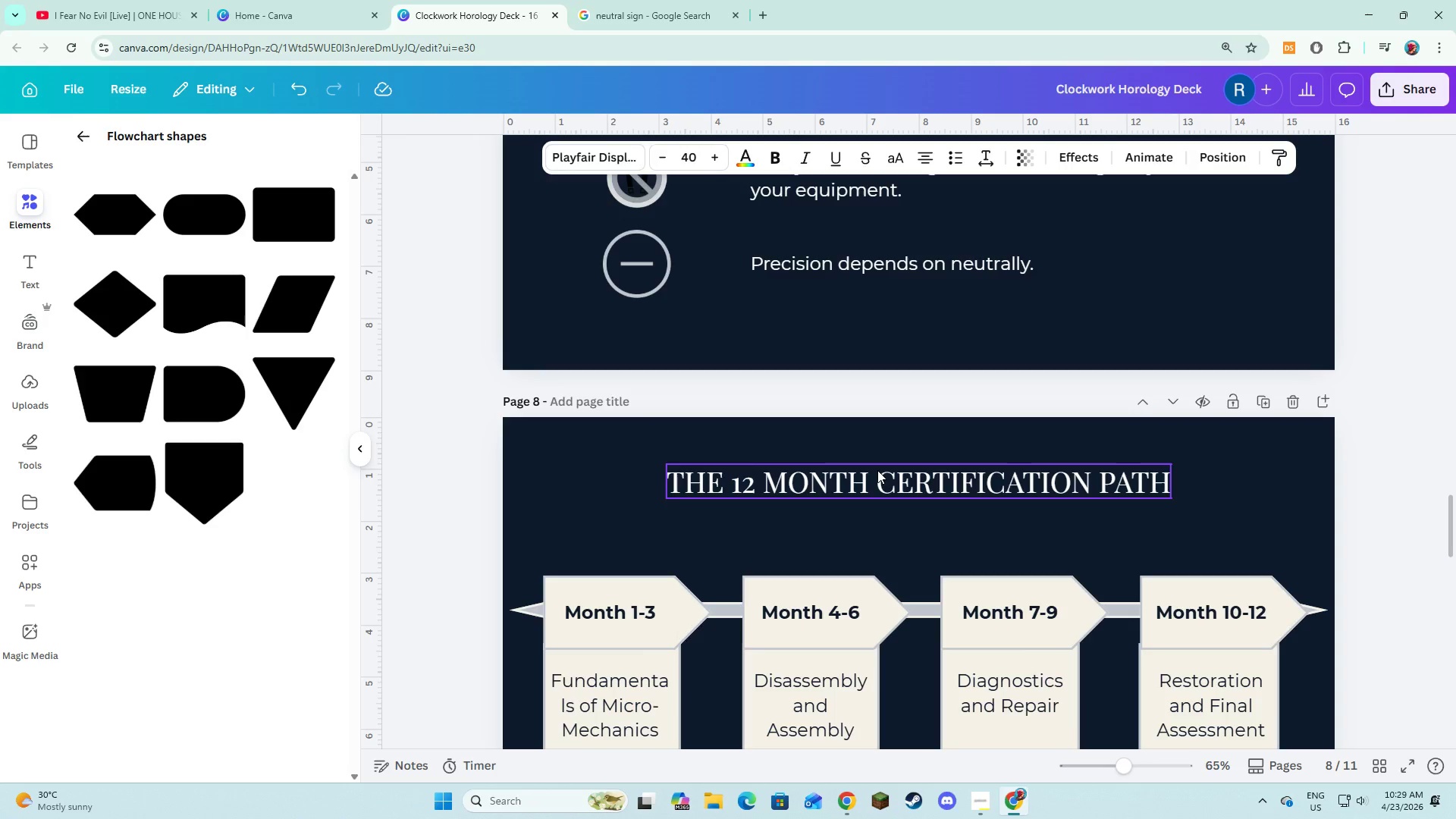 
left_click_drag(start_coordinate=[877, 470], to_coordinate=[880, 476])
 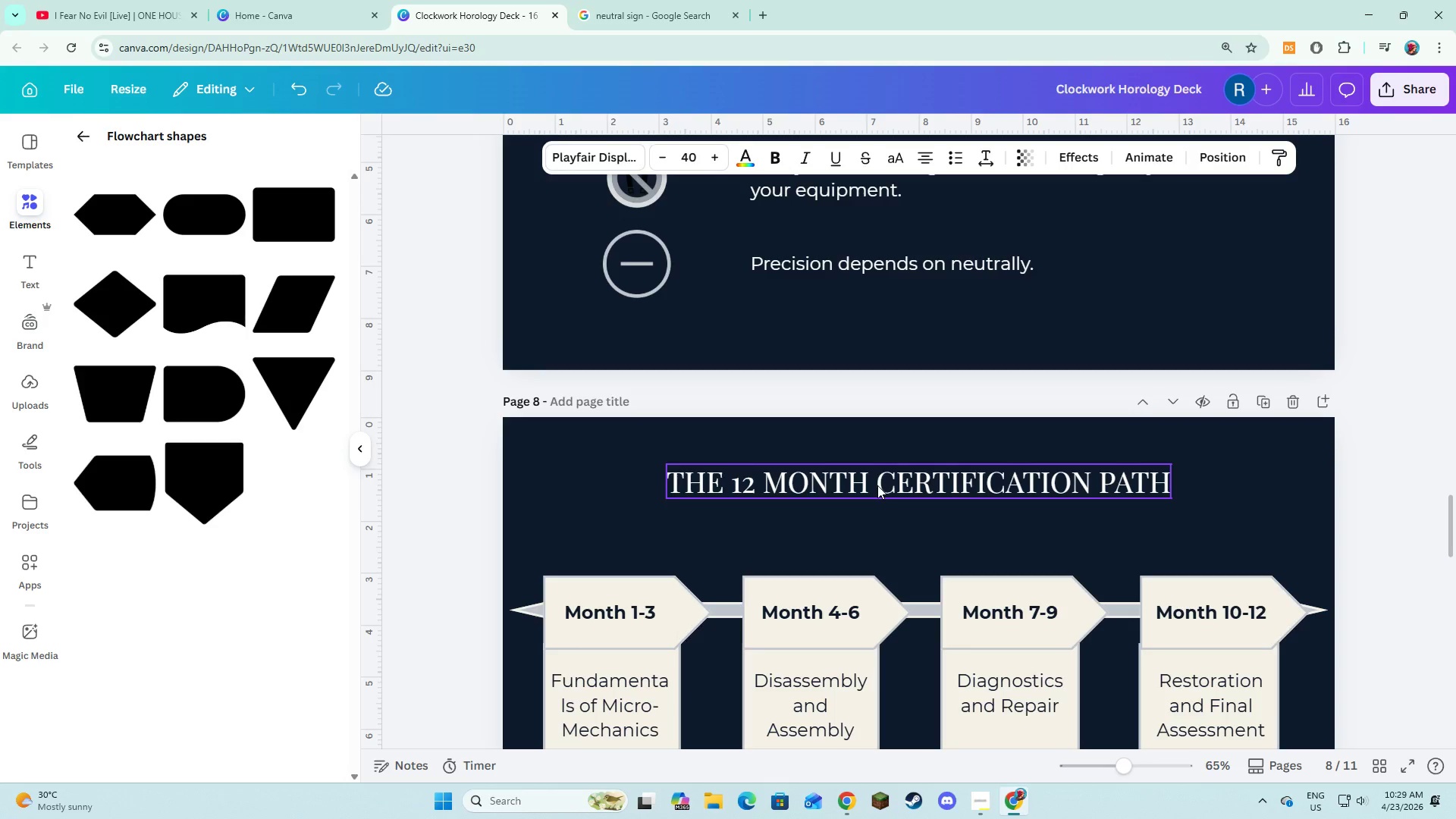 
left_click_drag(start_coordinate=[877, 485], to_coordinate=[874, 488])
 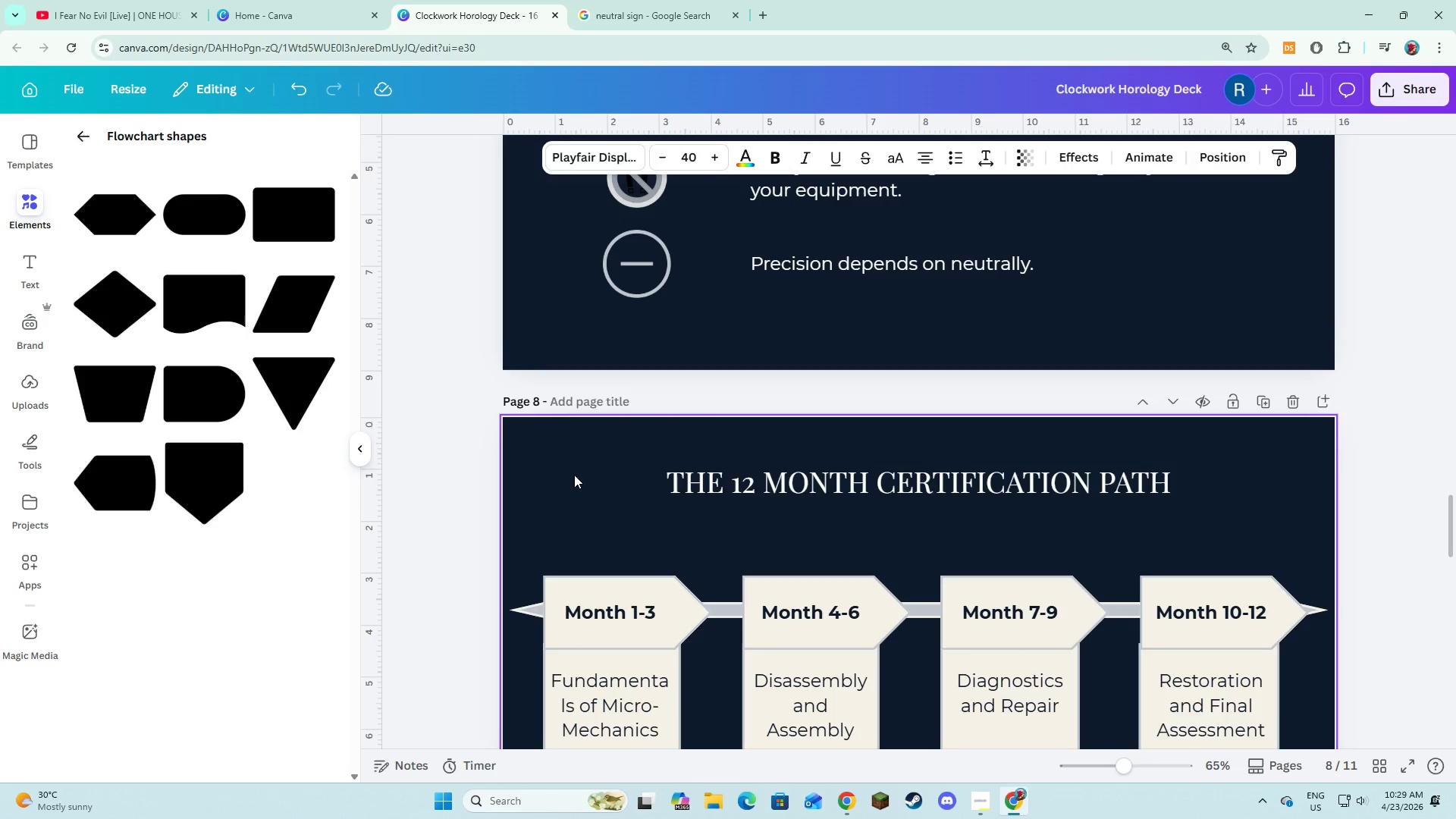 
left_click([574, 475])
 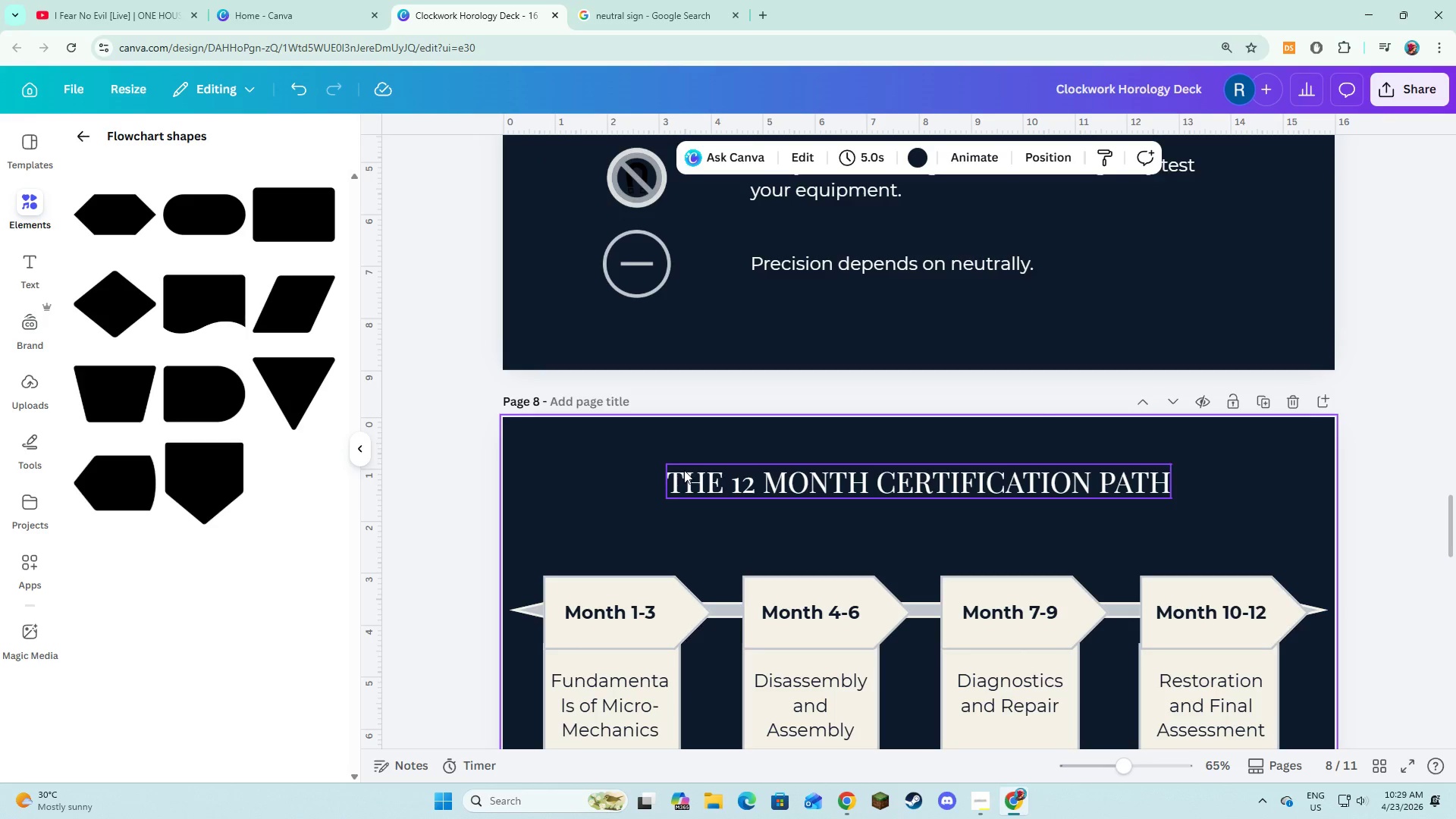 
left_click([684, 470])
 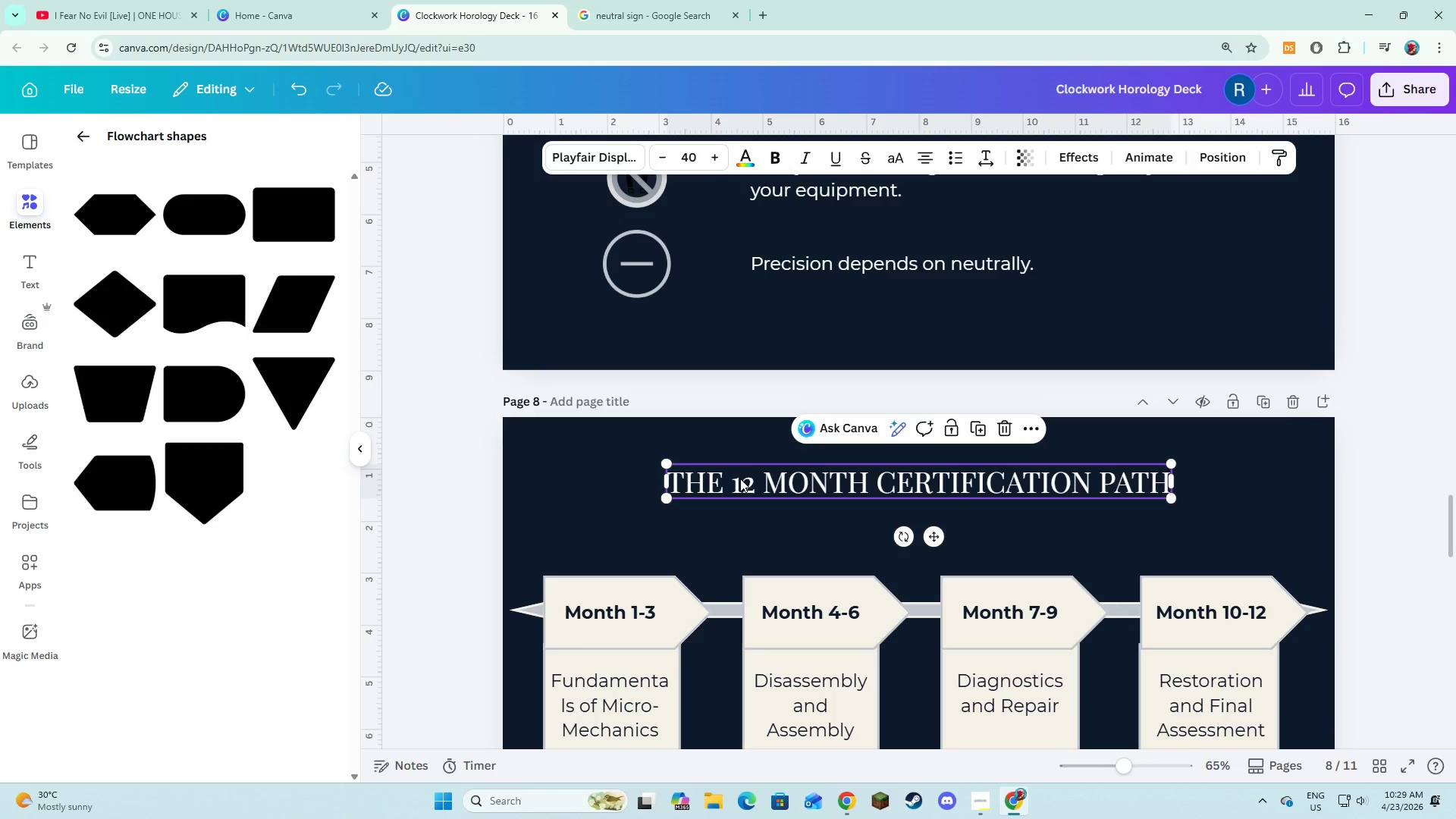 
left_click_drag(start_coordinate=[740, 479], to_coordinate=[739, 484])
 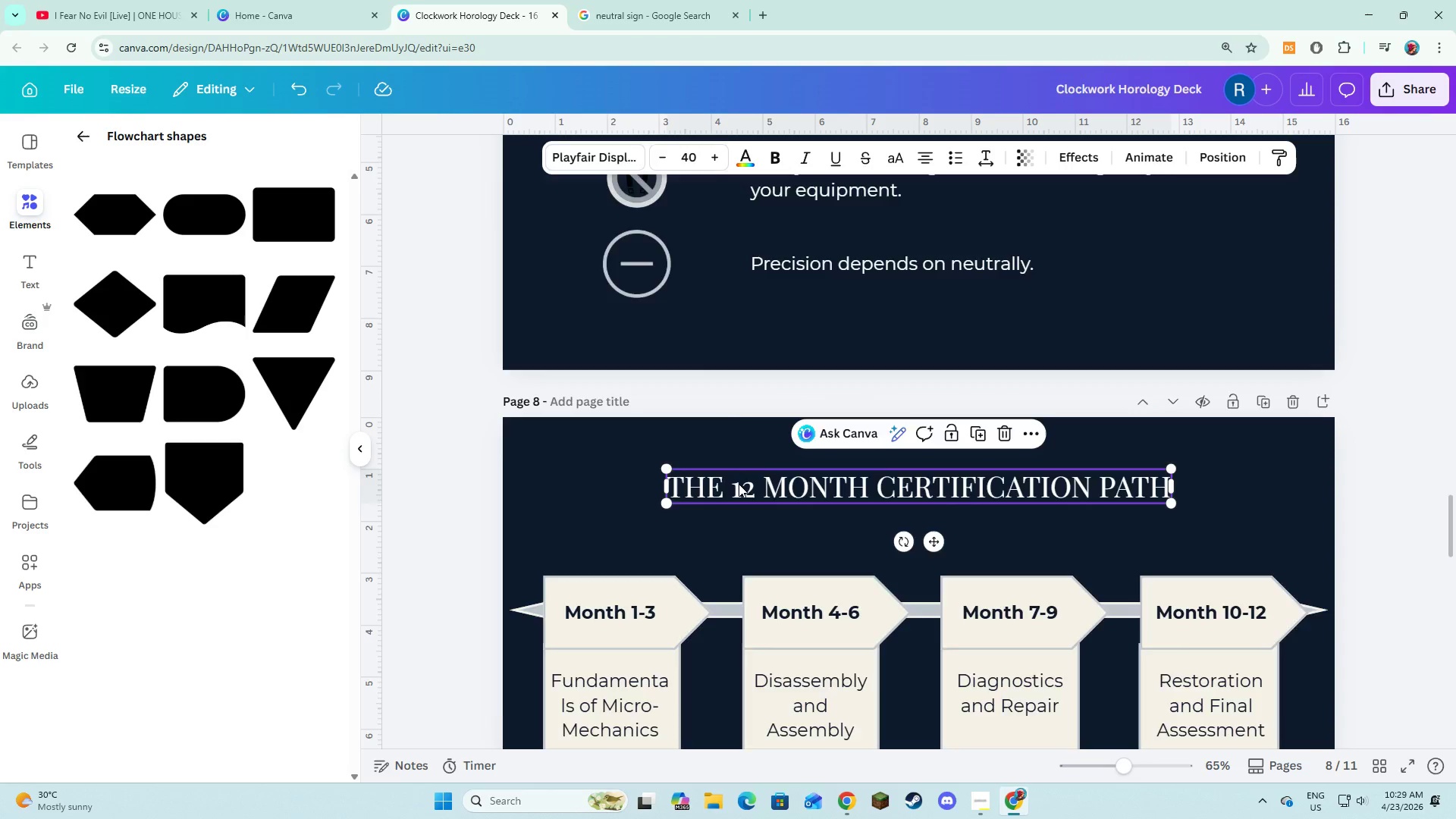 
scroll: coordinate [739, 484], scroll_direction: up, amount: 3.0
 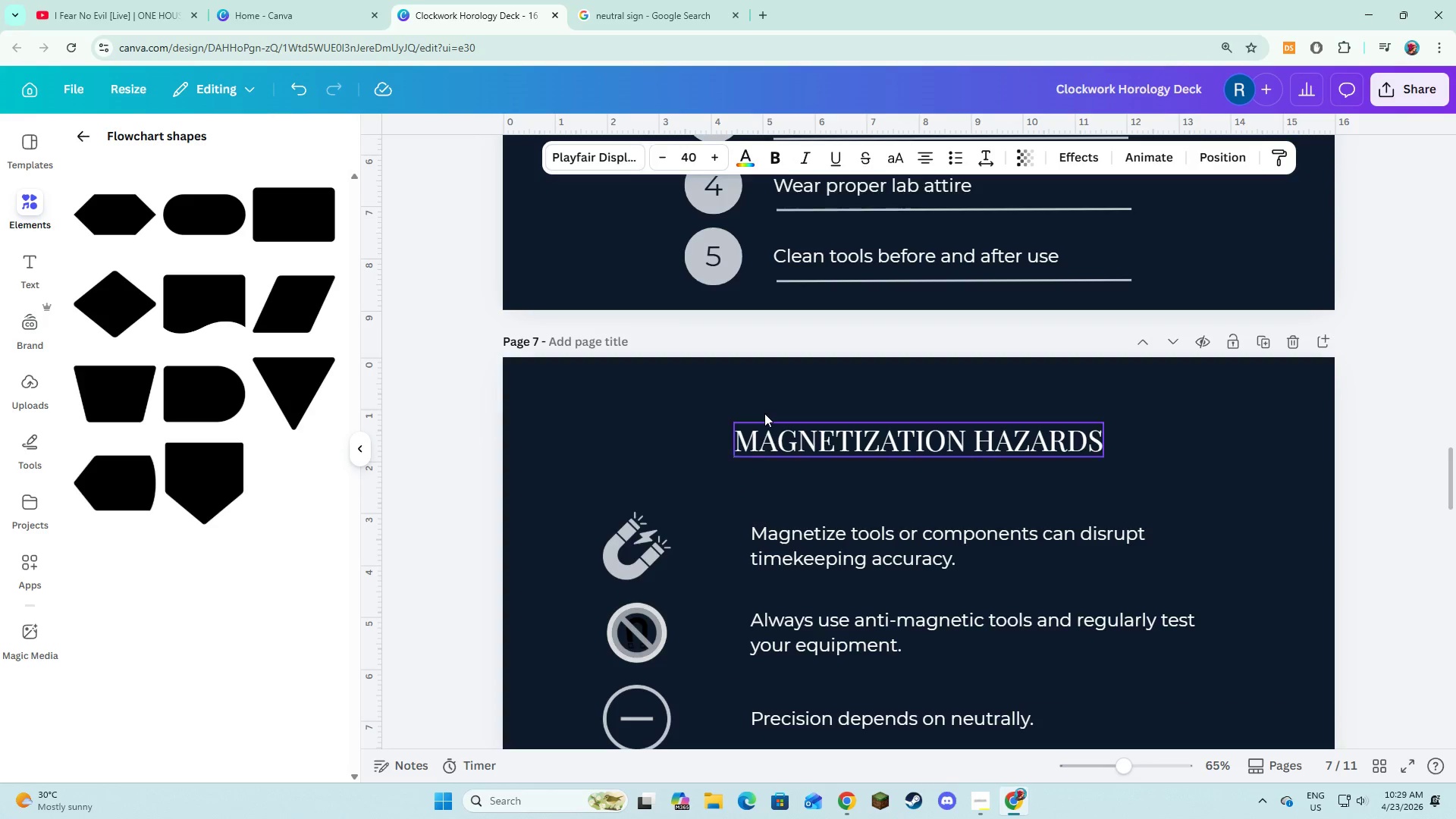 
scroll: coordinate [780, 399], scroll_direction: down, amount: 5.0
 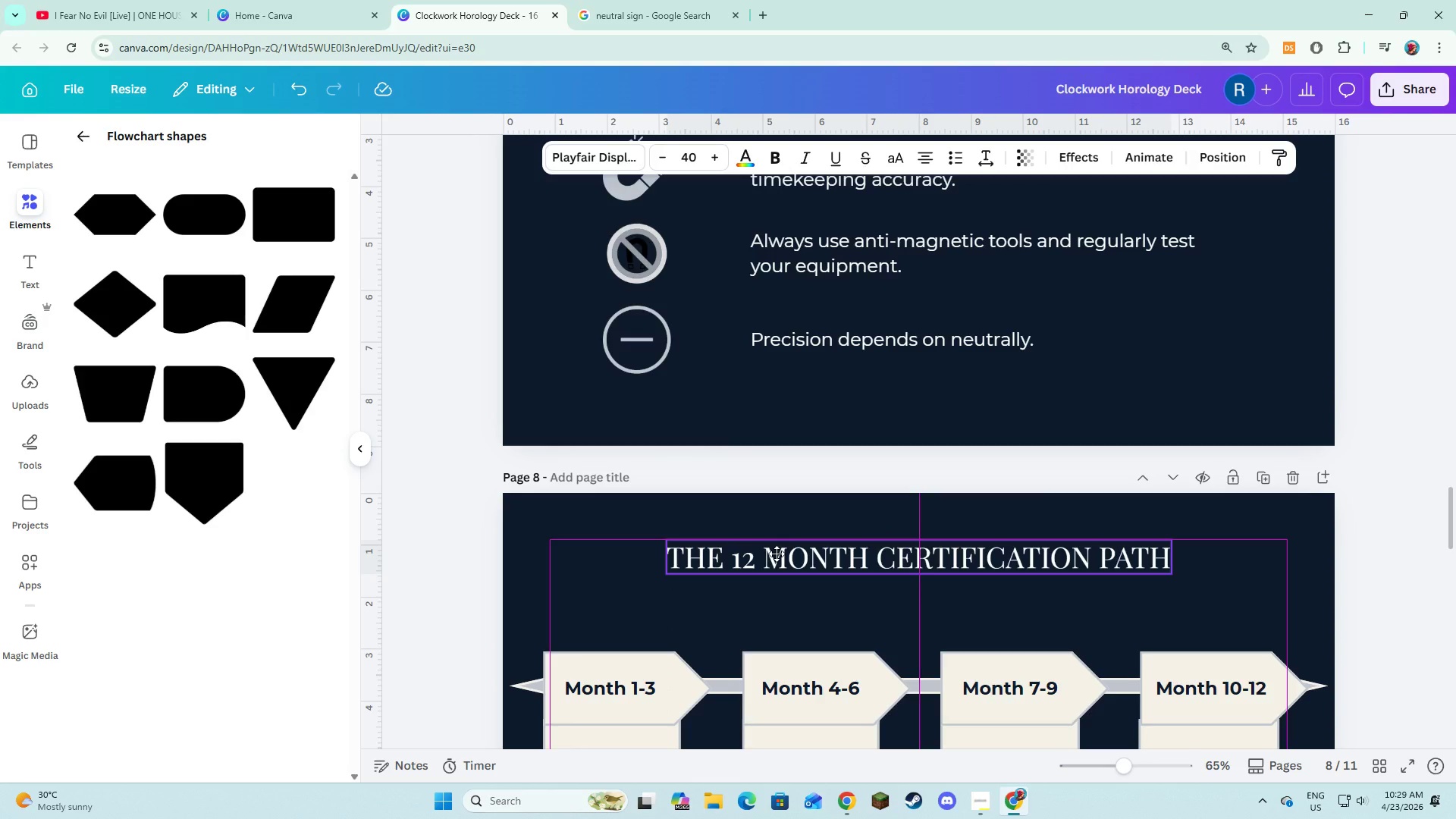 
wait(5.34)
 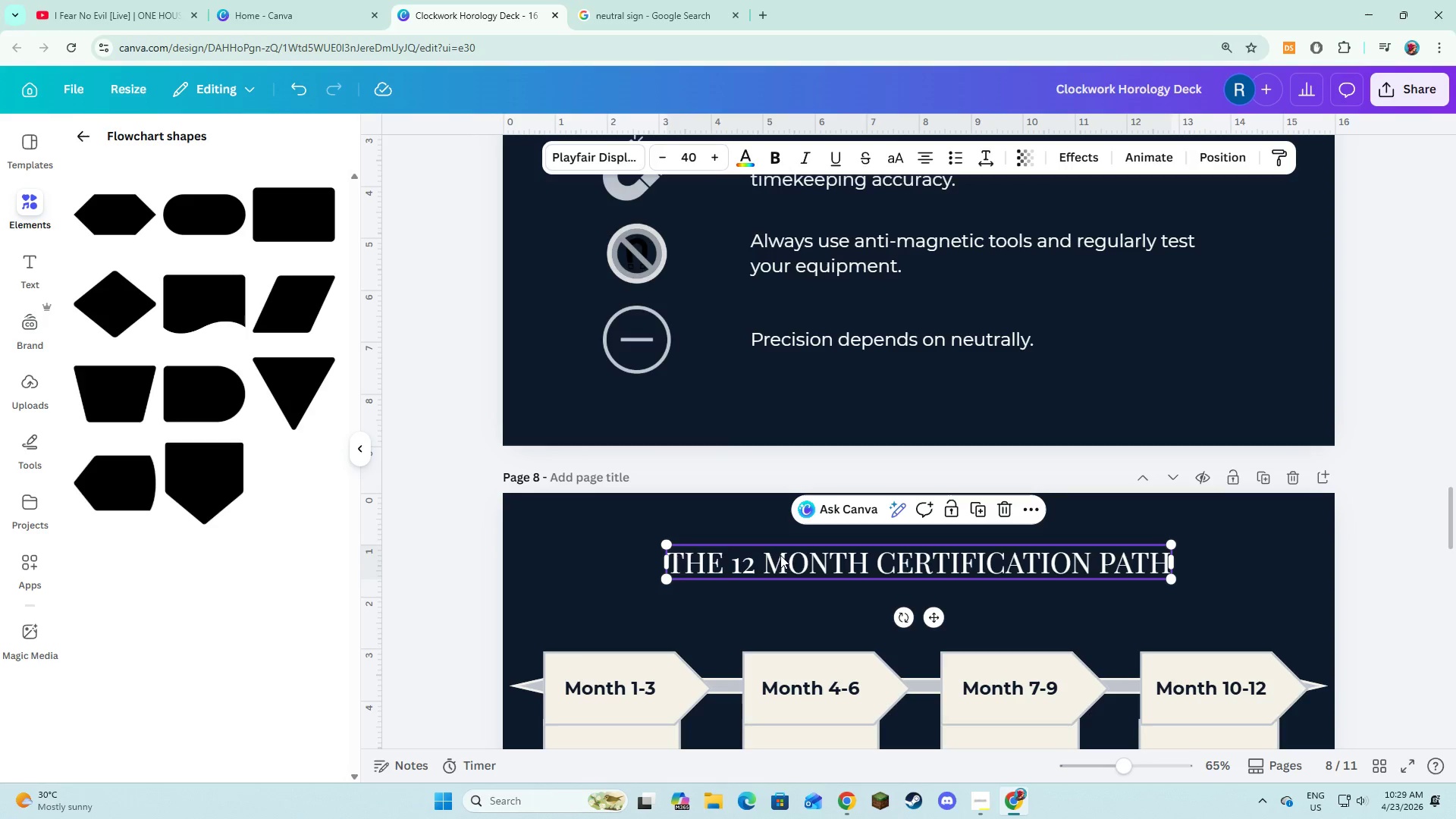 
scroll: coordinate [811, 421], scroll_direction: up, amount: 5.0
 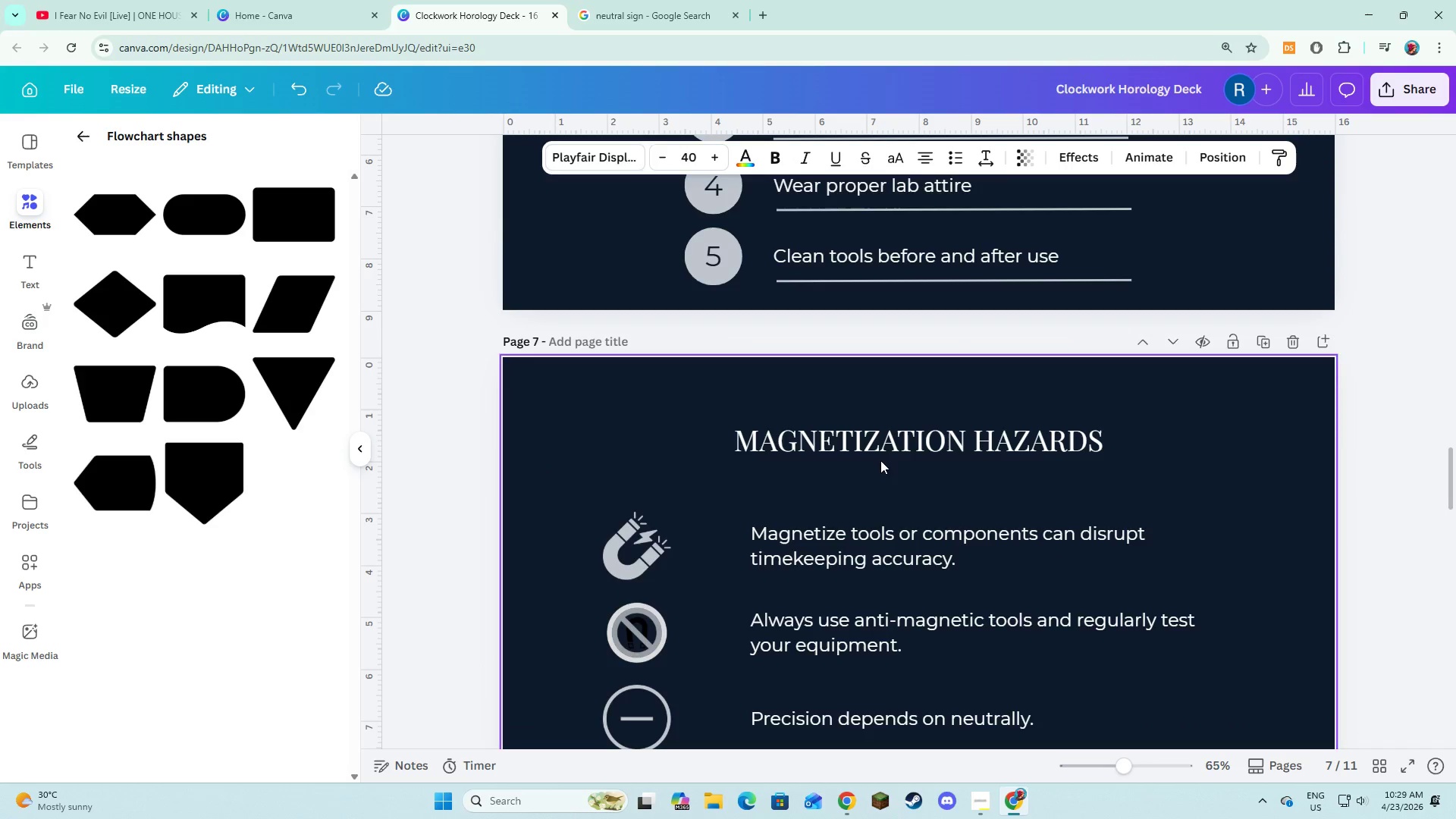 
left_click([880, 454])
 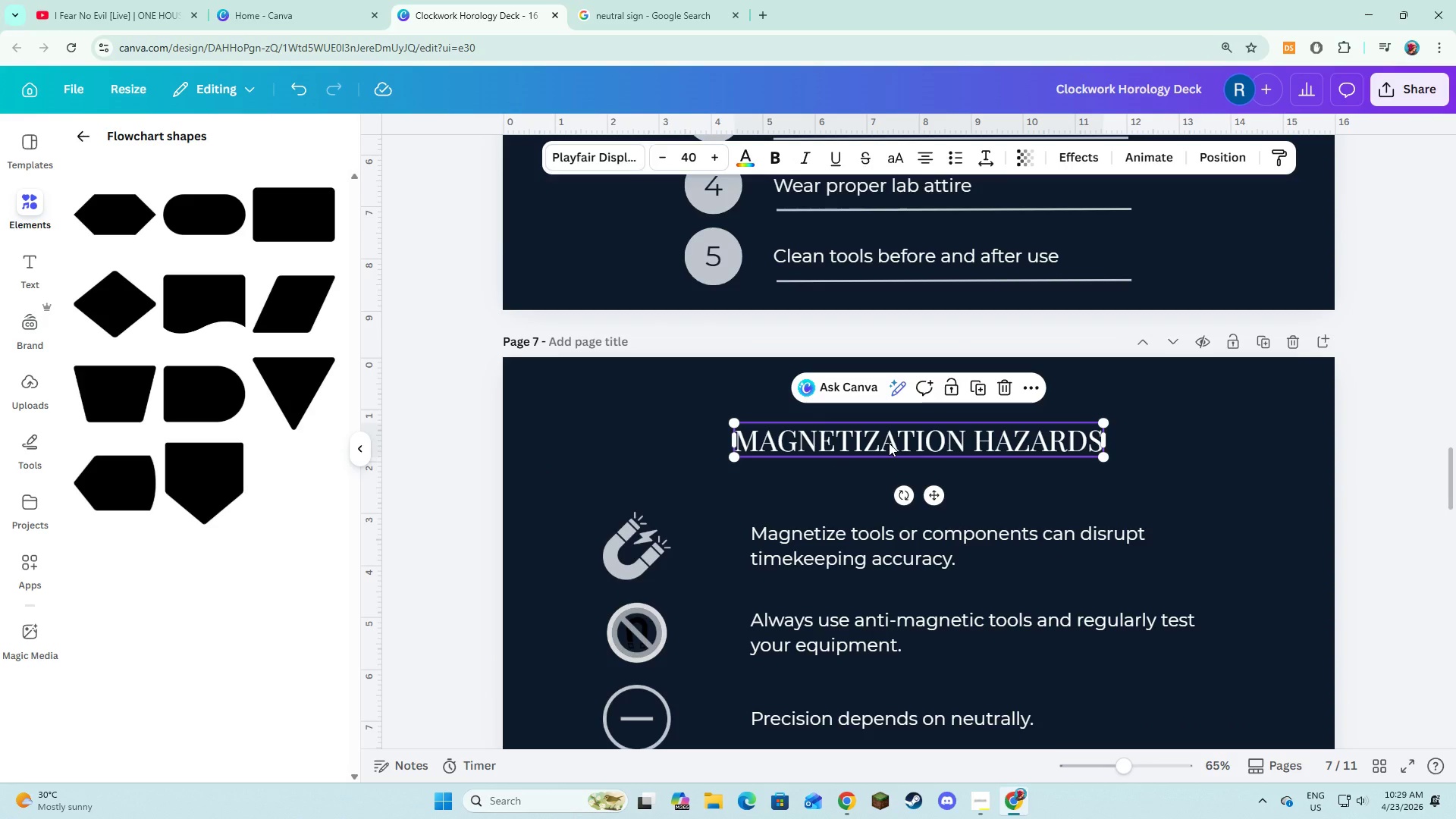 
left_click([889, 443])
 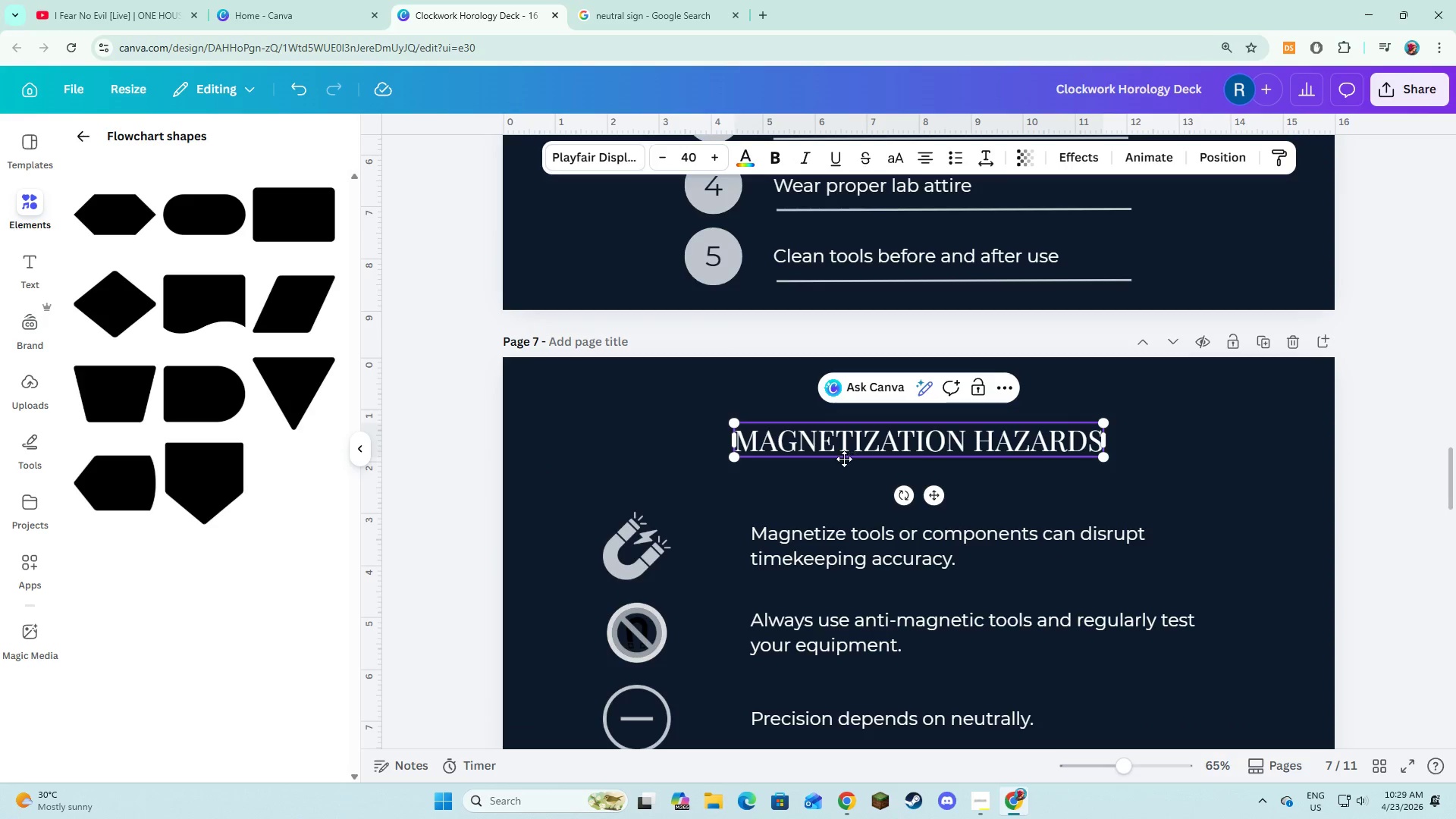 
left_click([841, 460])
 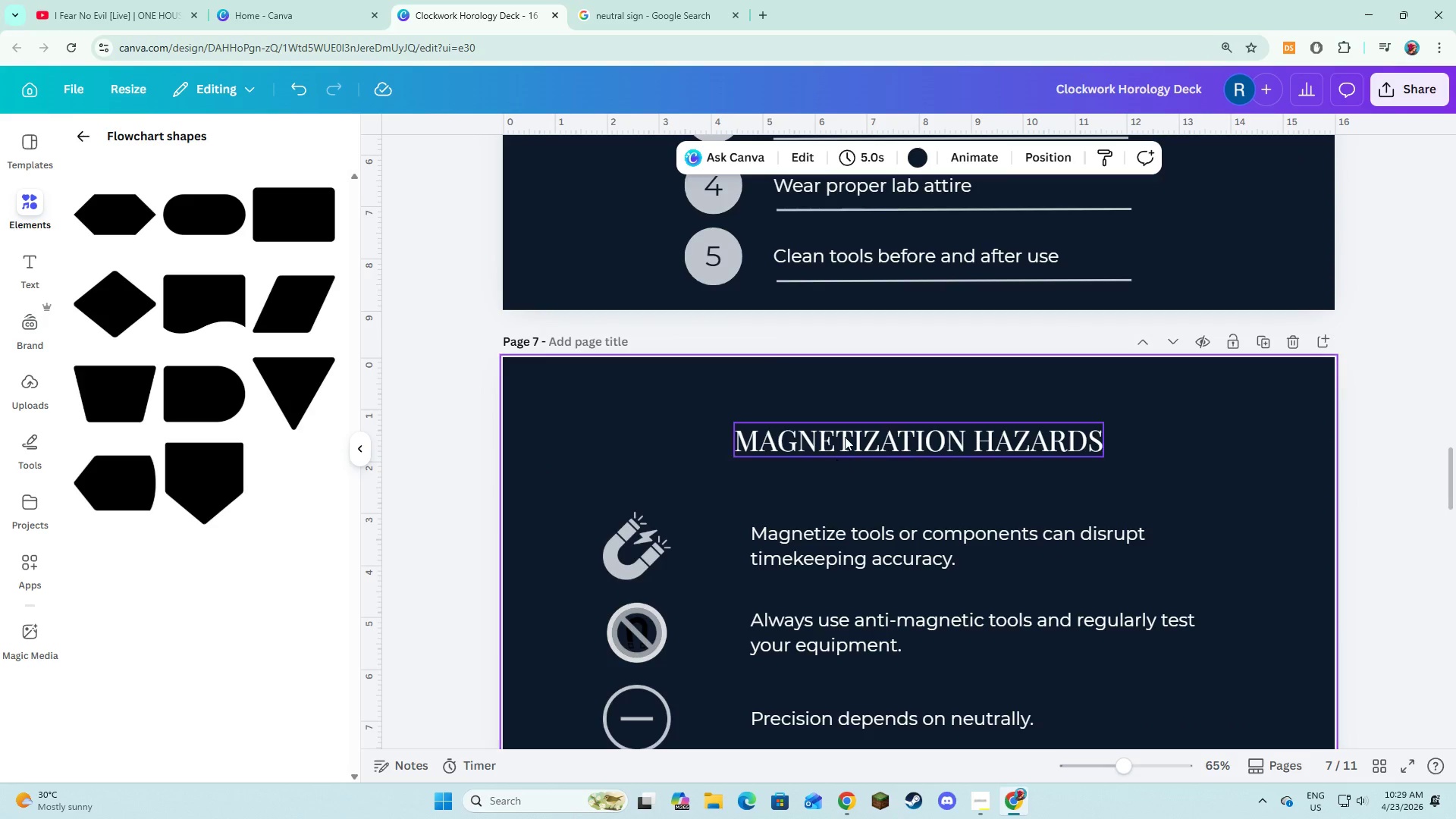 
left_click([845, 437])
 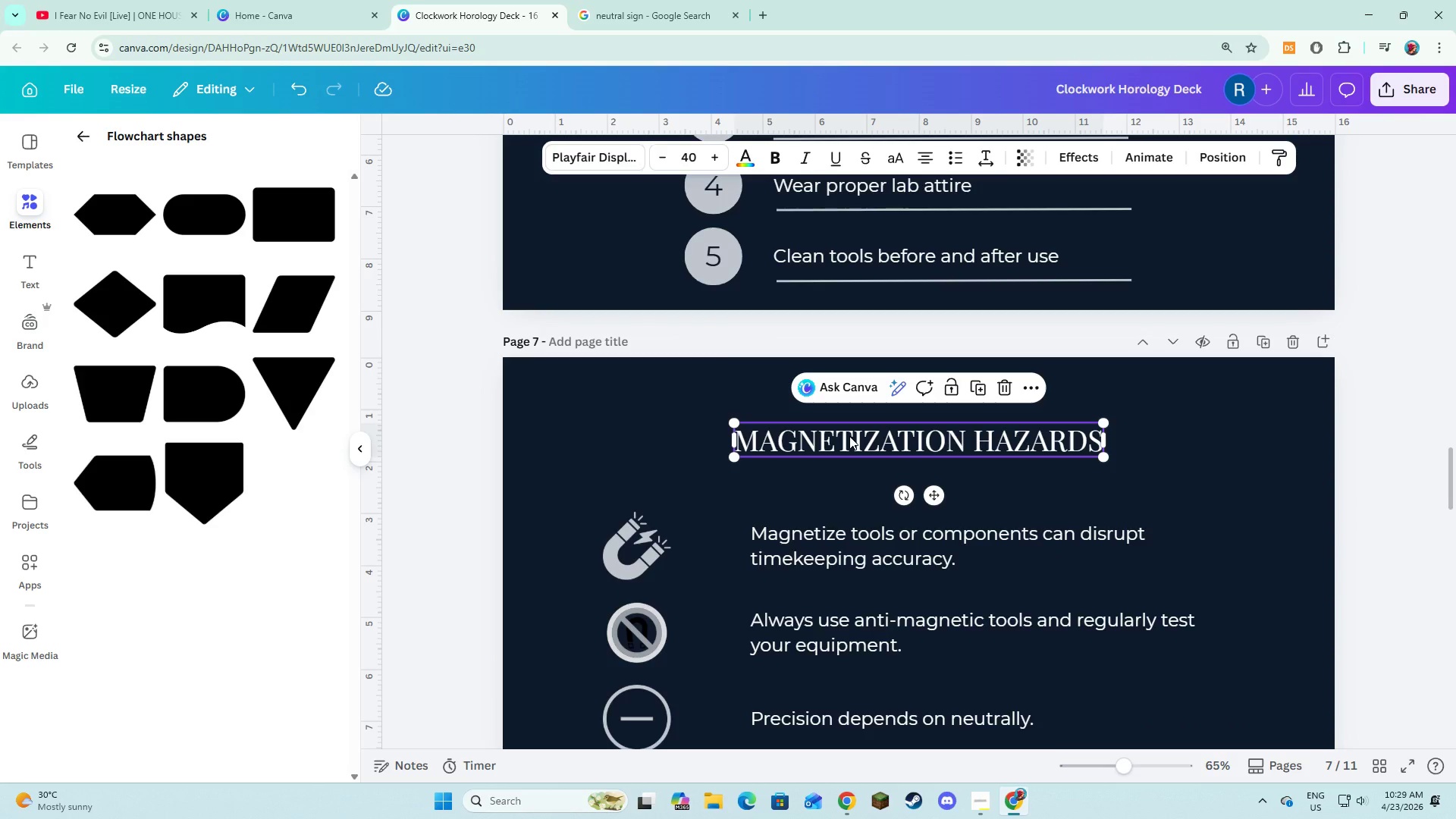 
left_click_drag(start_coordinate=[849, 436], to_coordinate=[852, 422])
 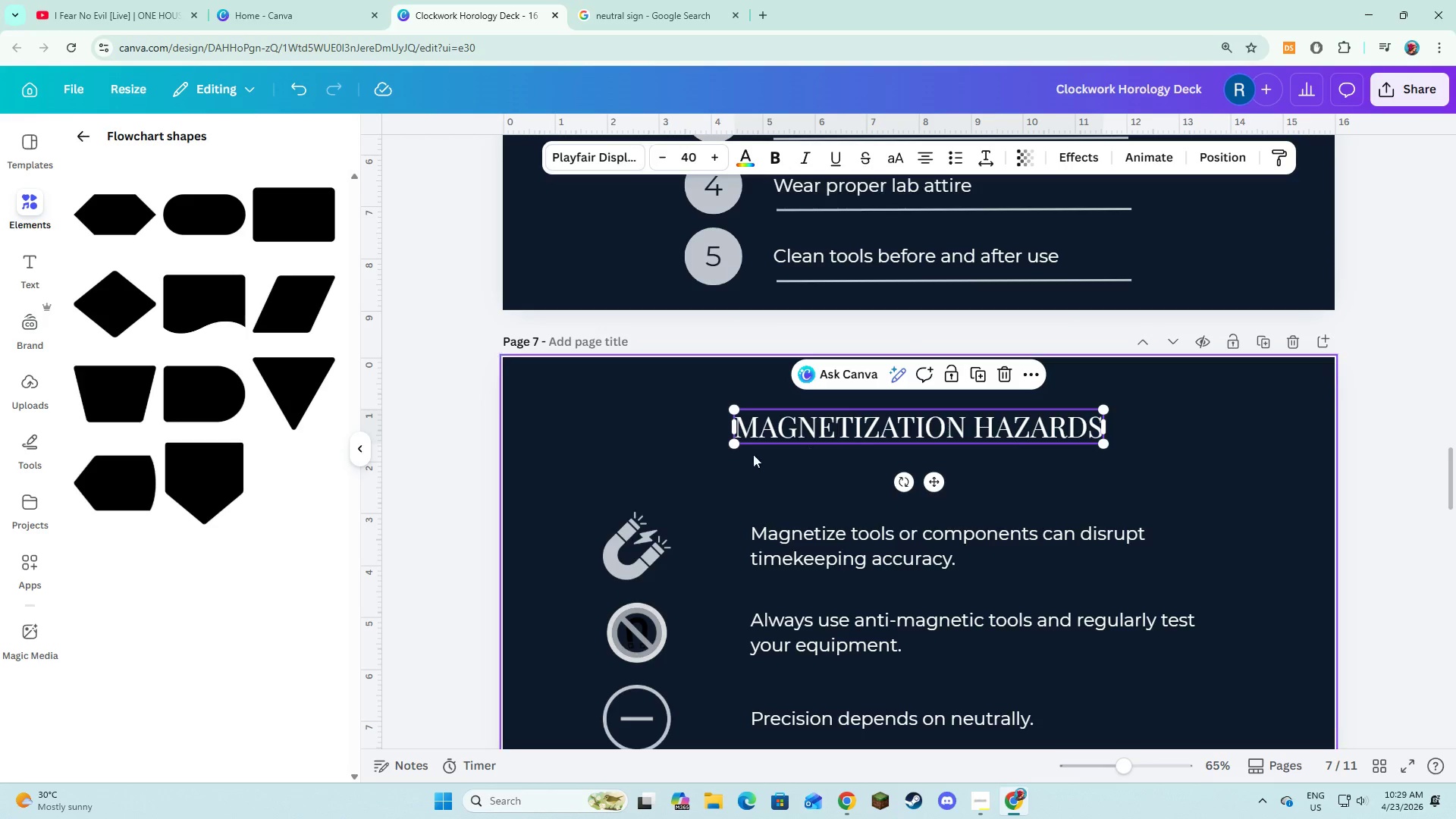 
left_click([655, 445])
 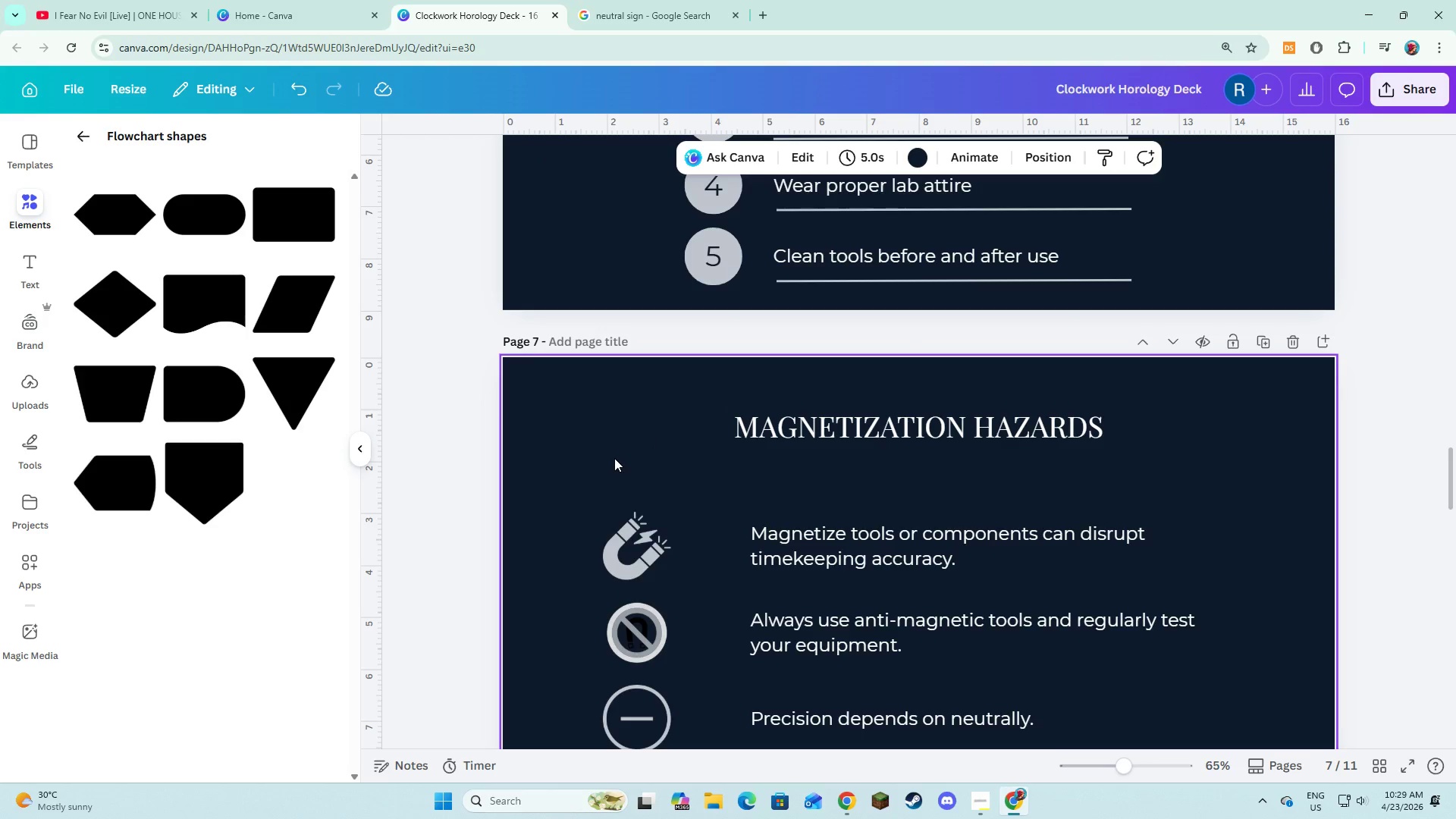 
scroll: coordinate [614, 458], scroll_direction: down, amount: 2.0
 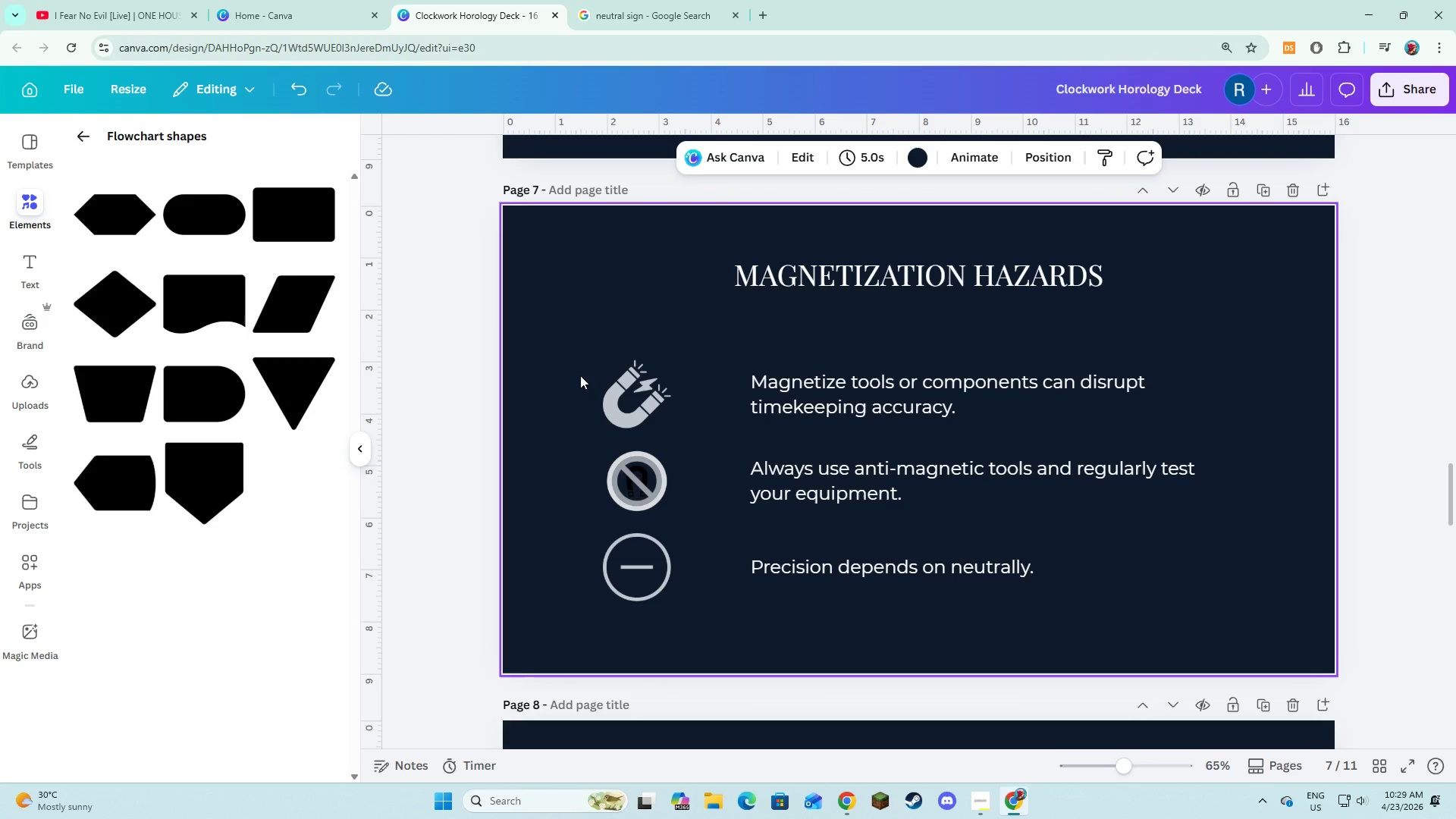 
left_click_drag(start_coordinate=[580, 375], to_coordinate=[1018, 587])
 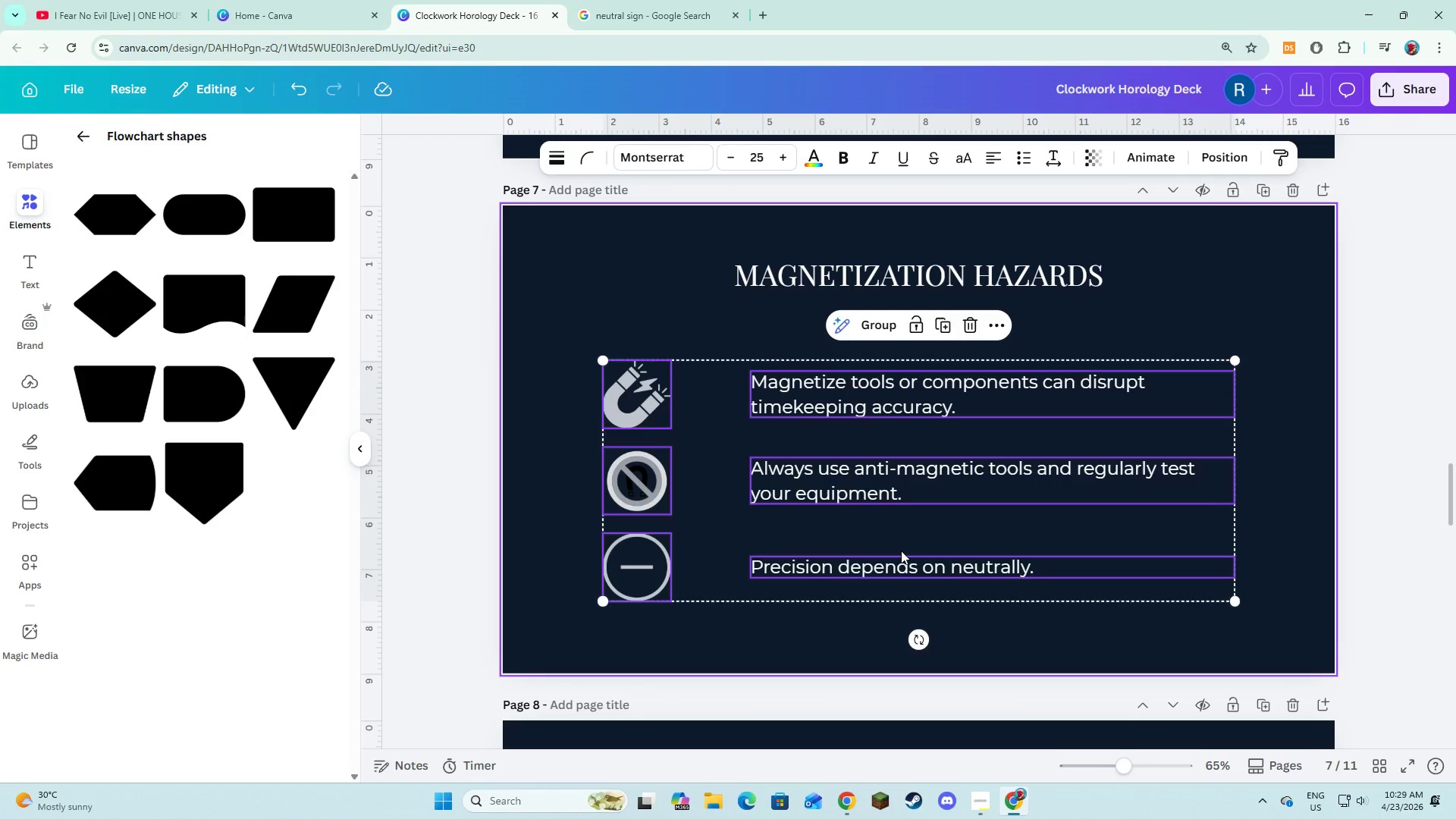 
left_click_drag(start_coordinate=[901, 550], to_coordinate=[902, 527])
 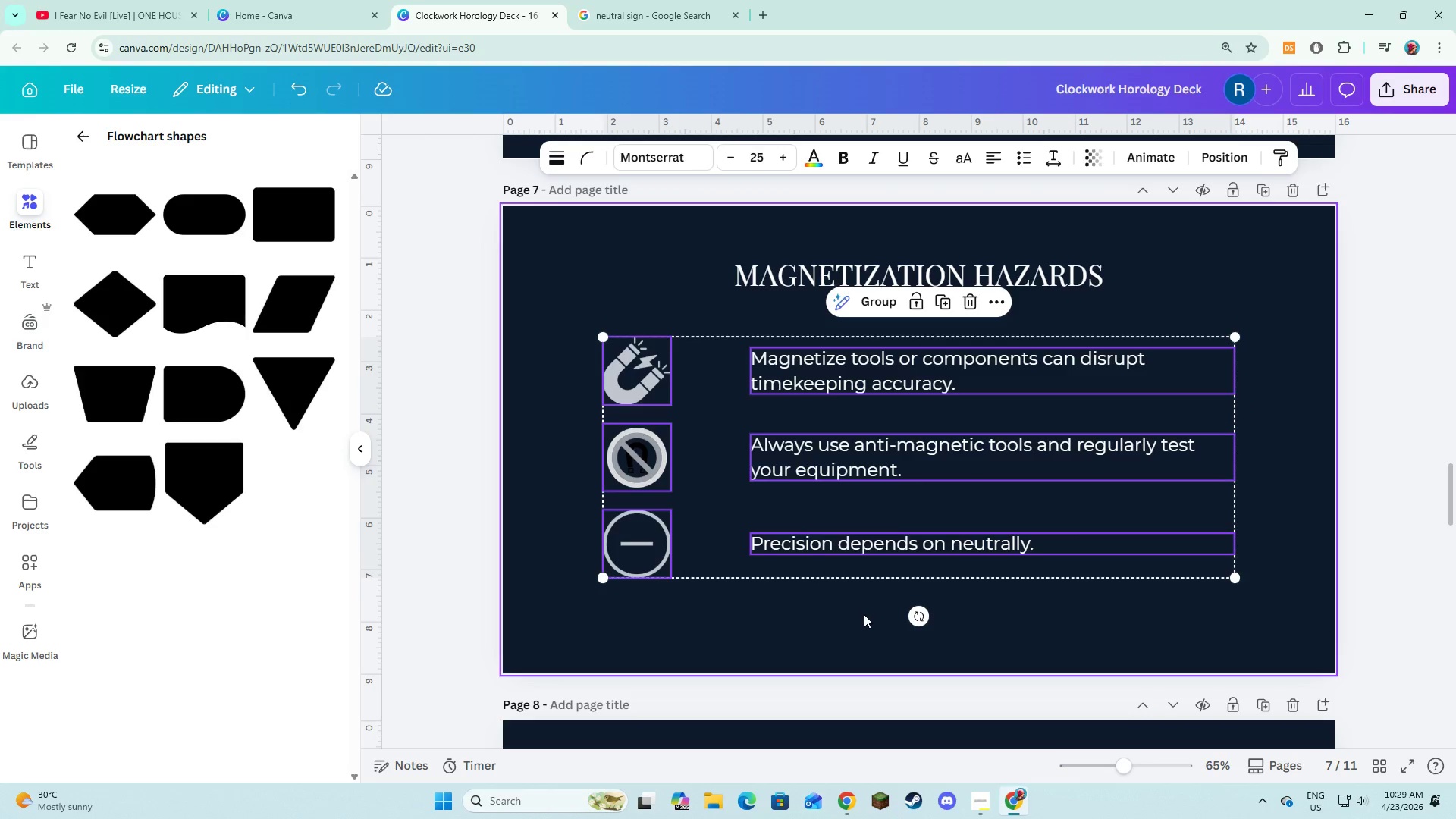 
left_click([864, 614])
 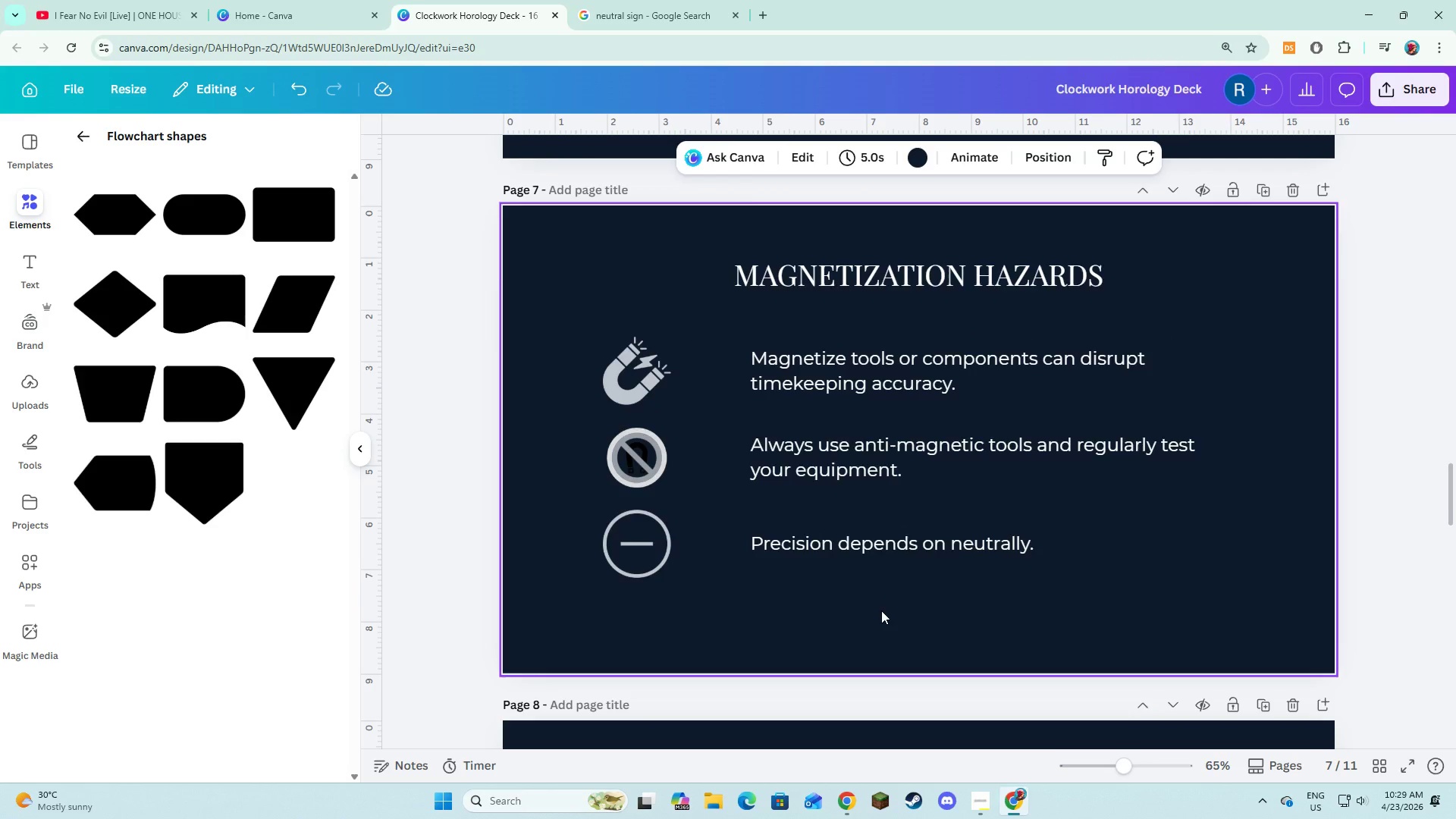 
scroll: coordinate [882, 610], scroll_direction: up, amount: 8.0
 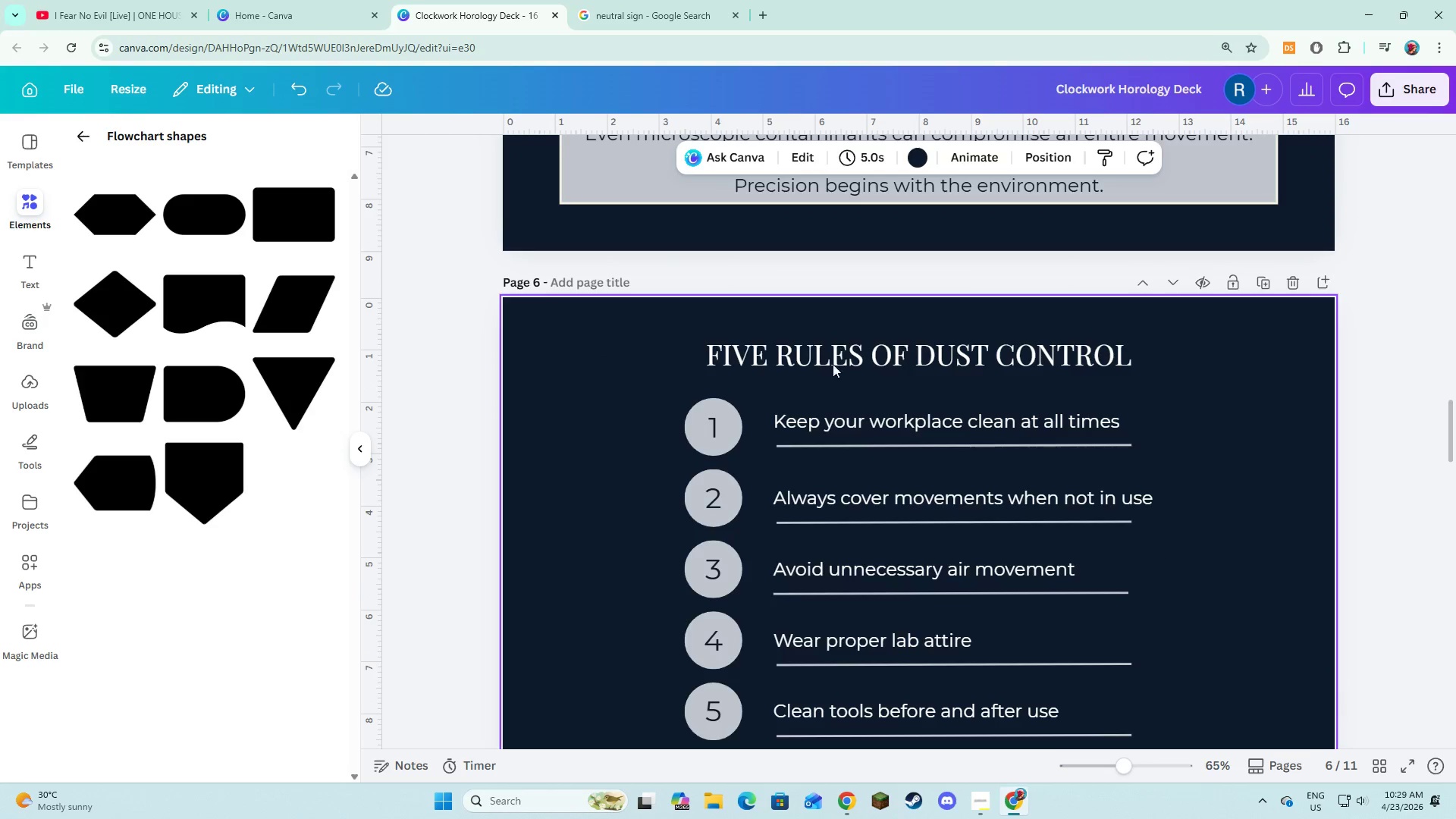 
left_click([833, 356])
 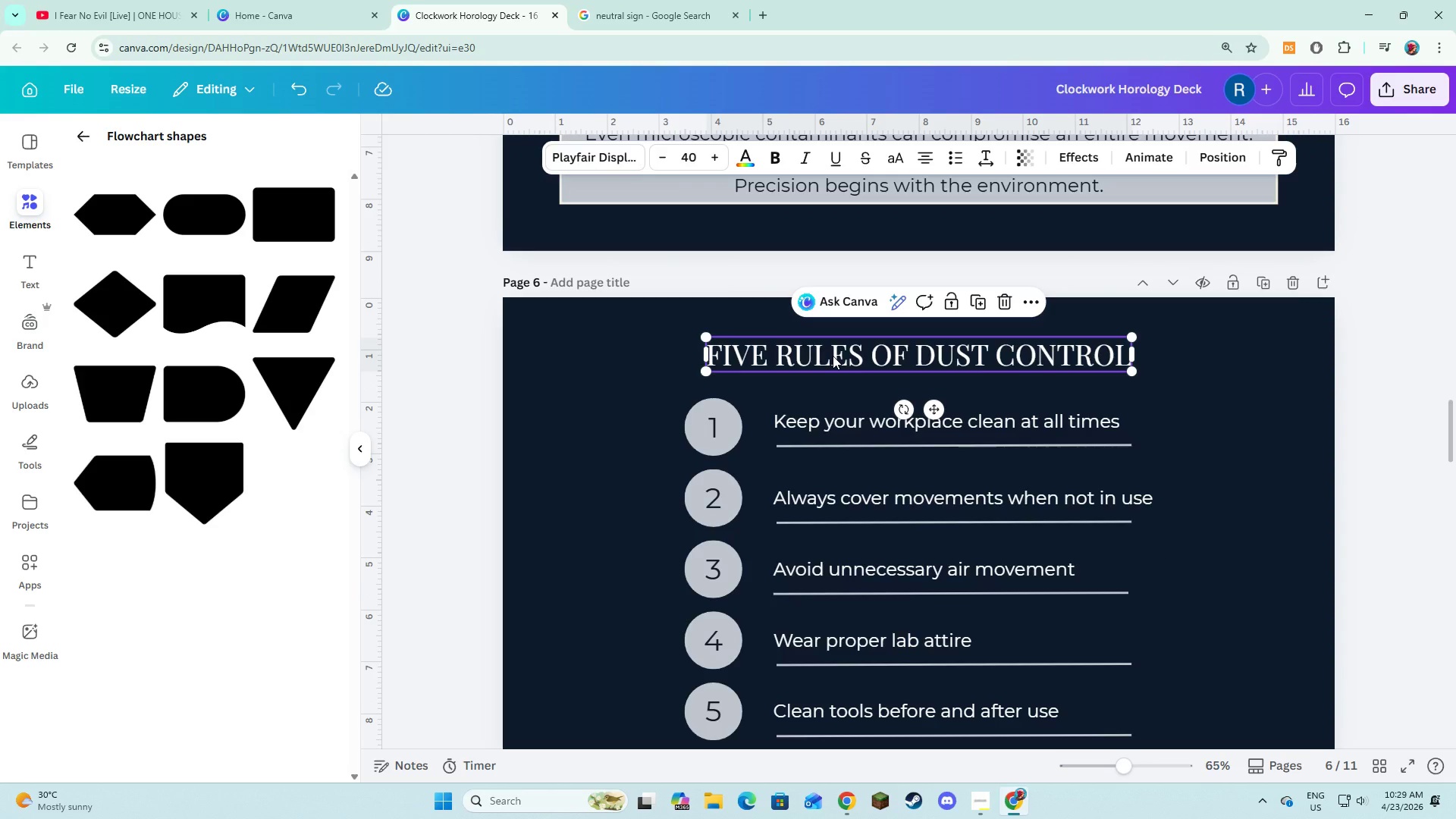 
left_click_drag(start_coordinate=[833, 356], to_coordinate=[833, 366])
 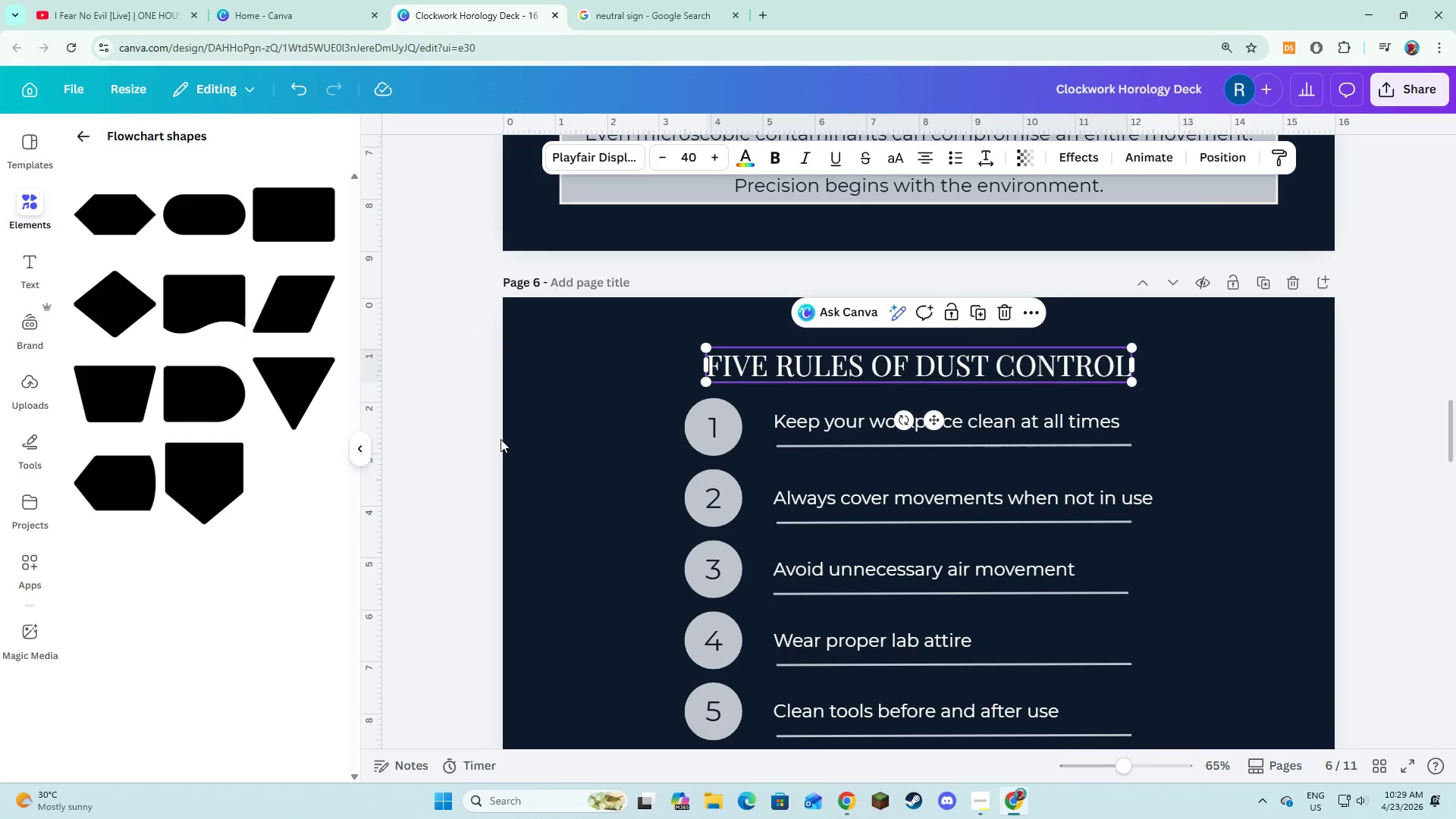 
left_click([500, 439])
 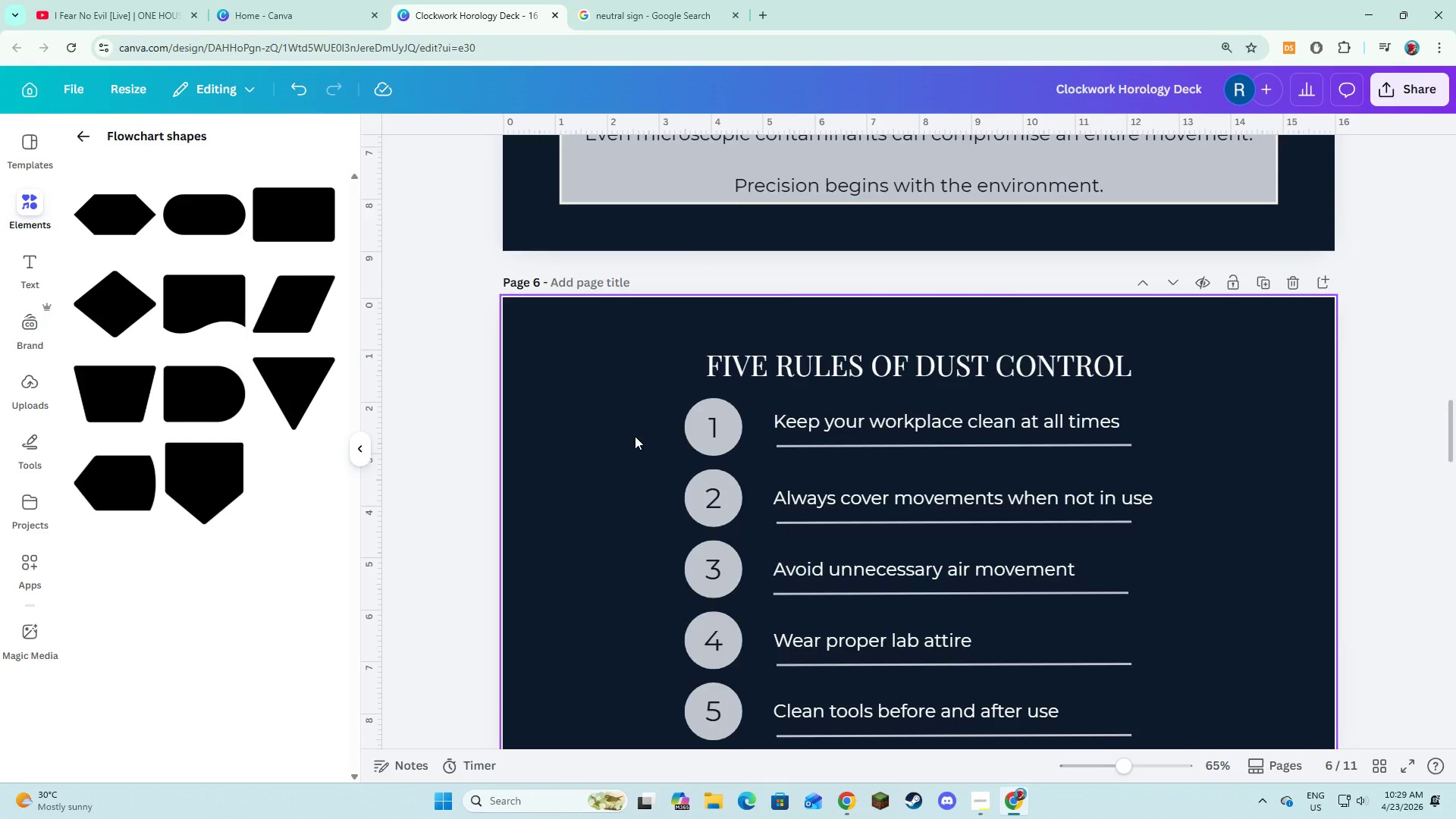 
scroll: coordinate [635, 436], scroll_direction: down, amount: 2.0
 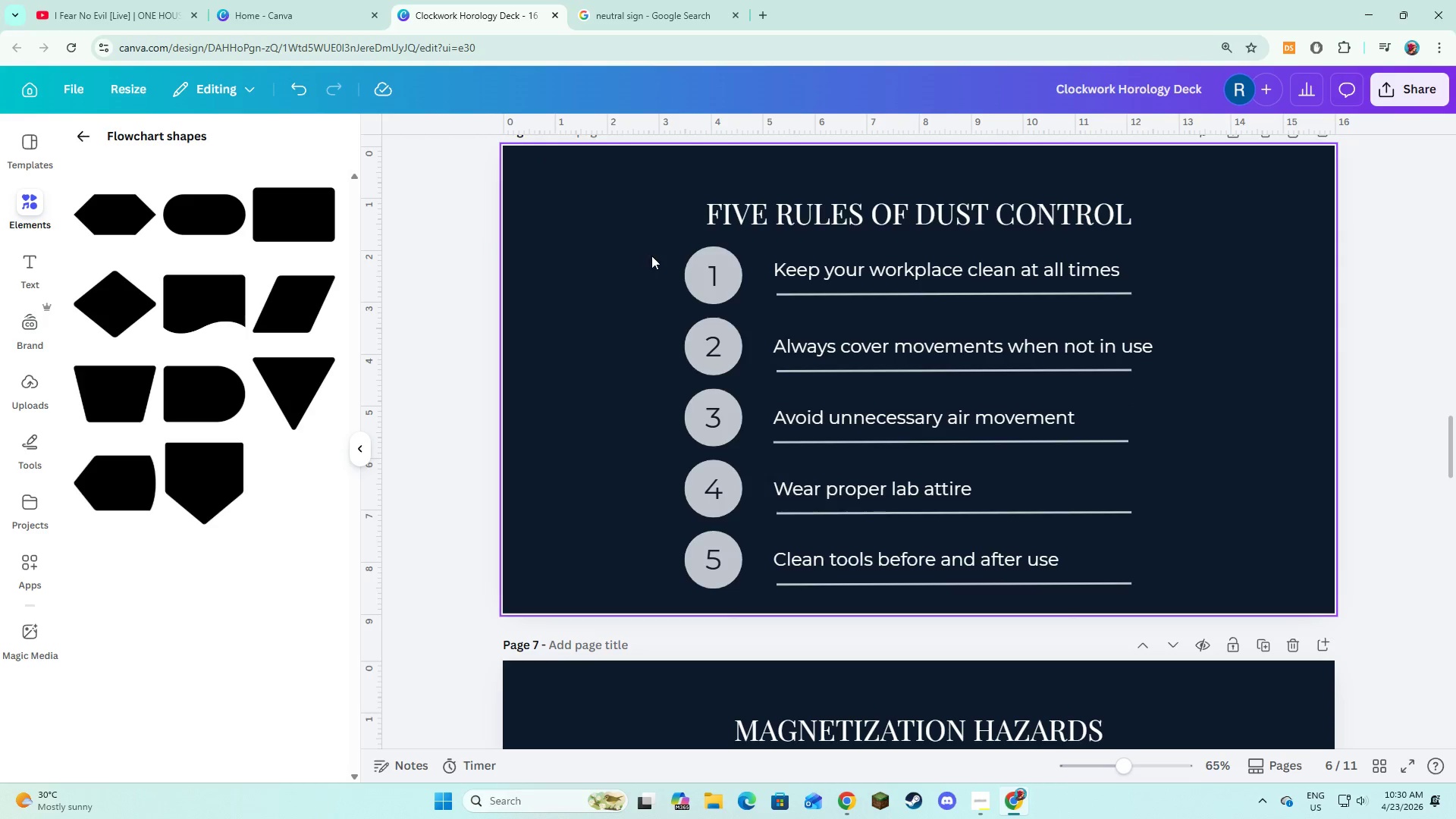 
left_click_drag(start_coordinate=[656, 256], to_coordinate=[739, 560])
 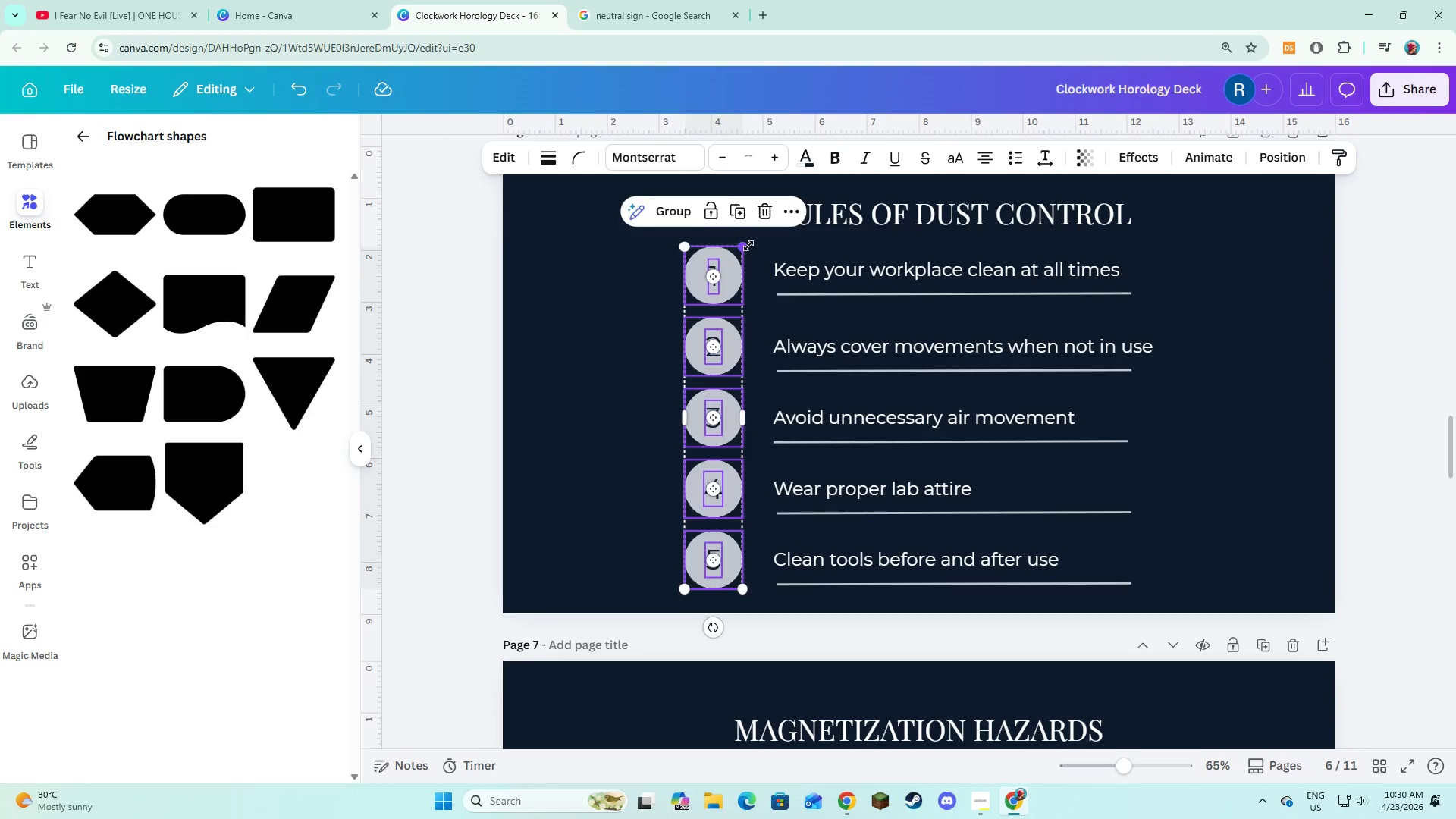 
left_click_drag(start_coordinate=[748, 246], to_coordinate=[743, 263])
 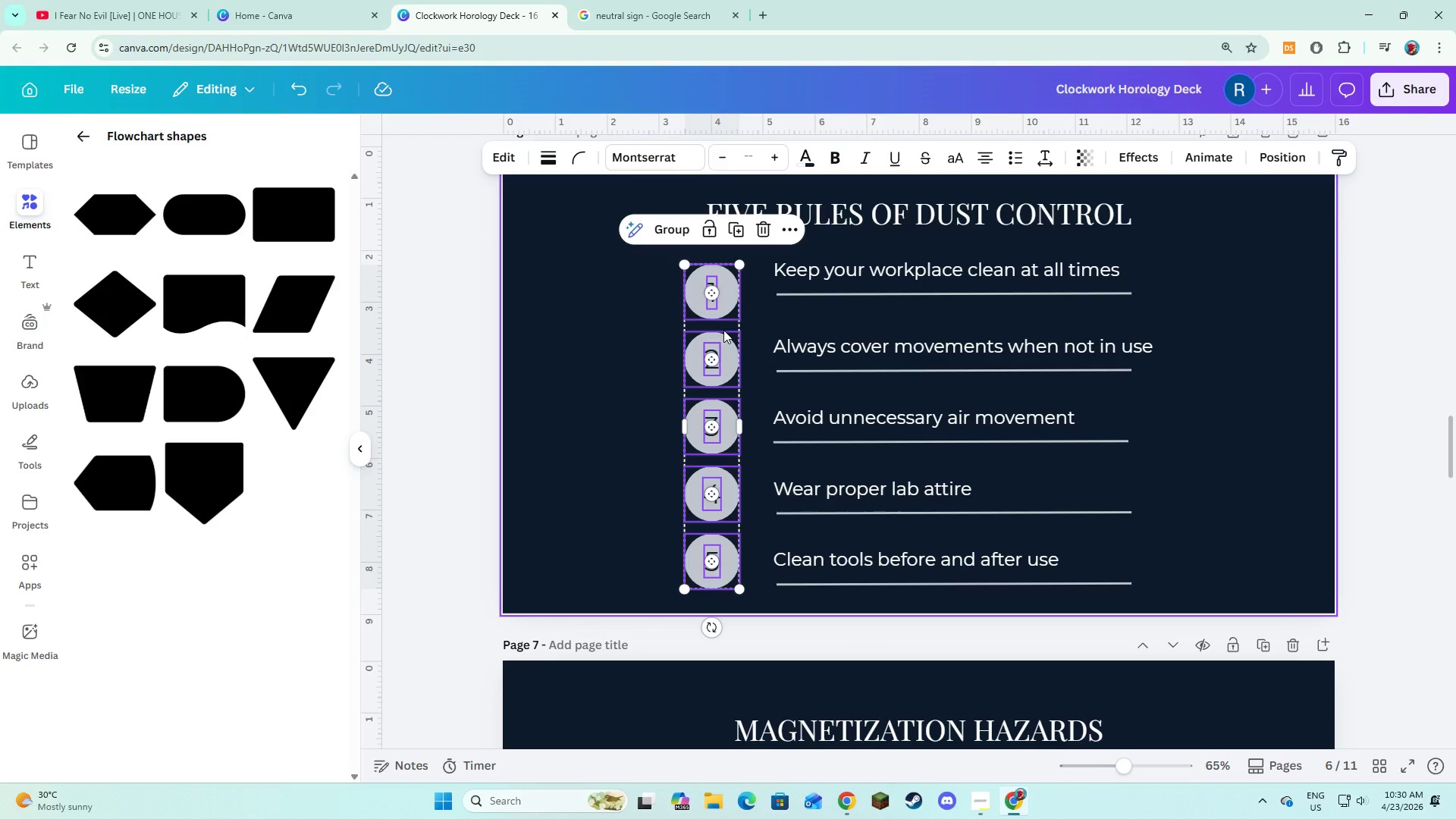 
left_click_drag(start_coordinate=[723, 330], to_coordinate=[731, 324])
 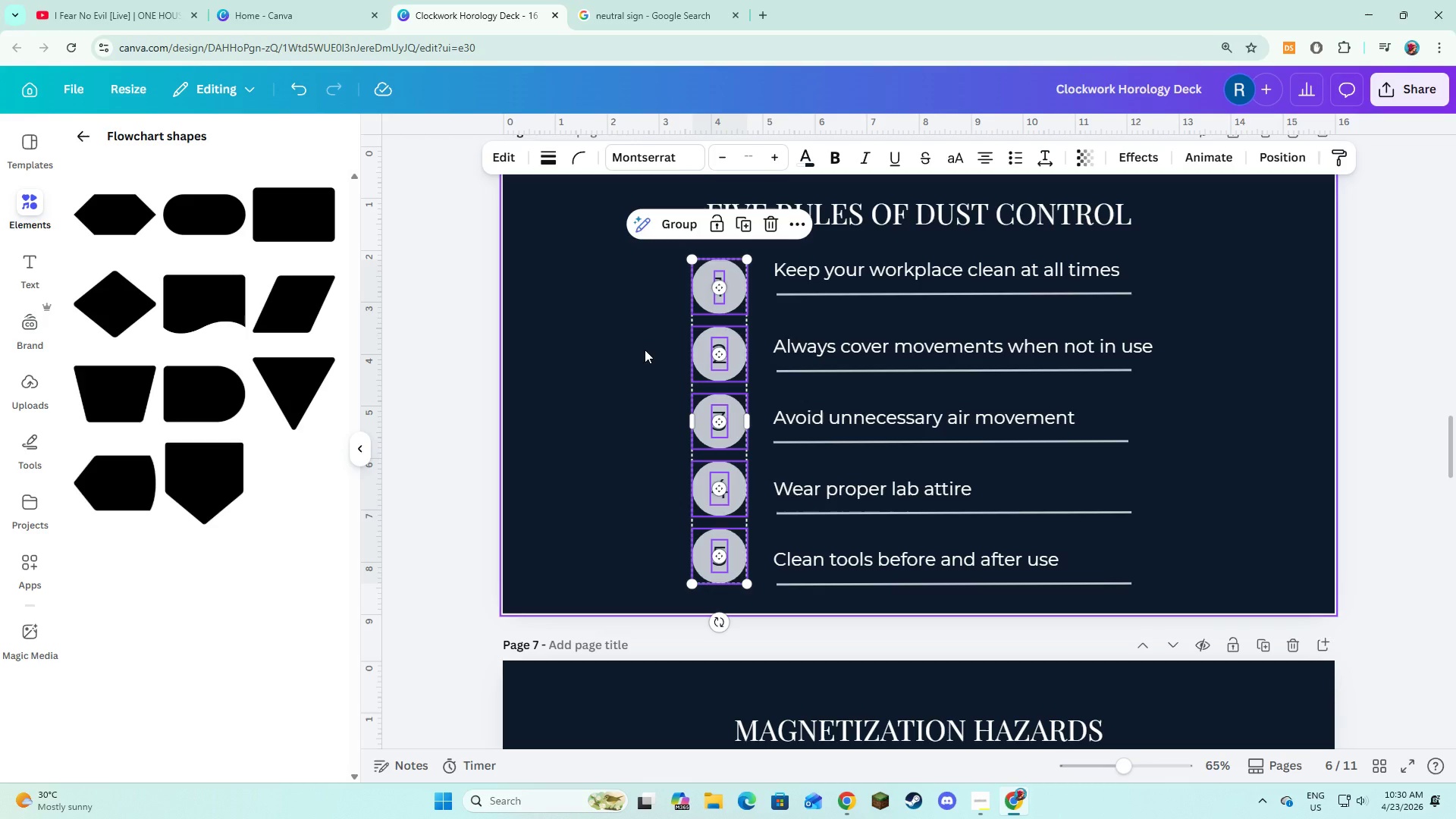 
left_click([645, 350])
 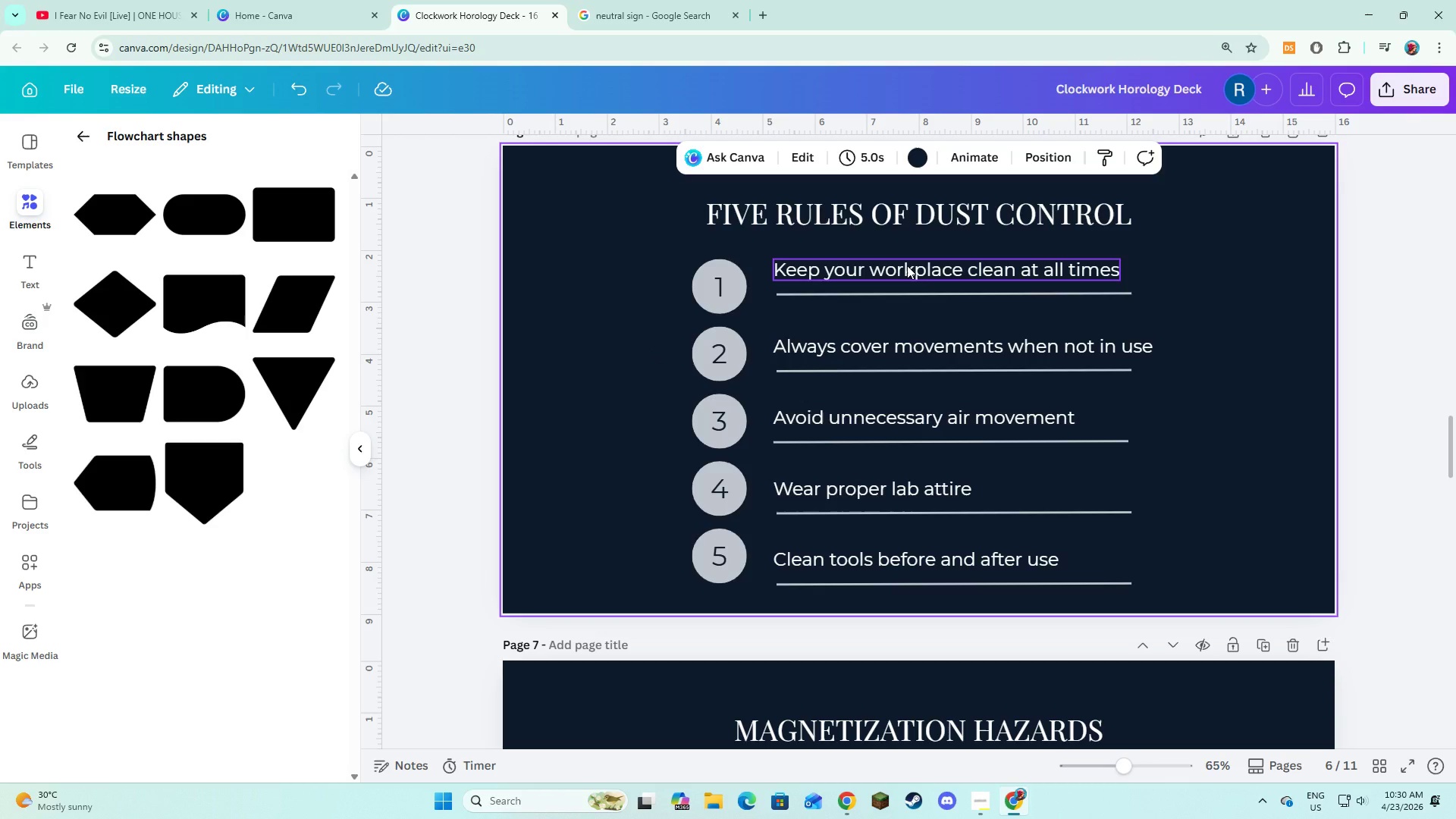 
left_click([907, 265])
 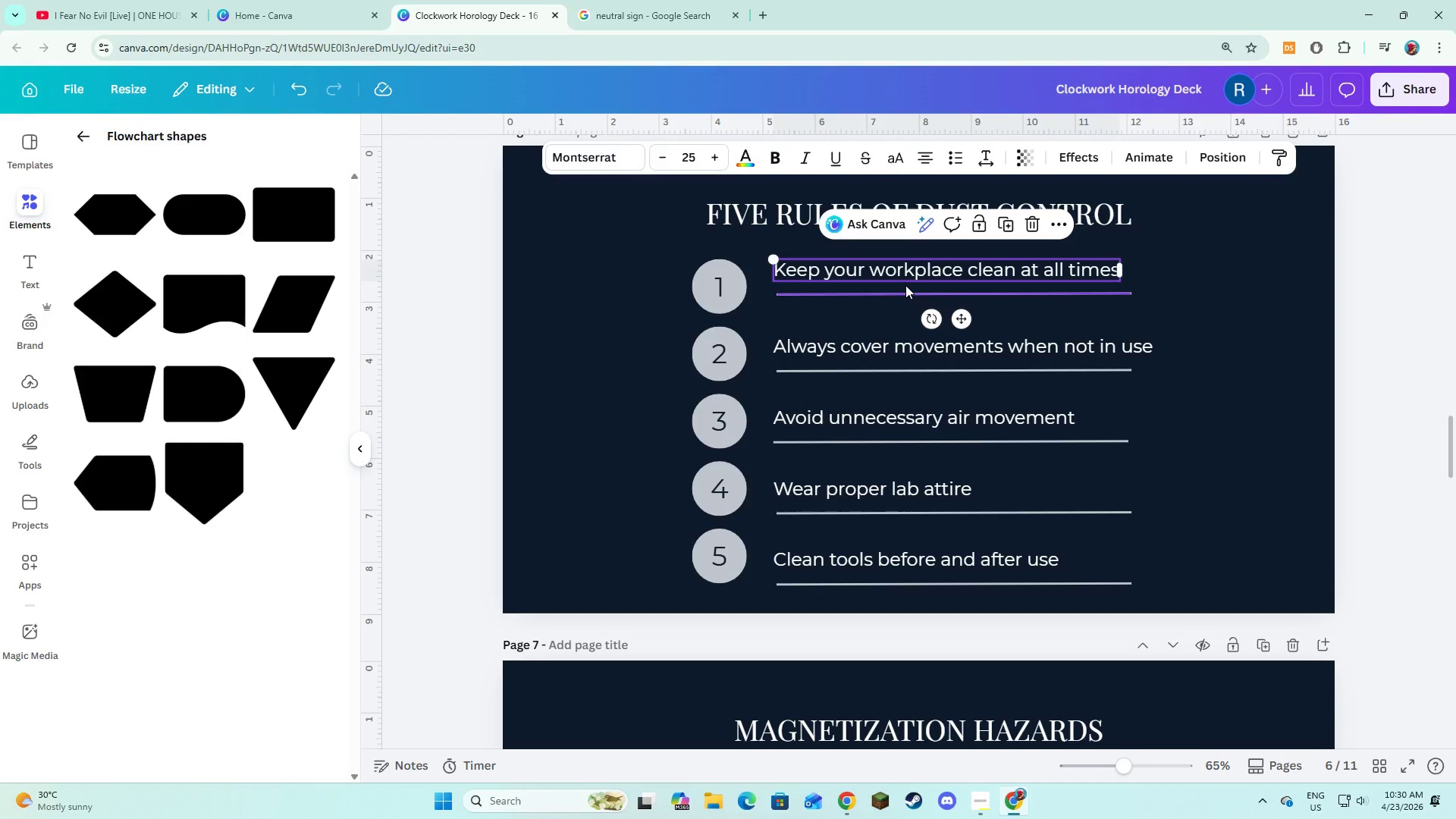 
hold_key(key=ShiftLeft, duration=0.91)
left_click([905, 285])
 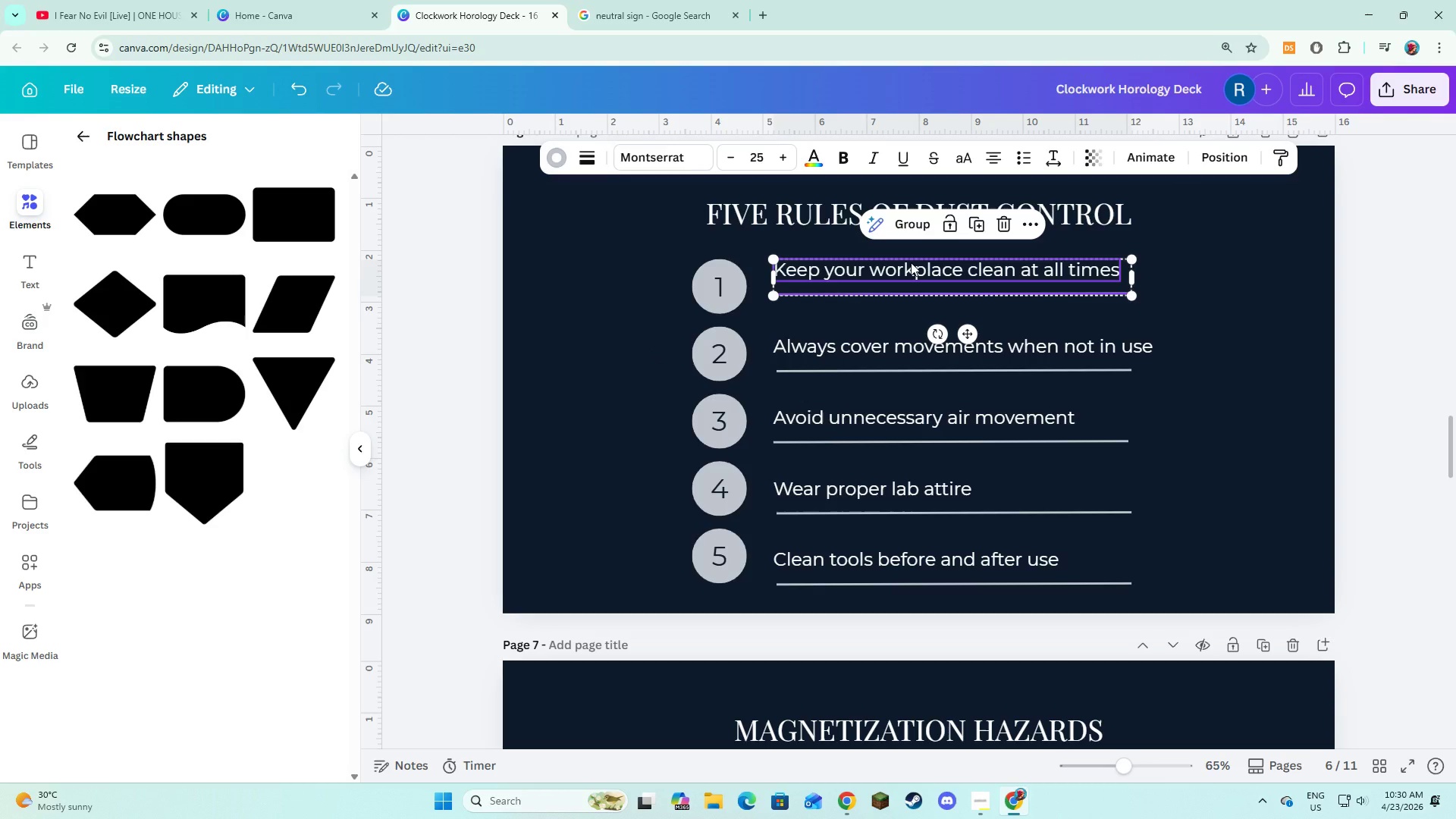 
left_click_drag(start_coordinate=[911, 262], to_coordinate=[912, 272])
 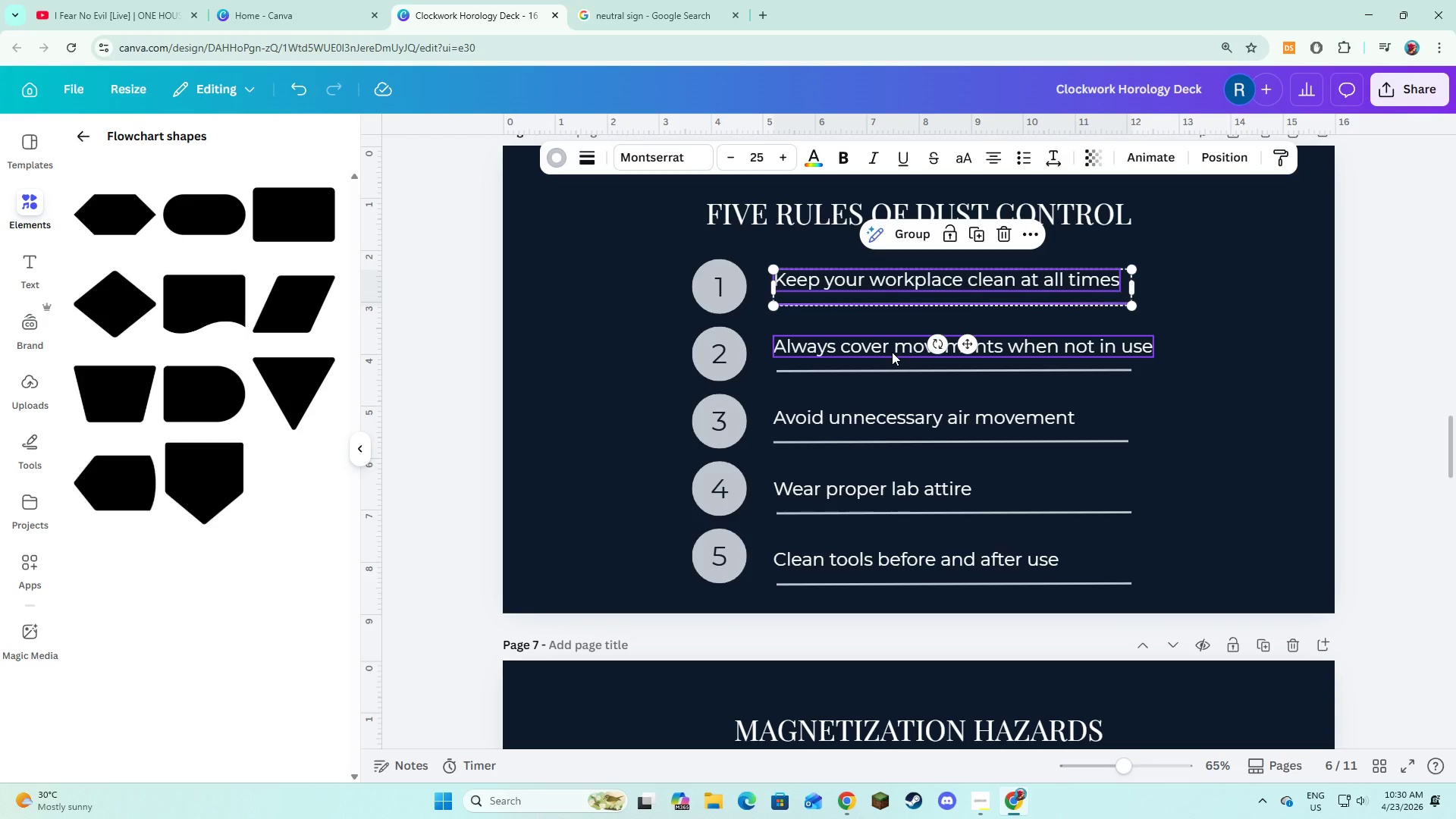 
left_click([892, 352])
 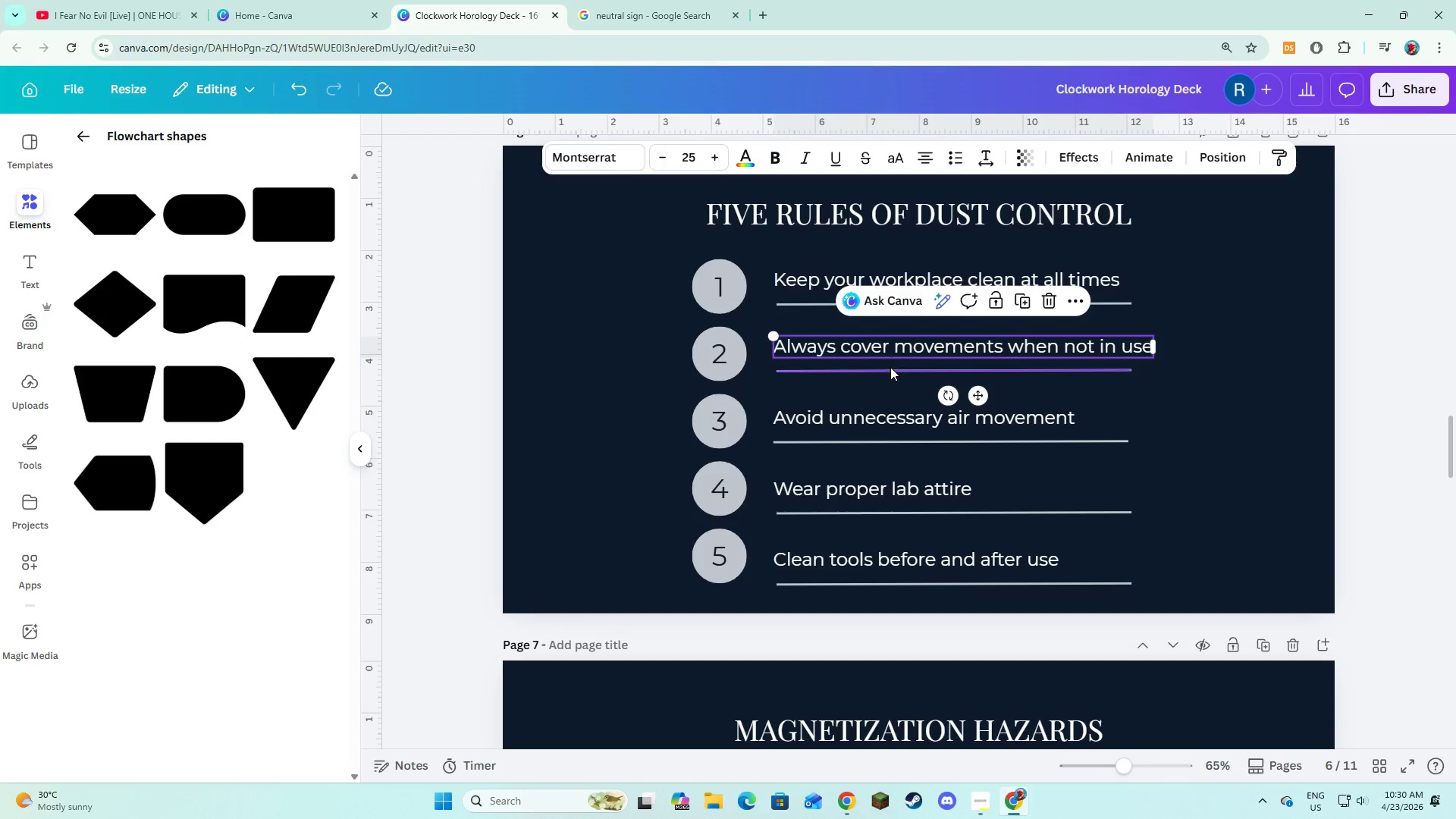 
hold_key(key=ShiftLeft, duration=1.41)
left_click([890, 372])
 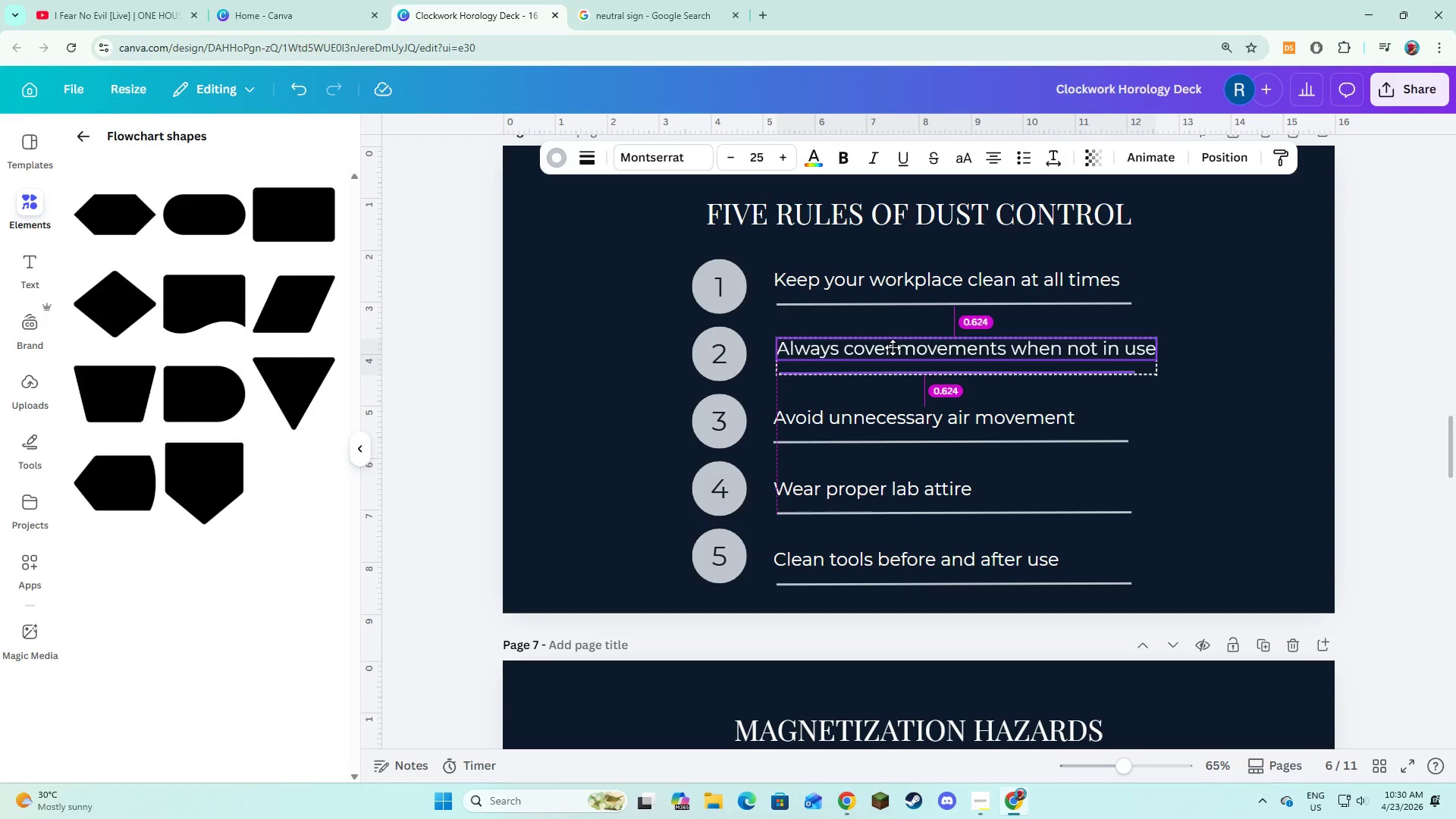 
wait(11.45)
 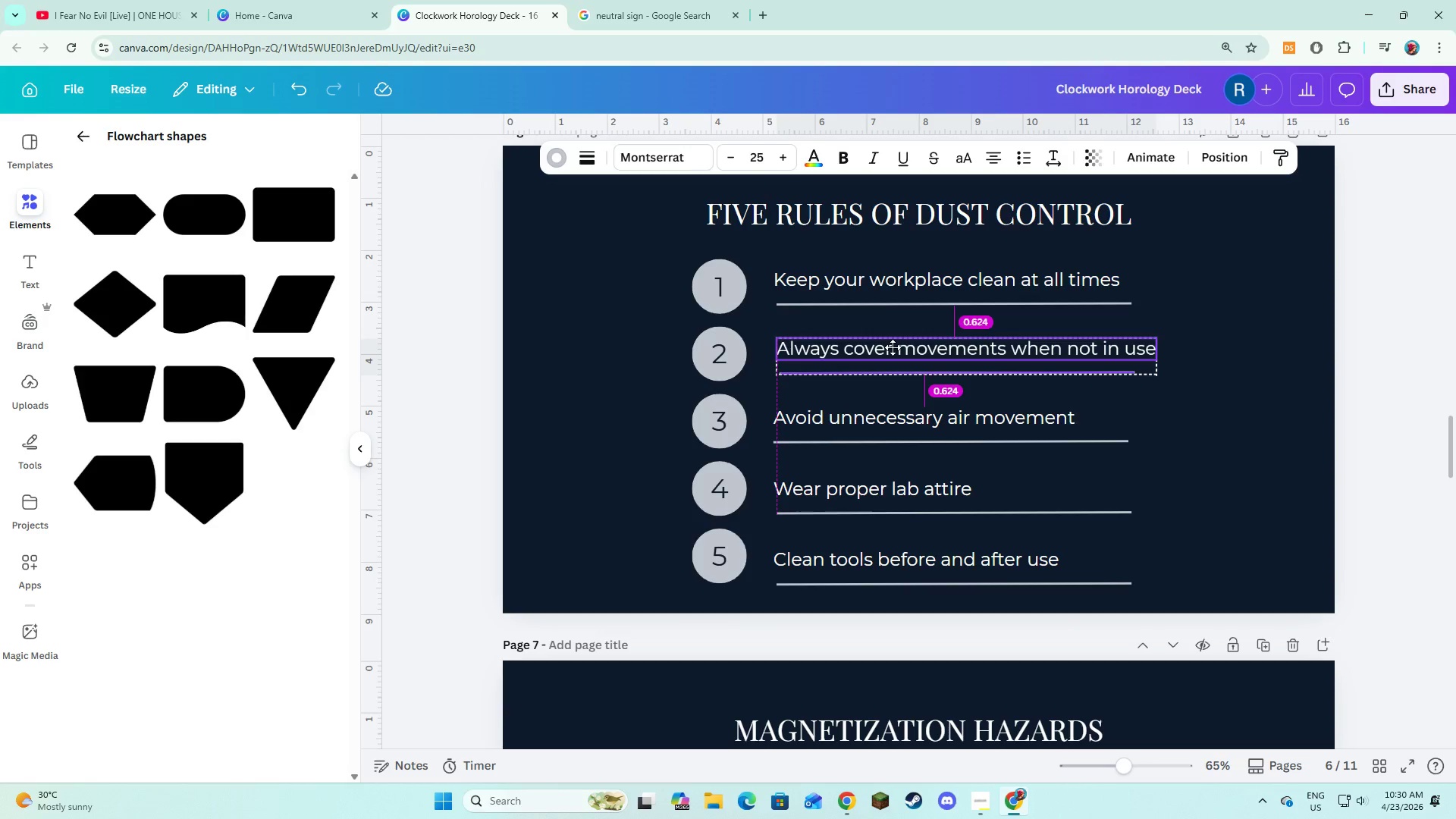 
left_click([880, 420])
 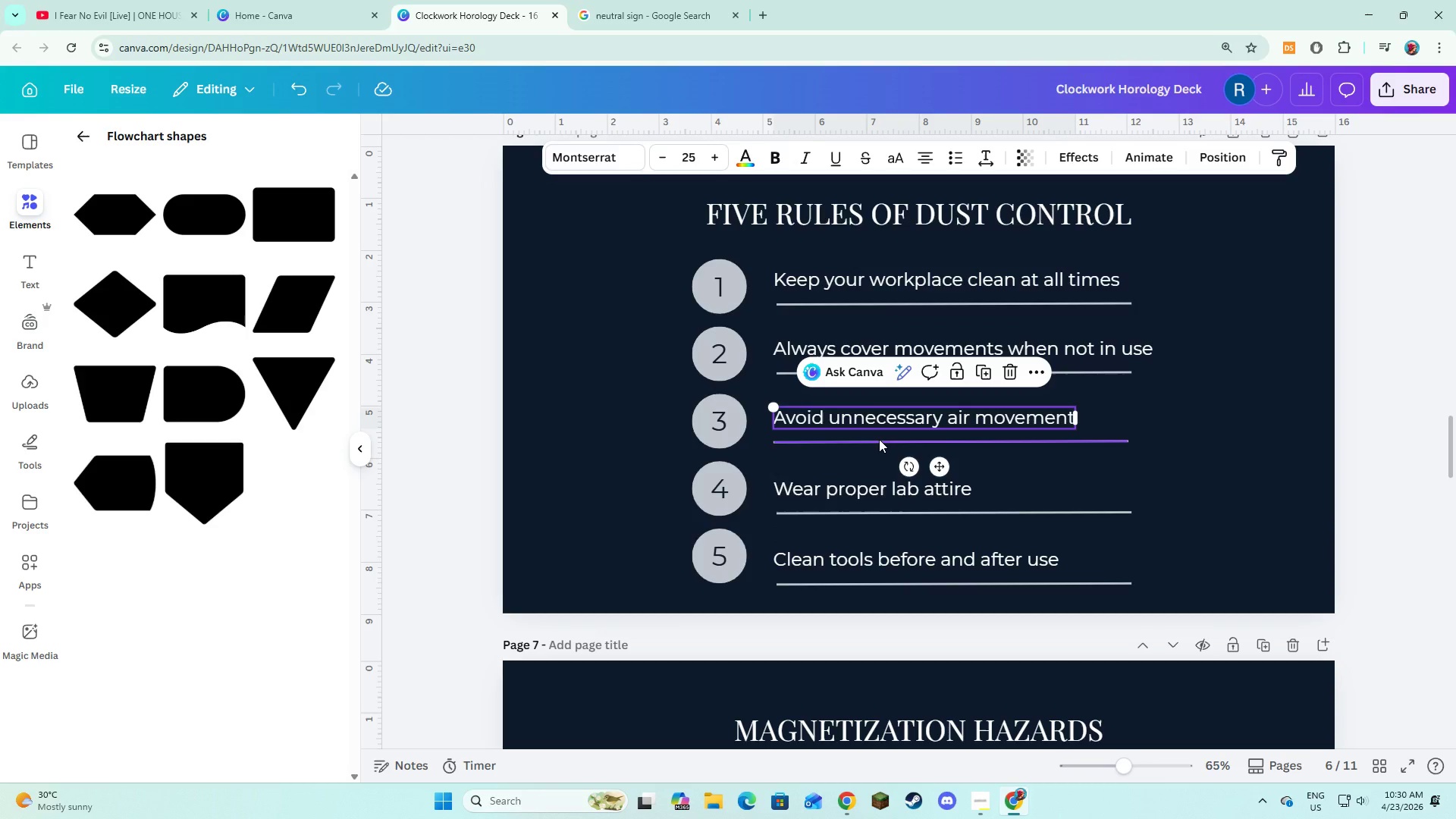 
hold_key(key=ShiftLeft, duration=0.67)
left_click([879, 439])
 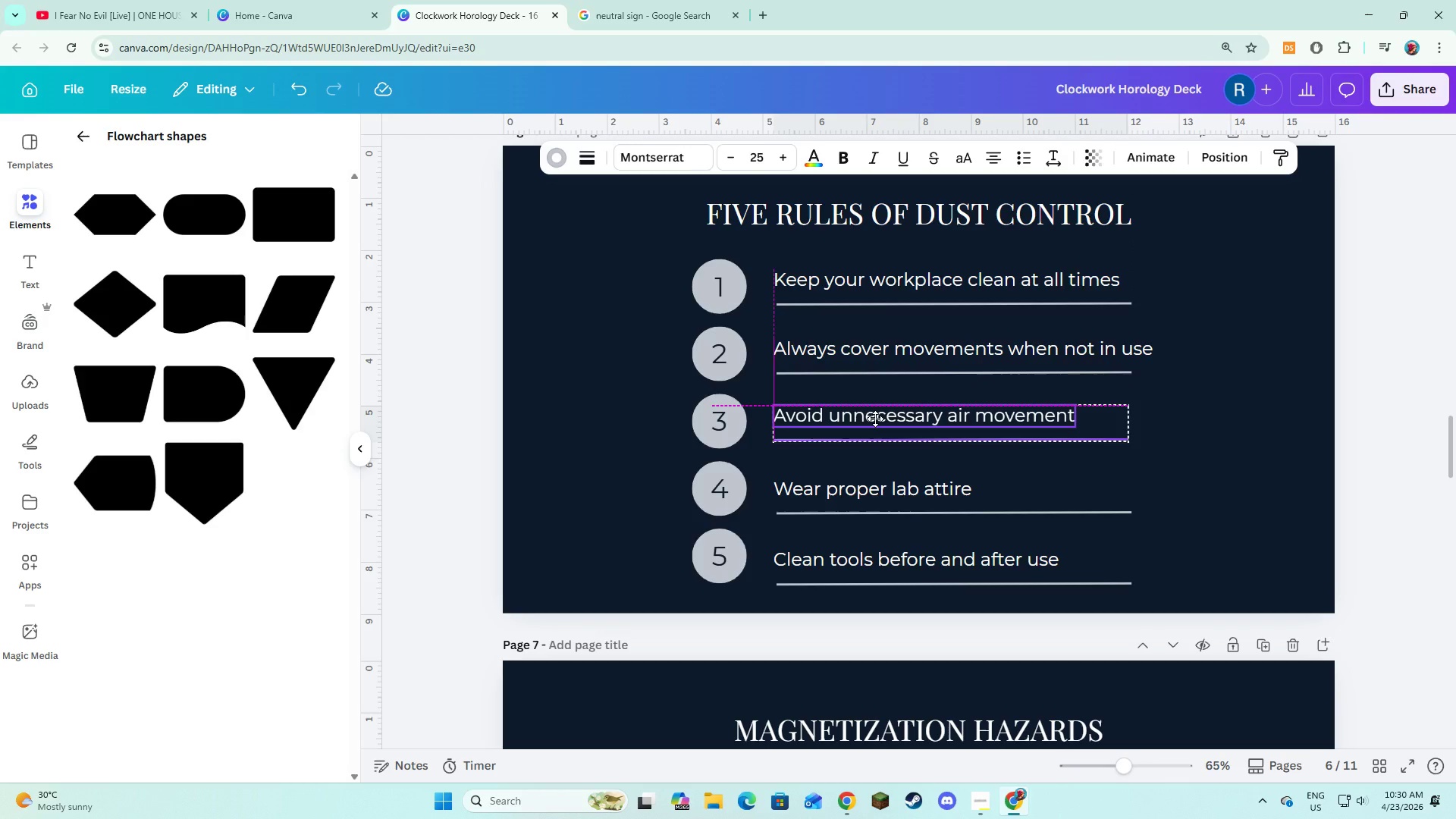 
wait(10.53)
 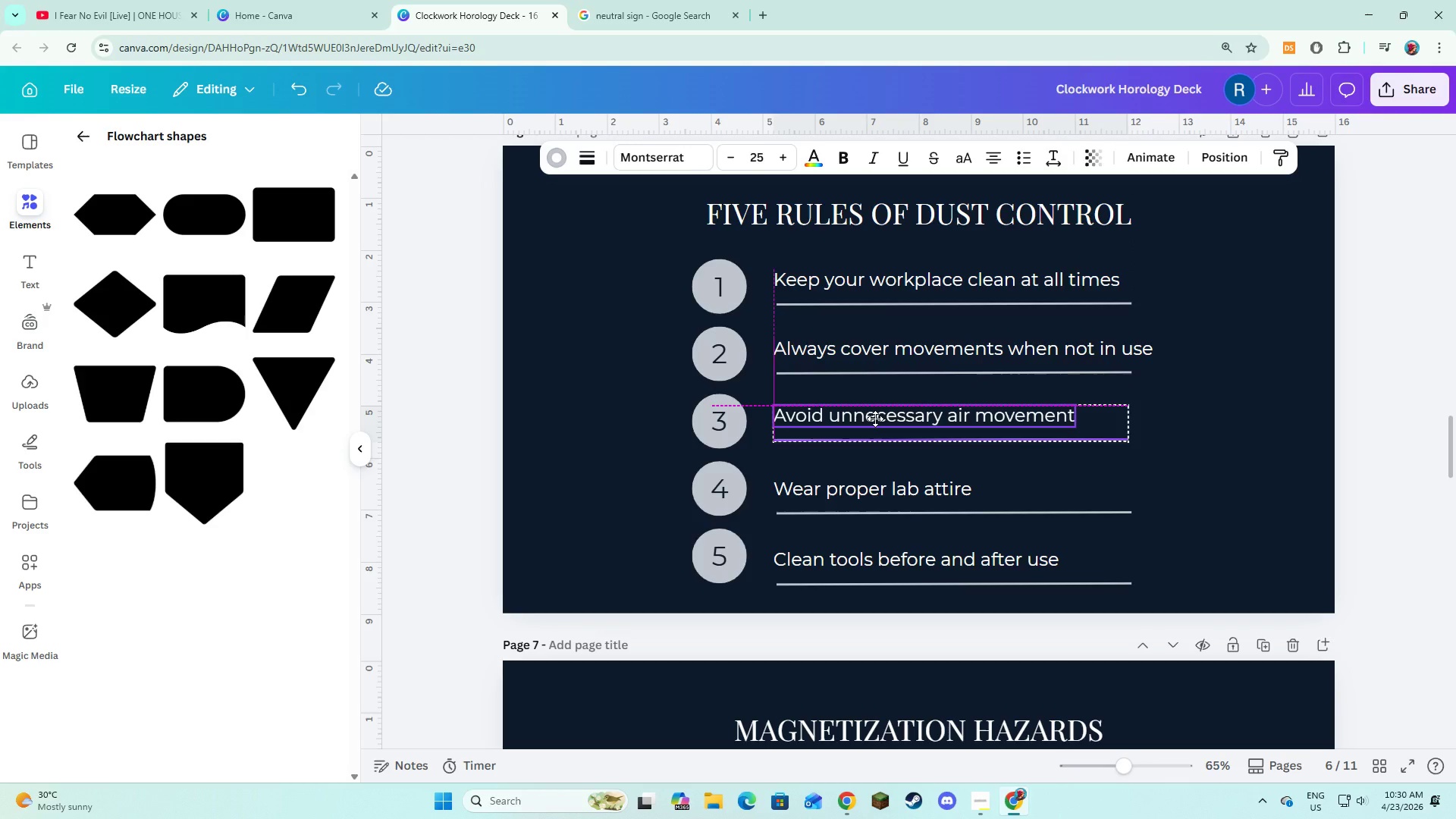 
left_click([872, 485])
 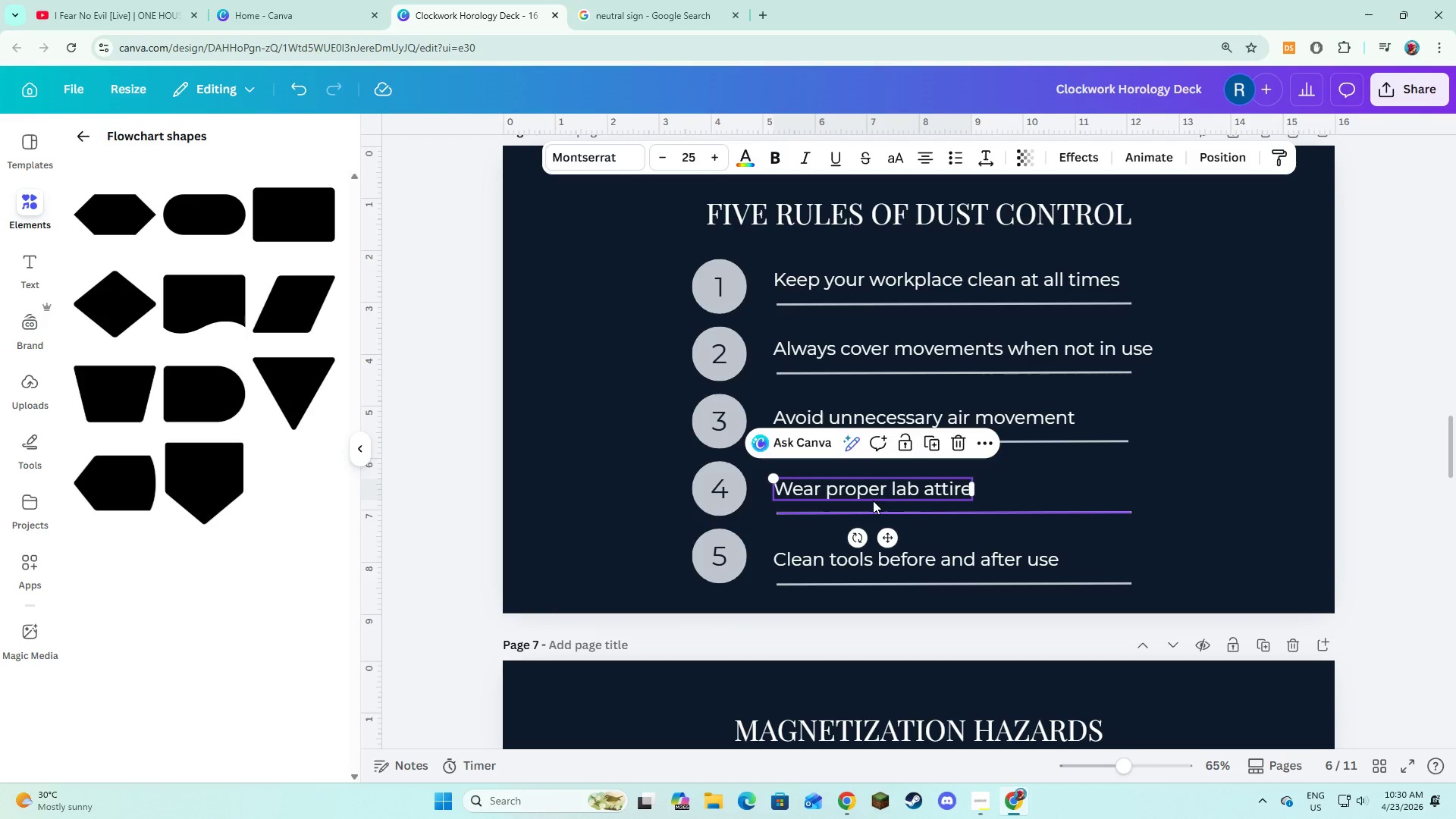 
hold_key(key=ShiftLeft, duration=0.84)
left_click([874, 507])
 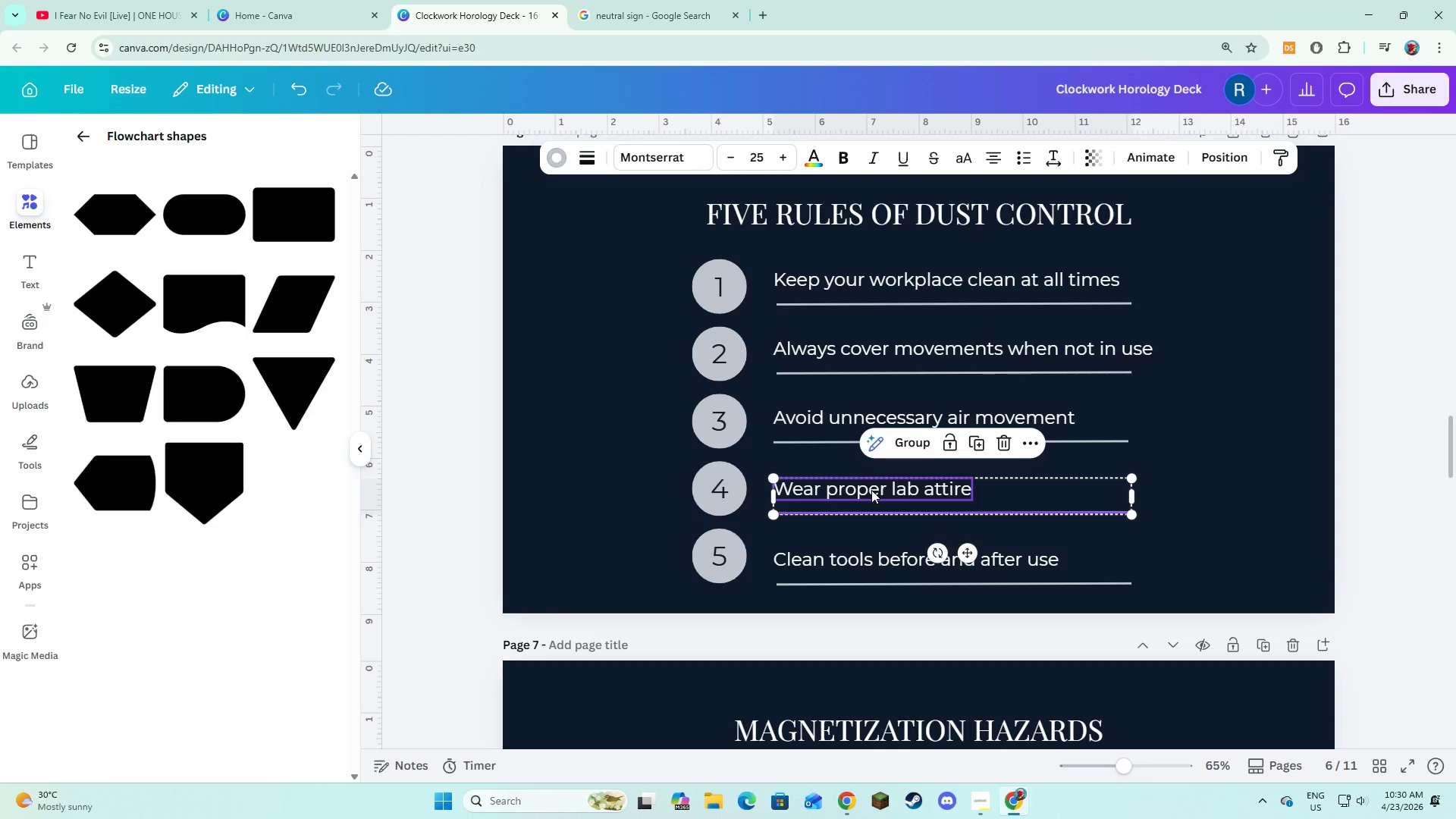 
left_click_drag(start_coordinate=[871, 490], to_coordinate=[876, 489])
 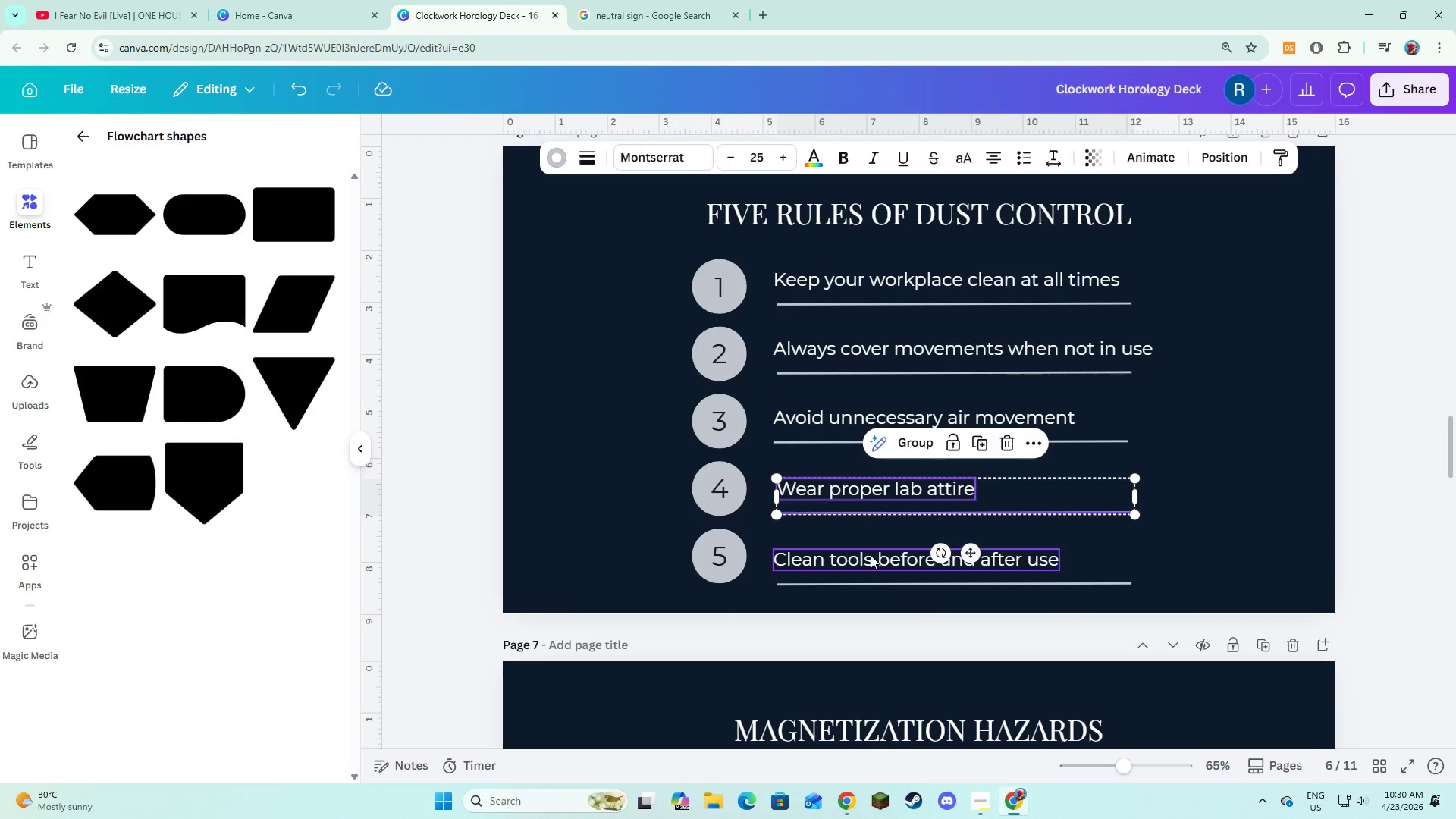 
left_click([871, 555])
 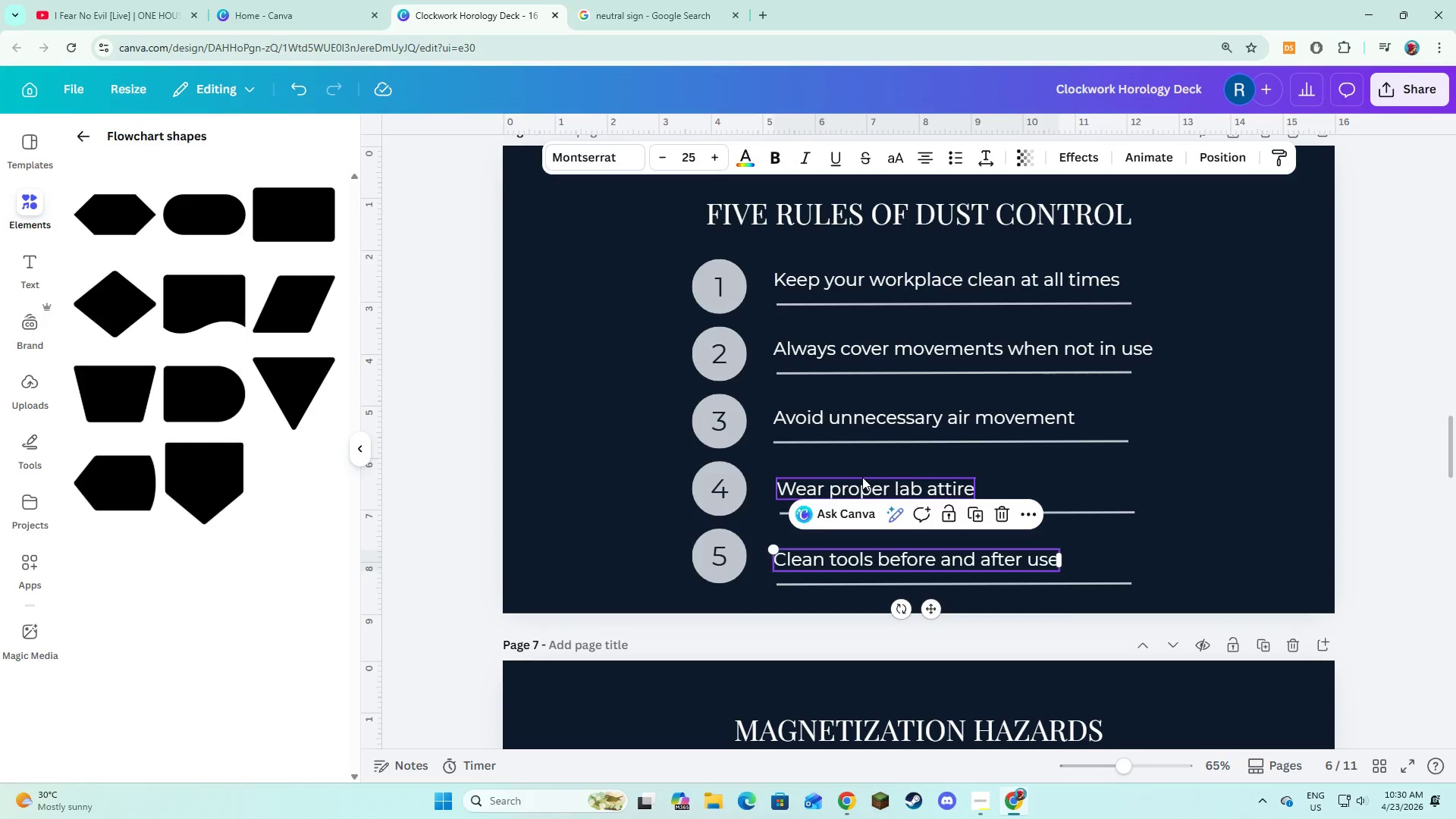 
left_click([861, 479])
 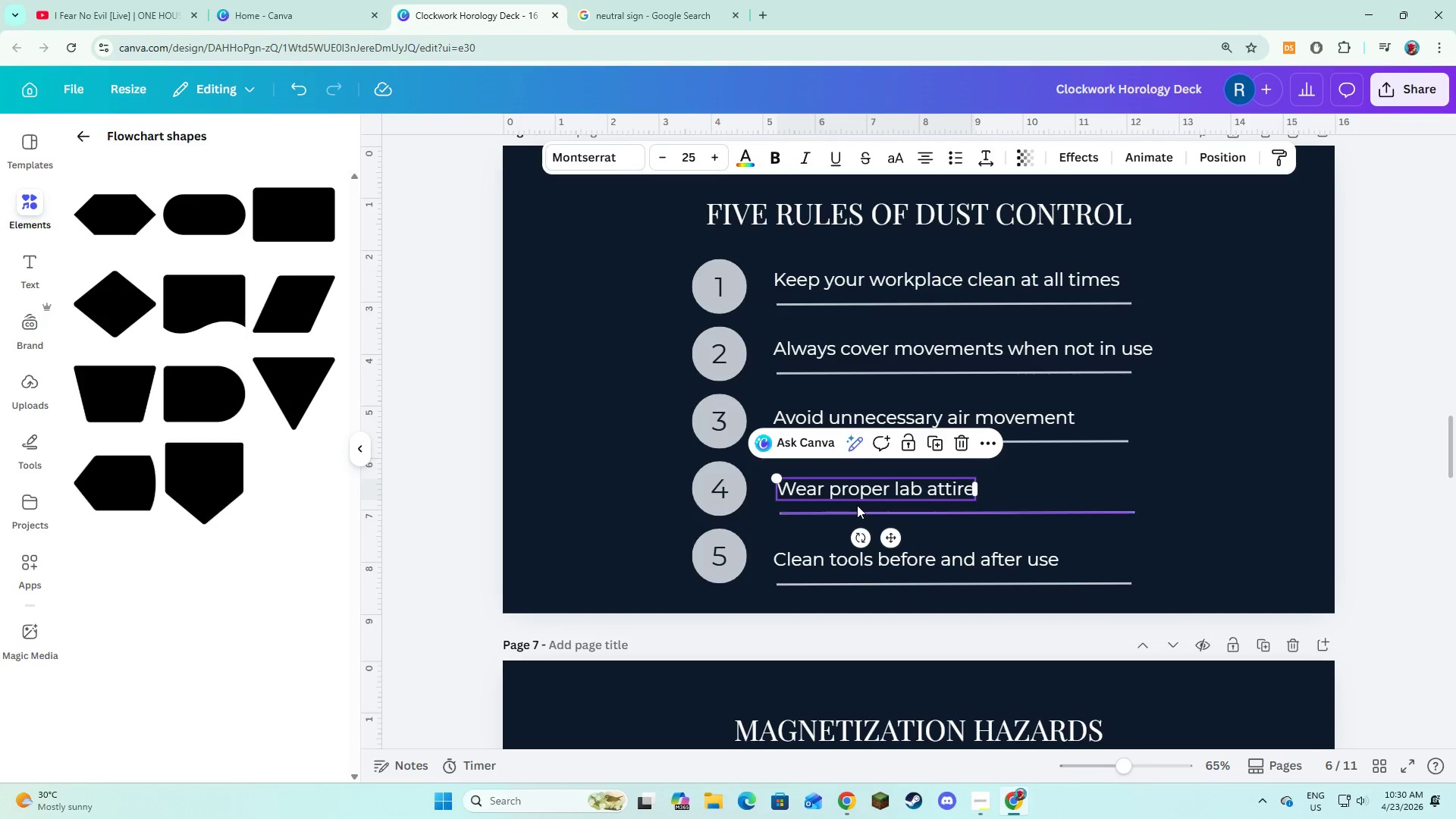 
hold_key(key=ShiftLeft, duration=0.77)
left_click([857, 505])
 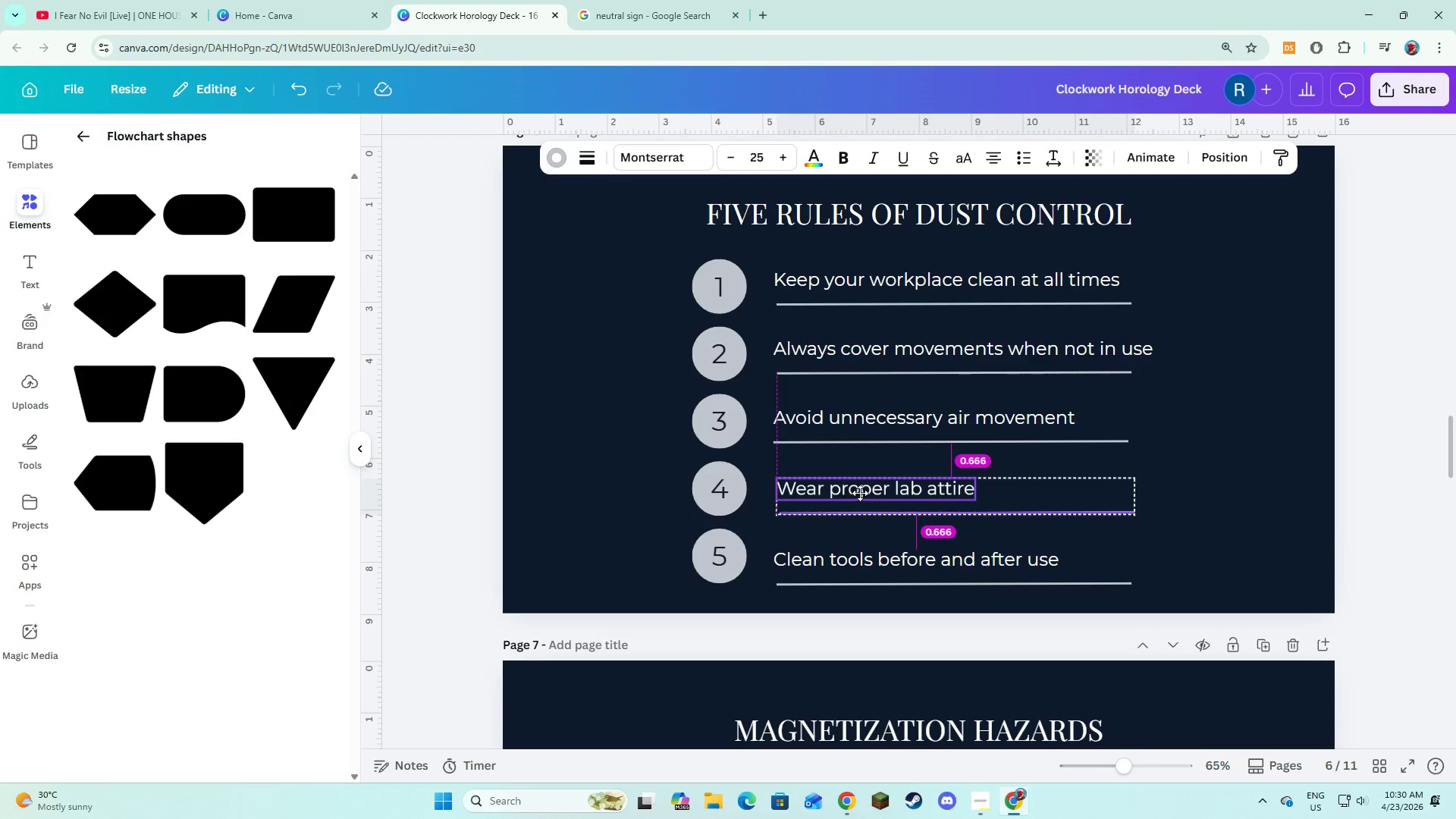 
wait(8.56)
 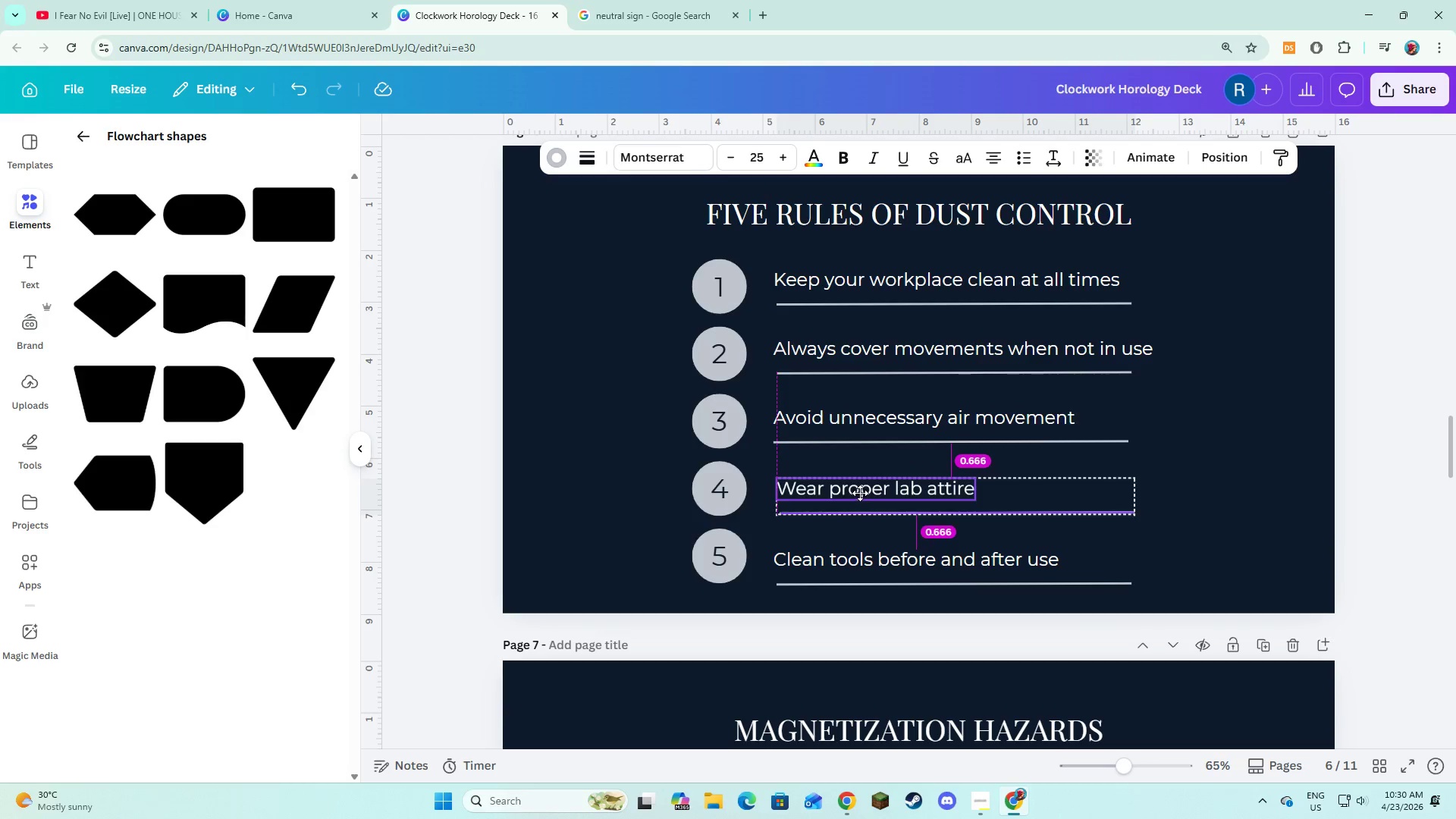 
left_click([836, 568])
 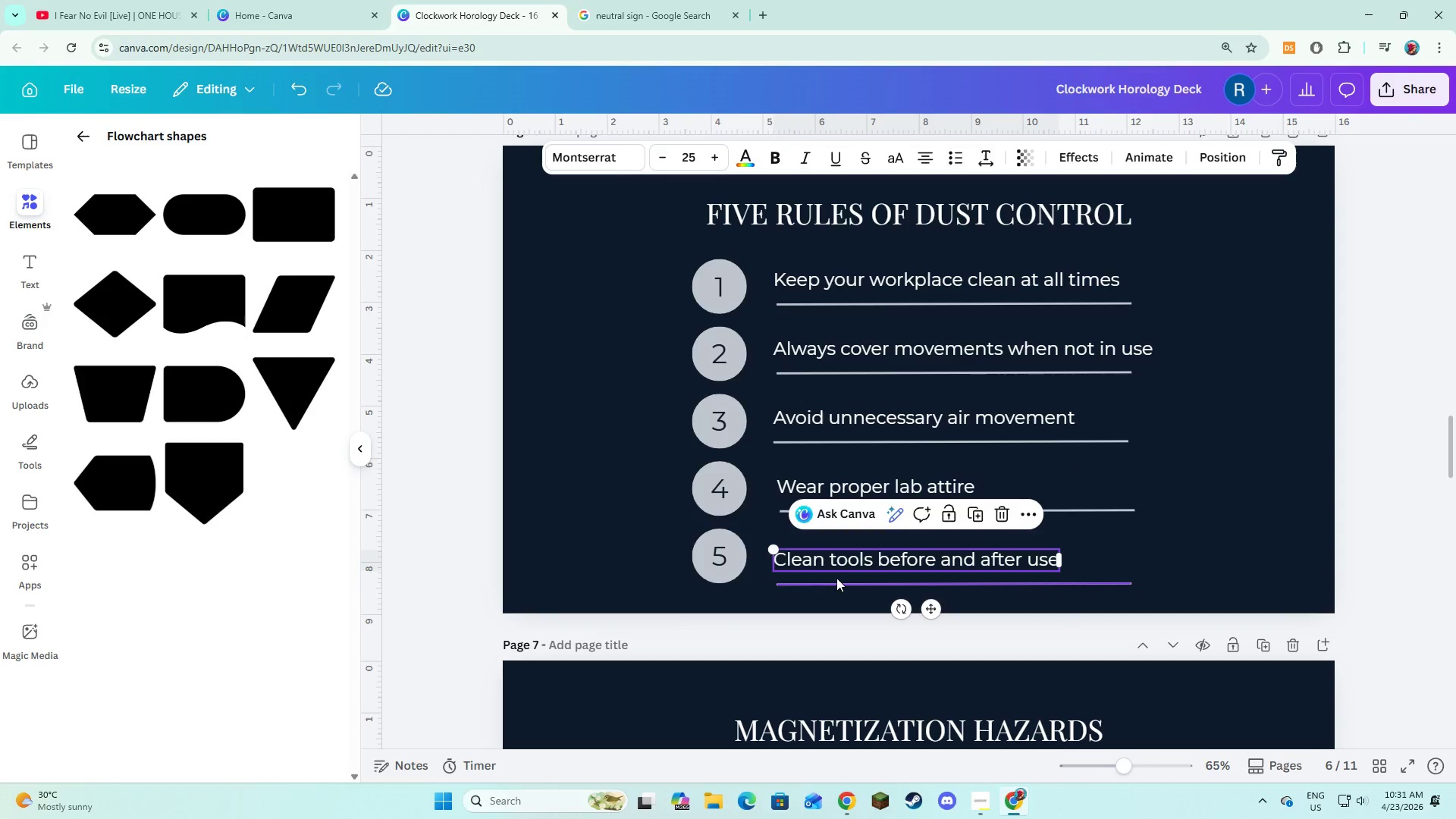 
hold_key(key=ShiftLeft, duration=0.56)
left_click([836, 582])
 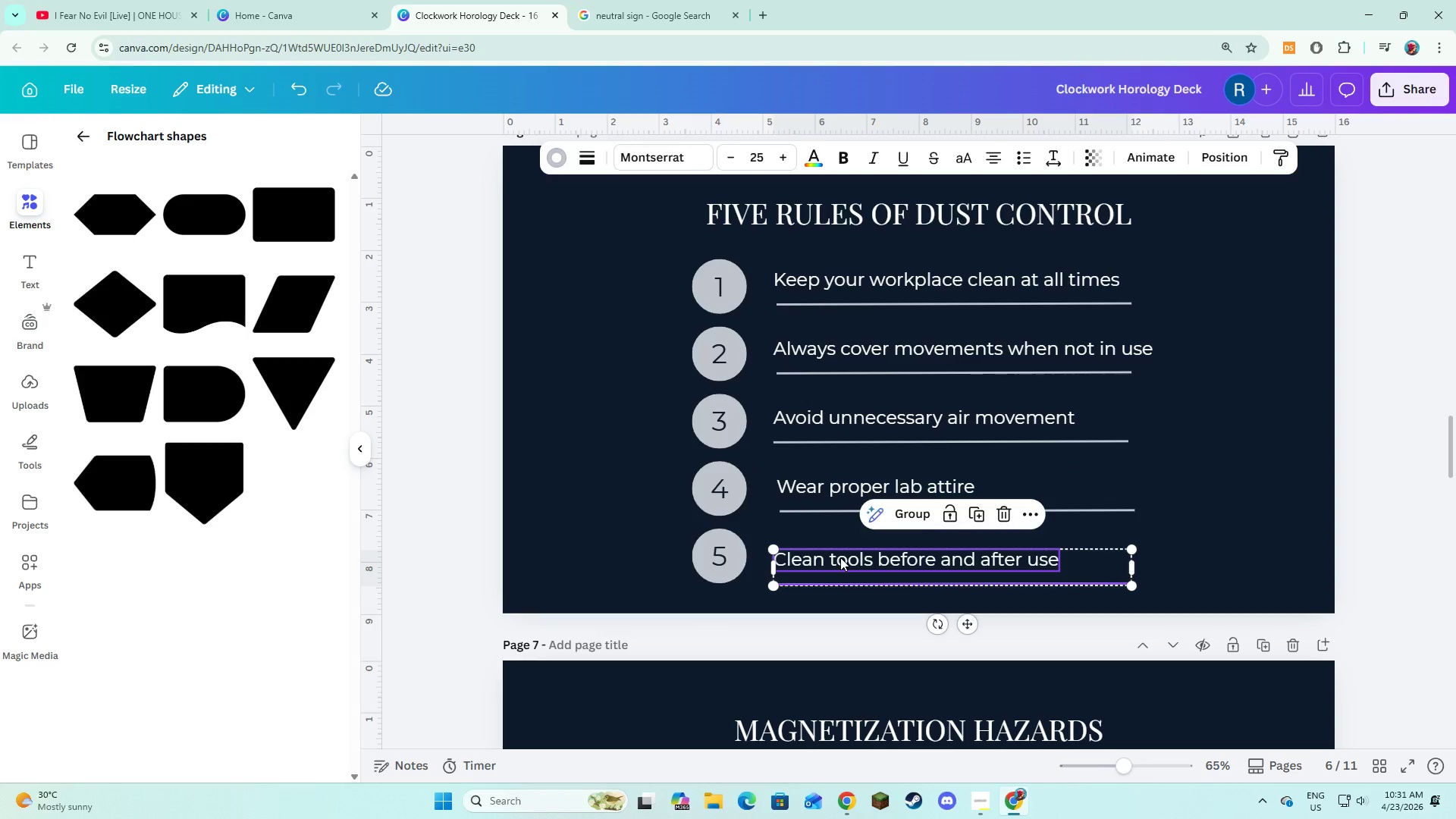 
left_click_drag(start_coordinate=[840, 557], to_coordinate=[841, 553])
 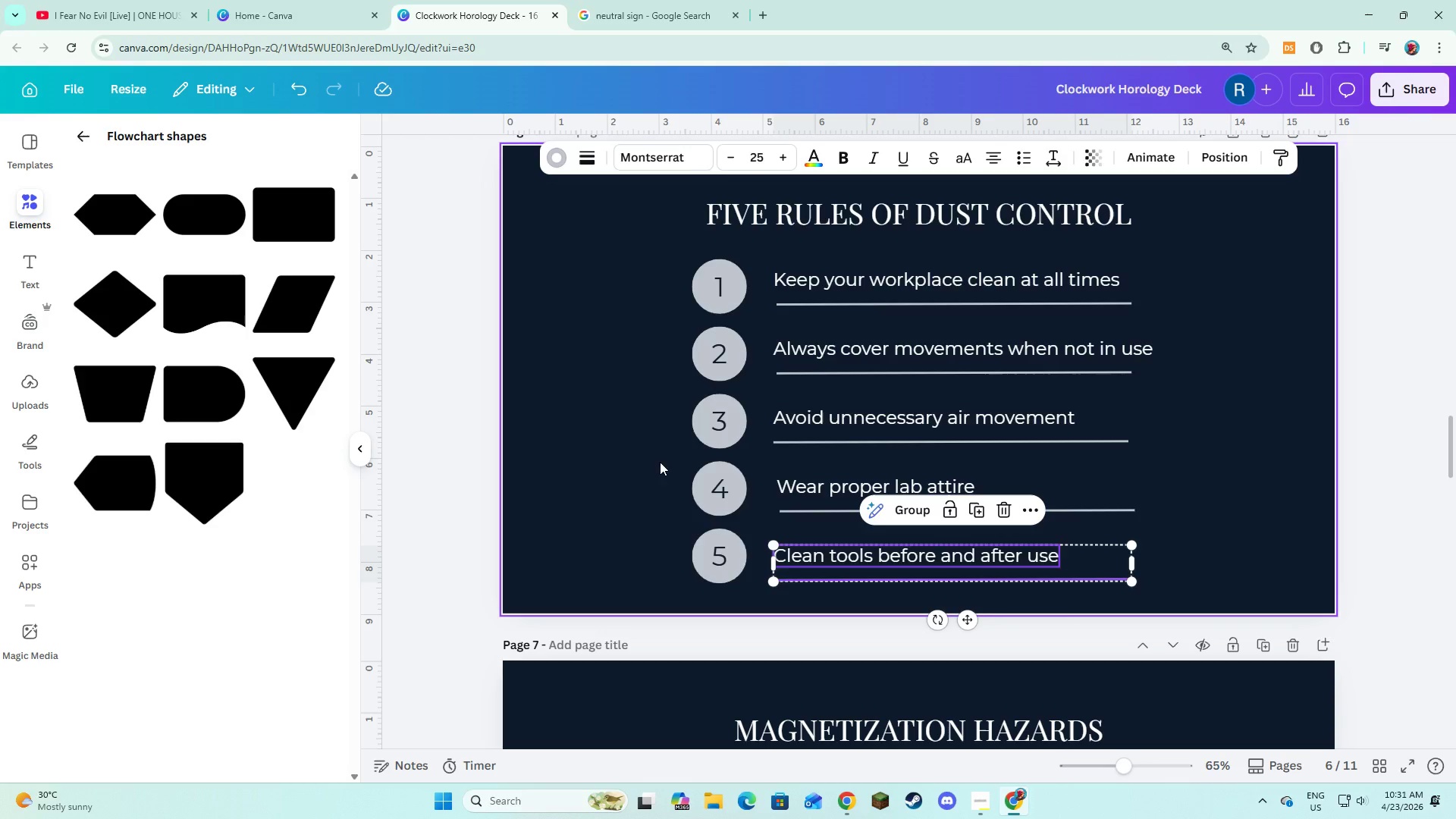 
left_click([610, 470])
 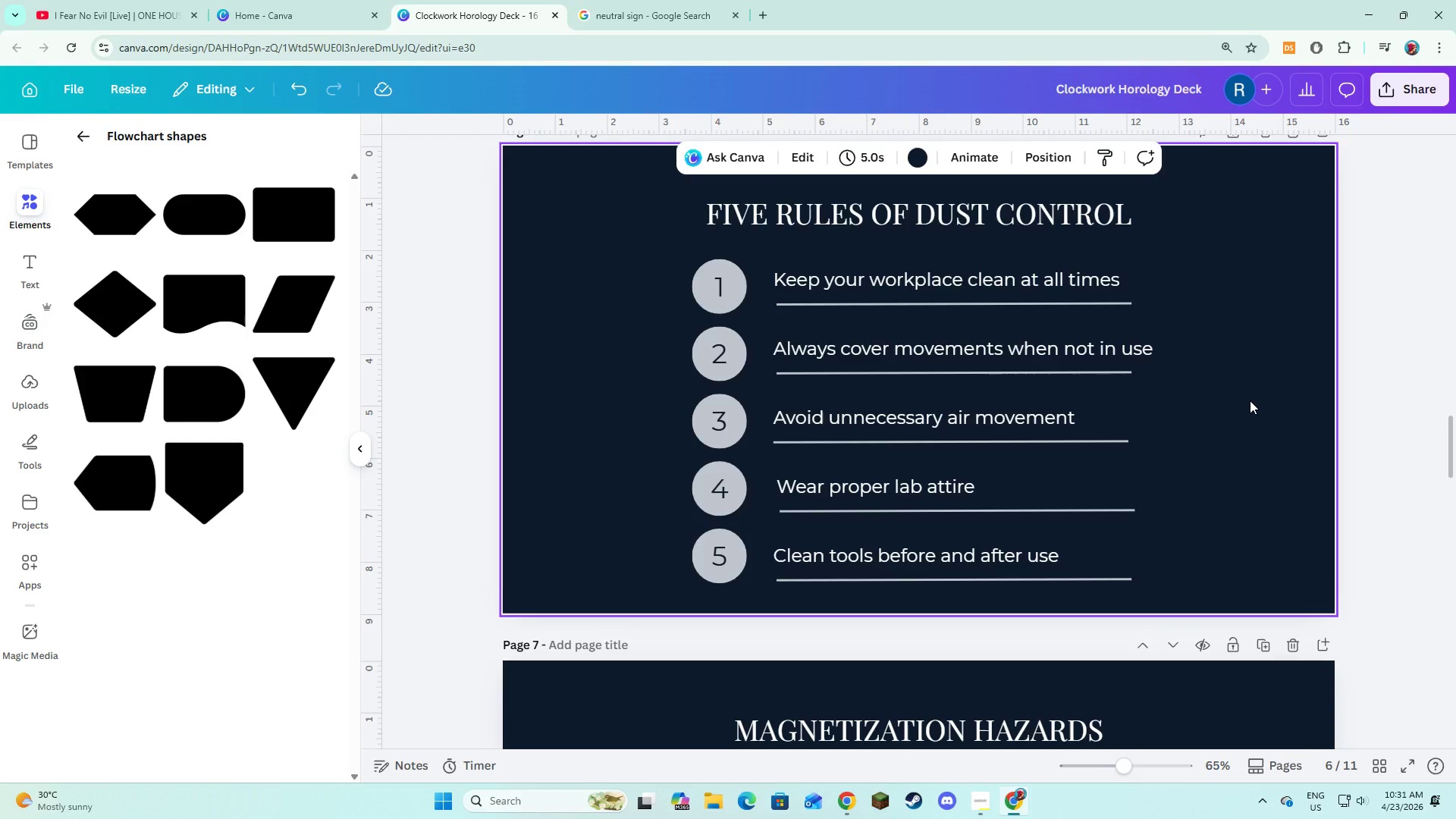 
scroll: coordinate [1244, 398], scroll_direction: up, amount: 10.0
 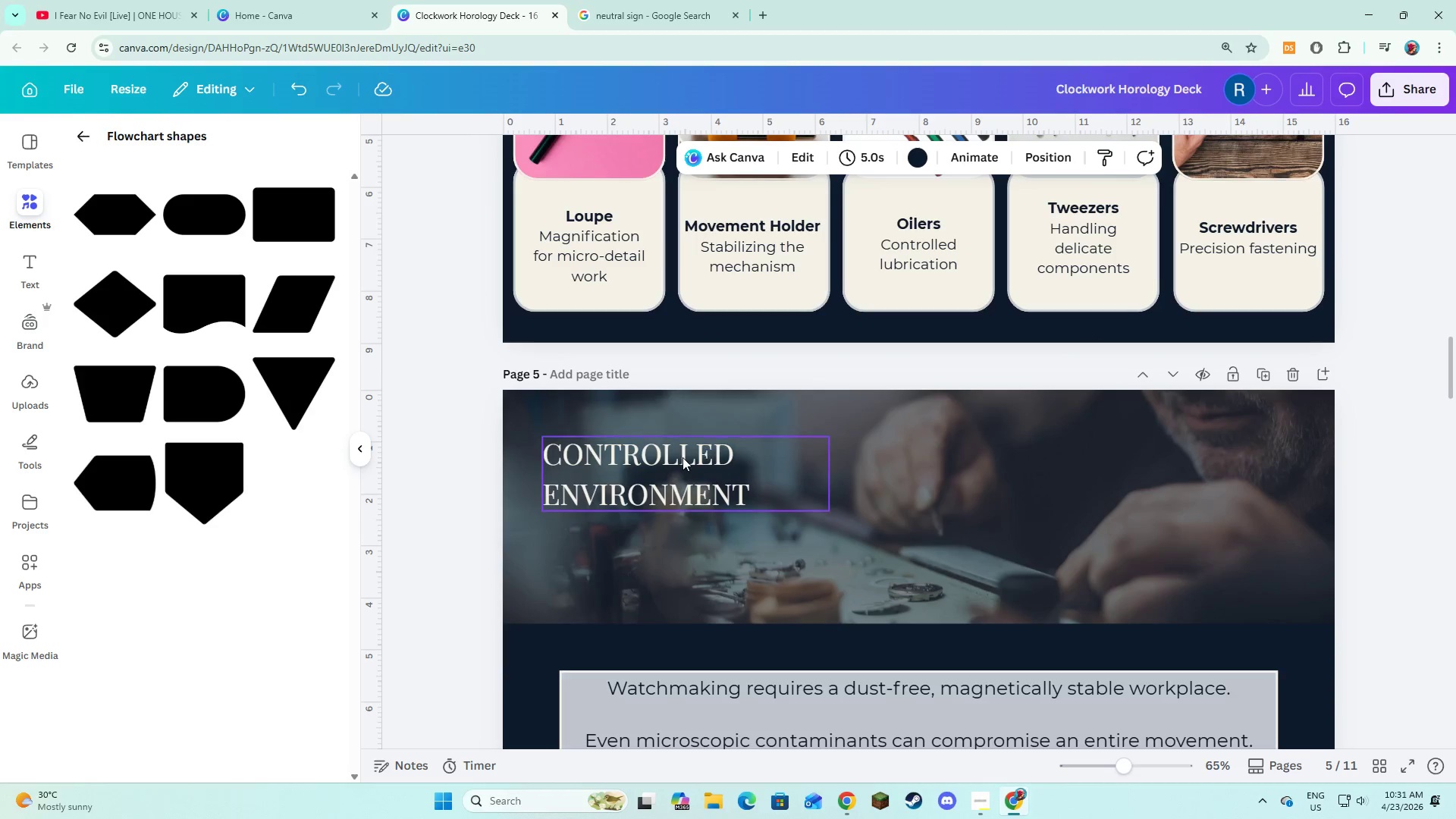 
left_click([682, 457])
 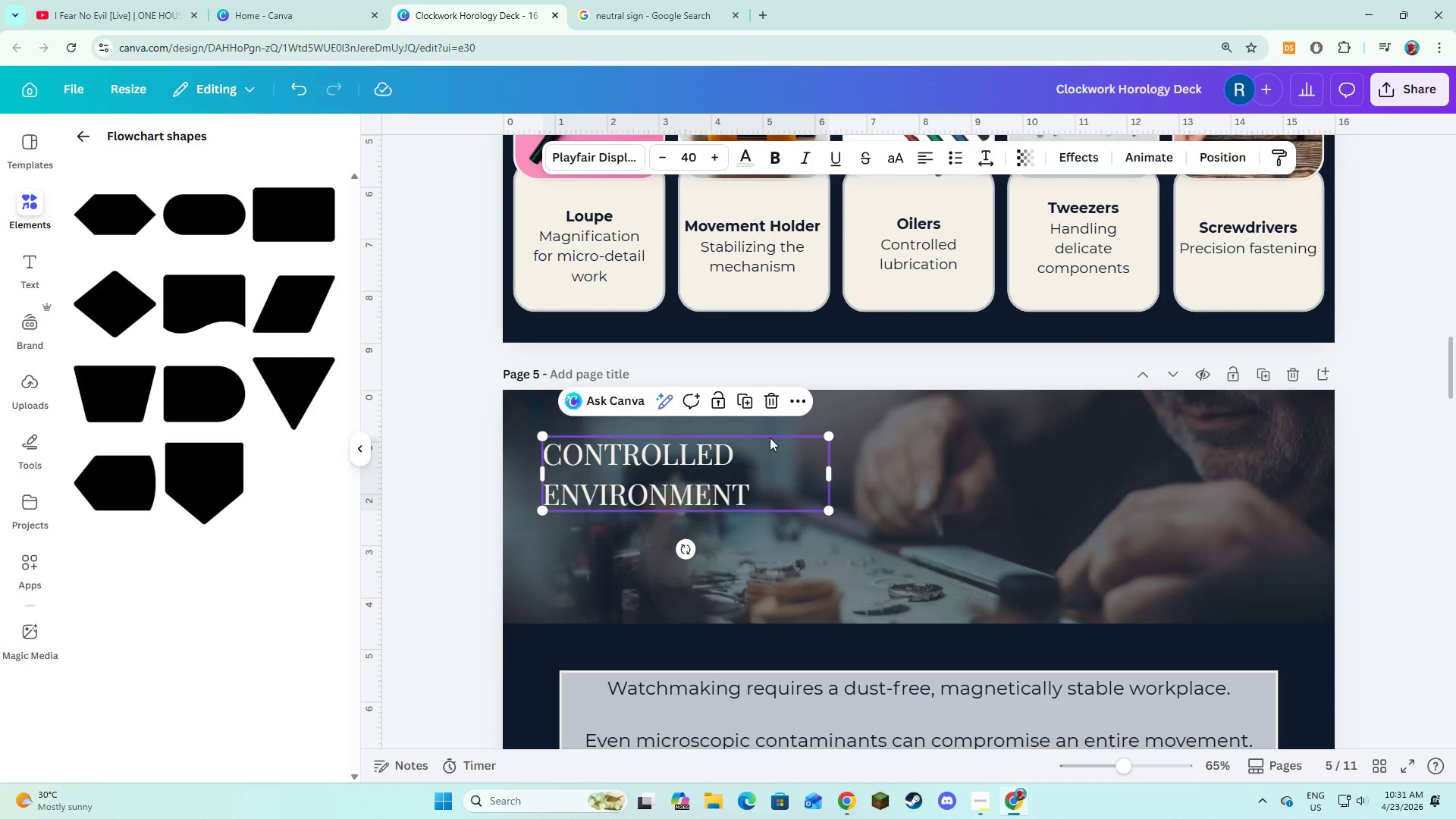 
scroll: coordinate [780, 440], scroll_direction: down, amount: 3.0
 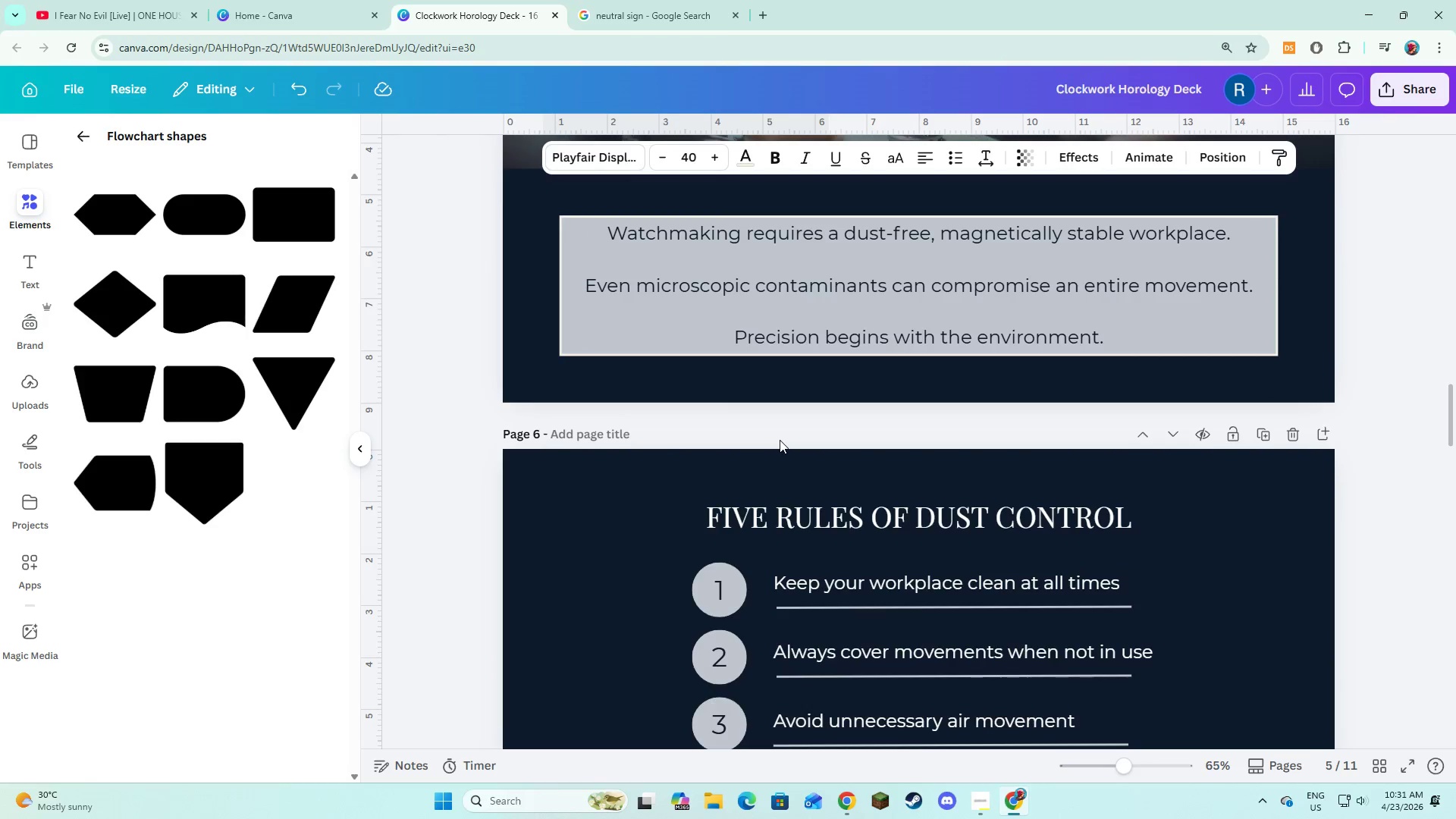 
scroll: coordinate [780, 440], scroll_direction: up, amount: 2.0
 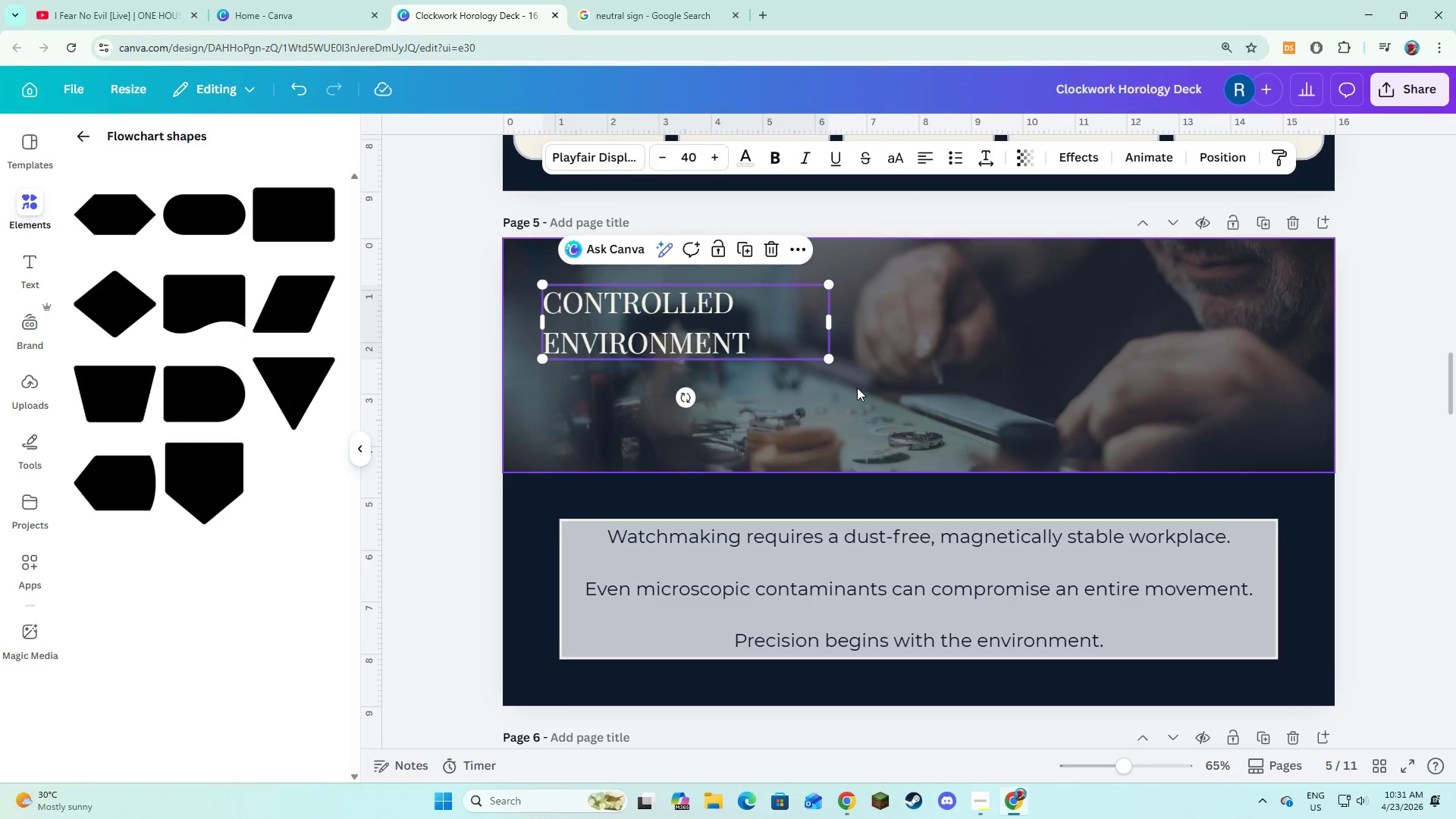 
scroll: coordinate [862, 405], scroll_direction: down, amount: 2.0
 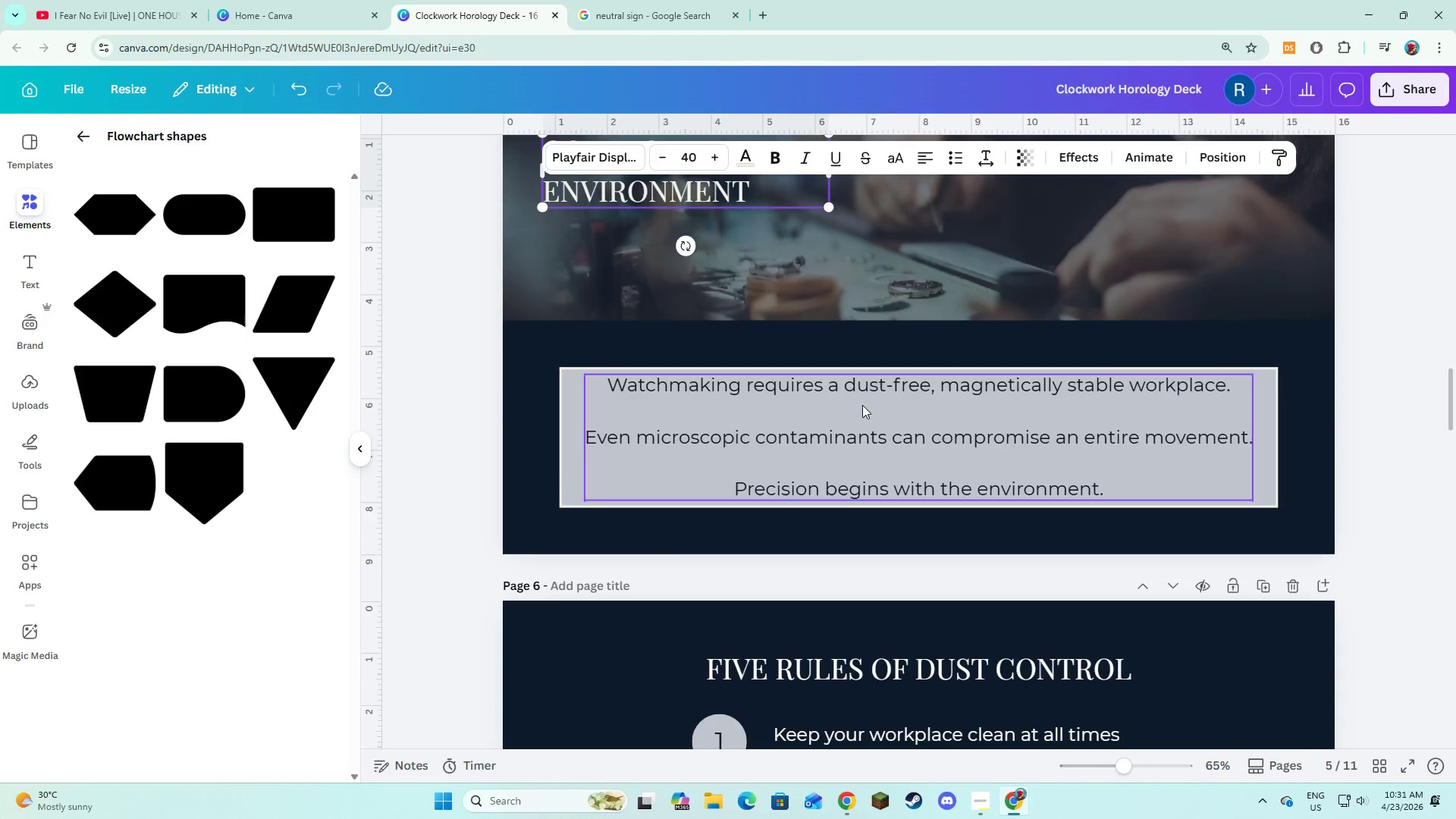 
scroll: coordinate [862, 405], scroll_direction: up, amount: 3.0
 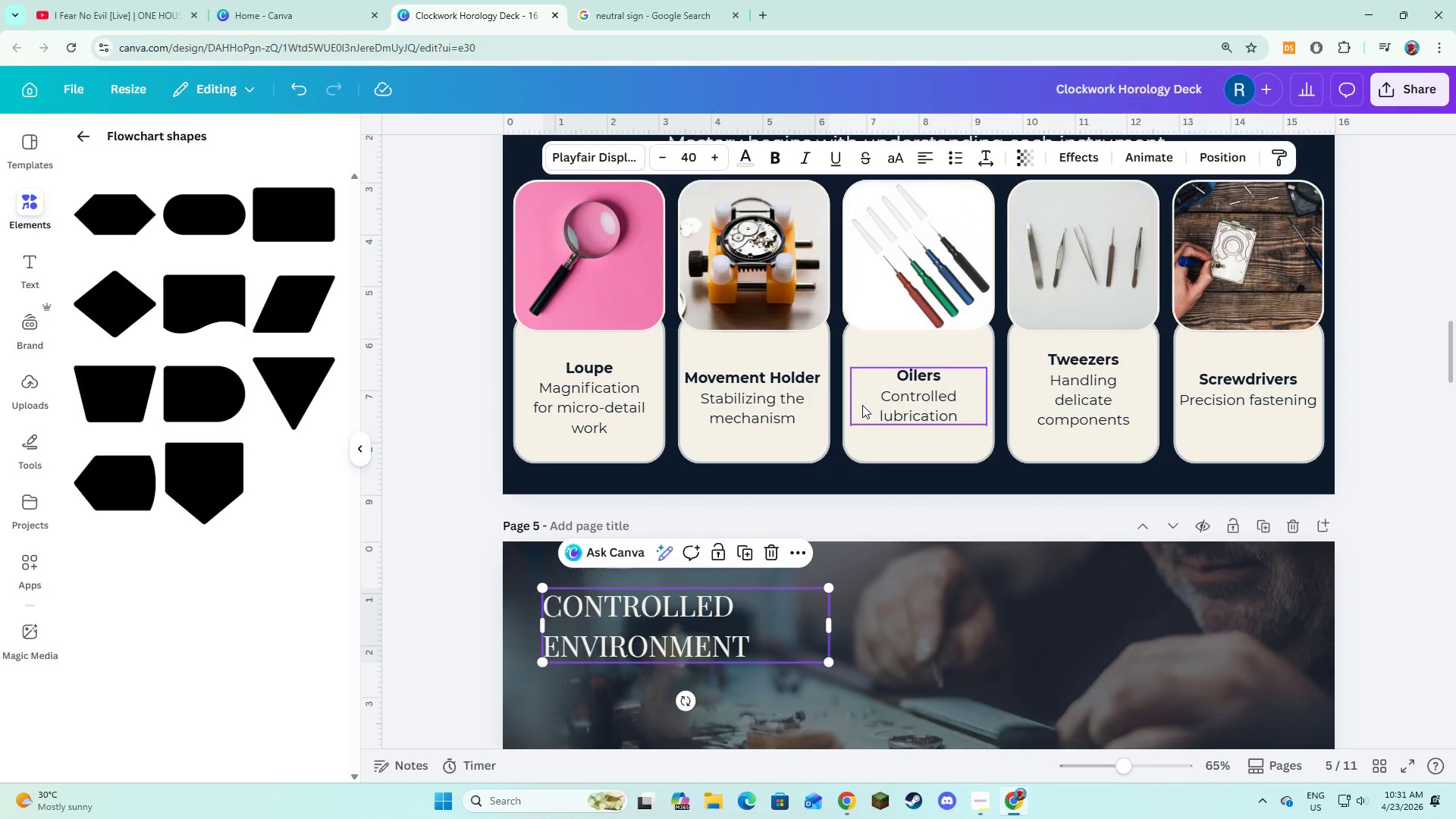 
scroll: coordinate [862, 405], scroll_direction: down, amount: 2.0
 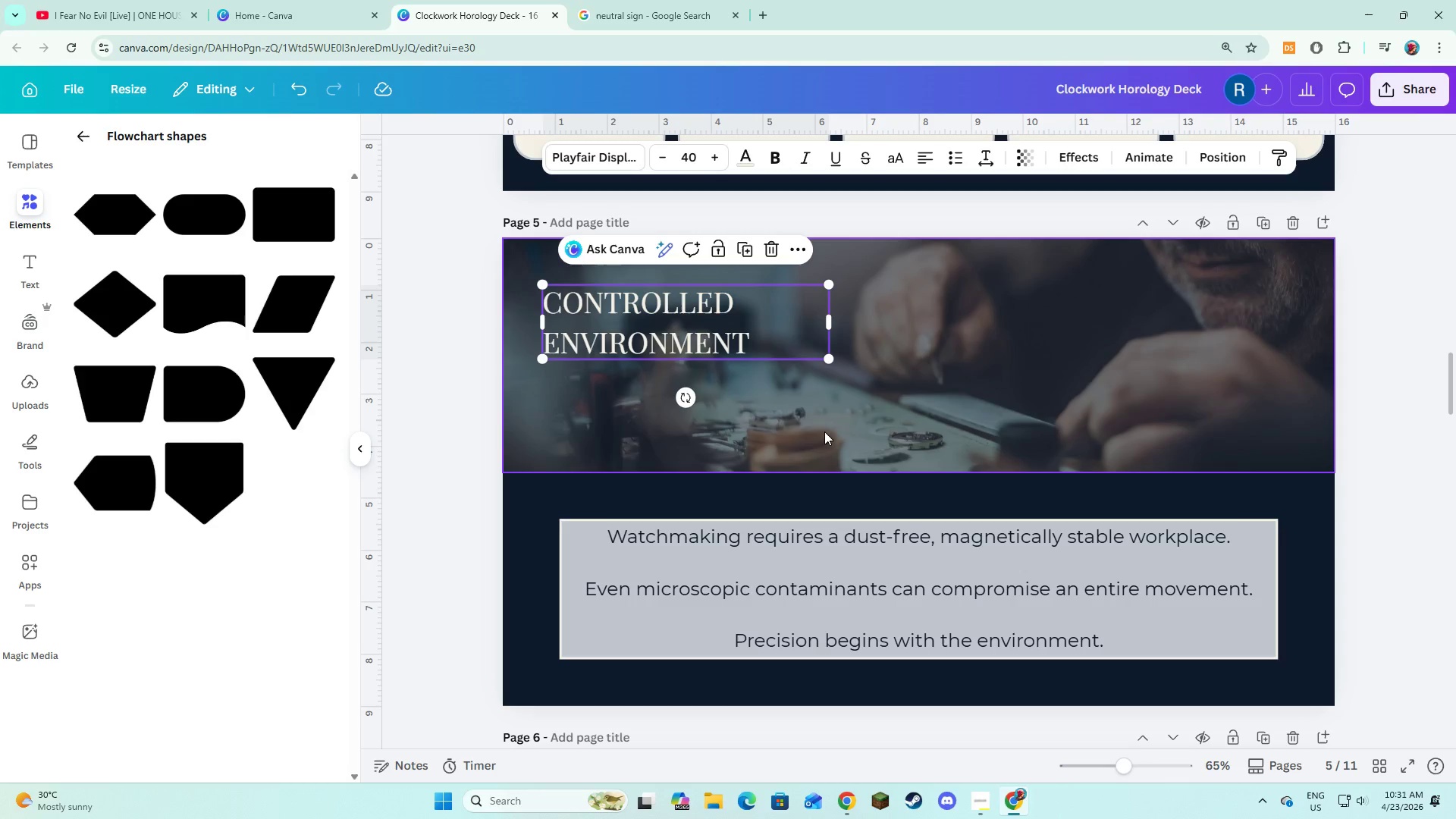 
scroll: coordinate [861, 416], scroll_direction: up, amount: 6.0
 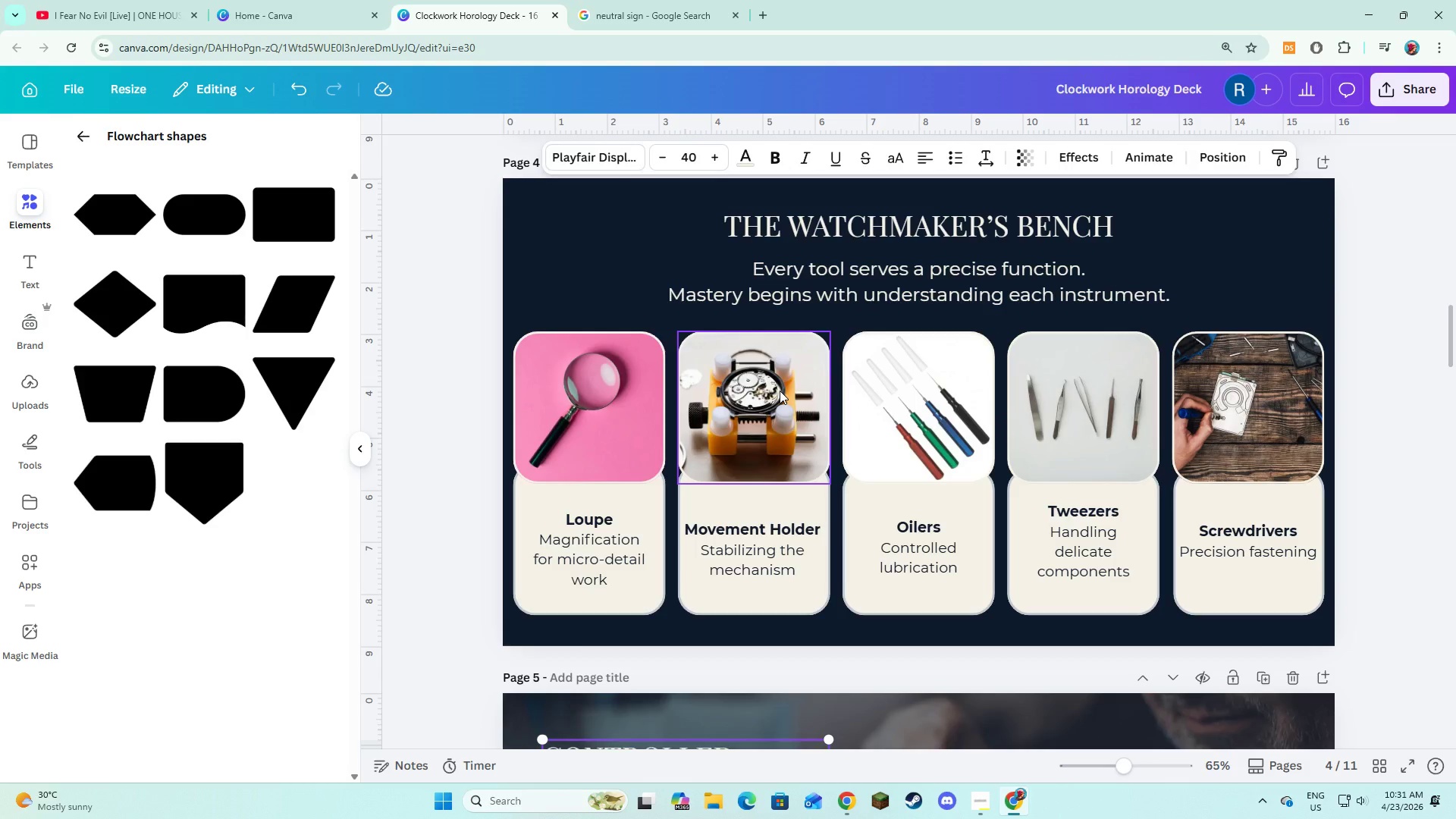 
scroll: coordinate [780, 391], scroll_direction: down, amount: 24.0
 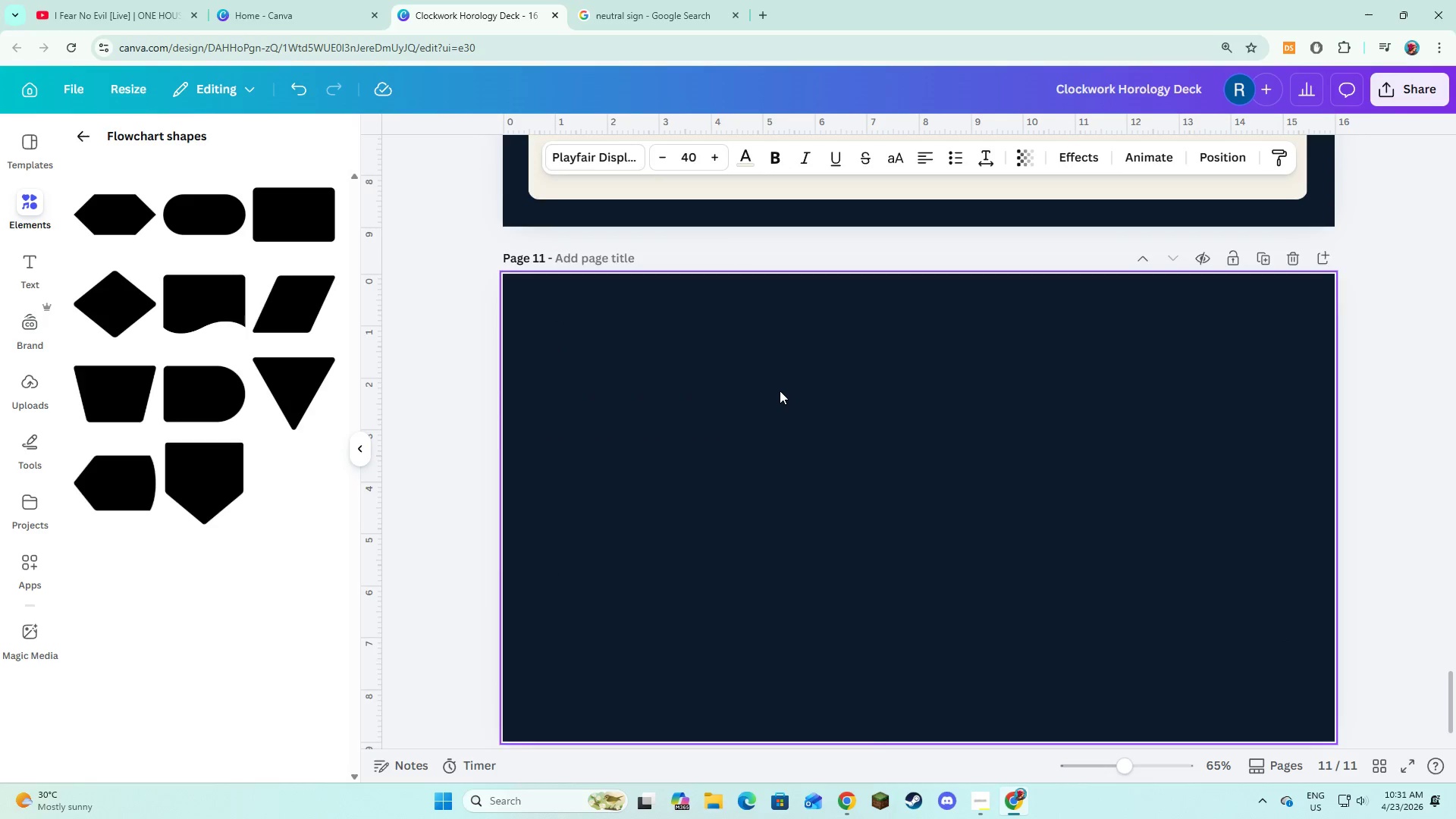 
left_click([780, 391])
 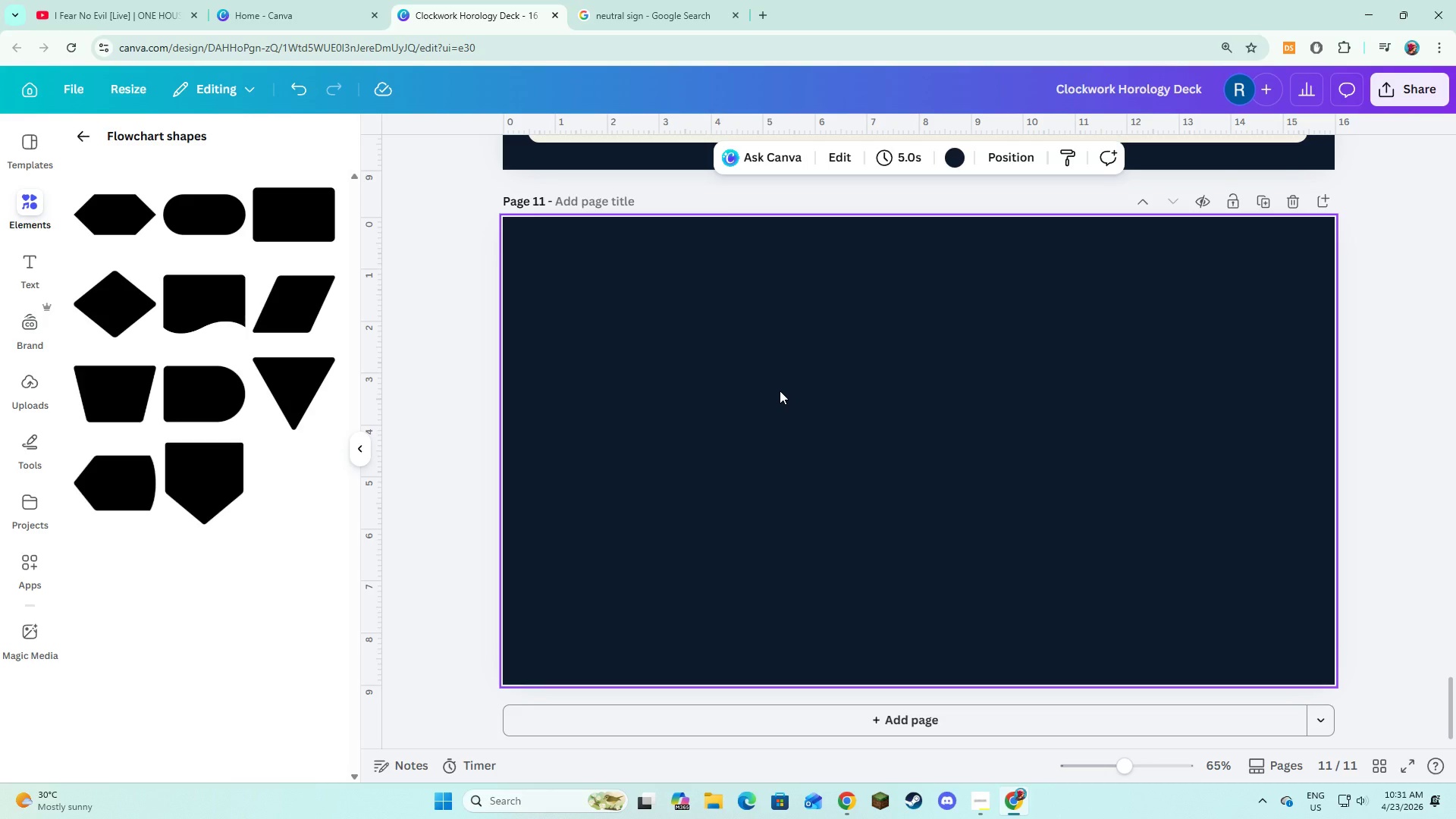 
scroll: coordinate [780, 391], scroll_direction: down, amount: 1.0
 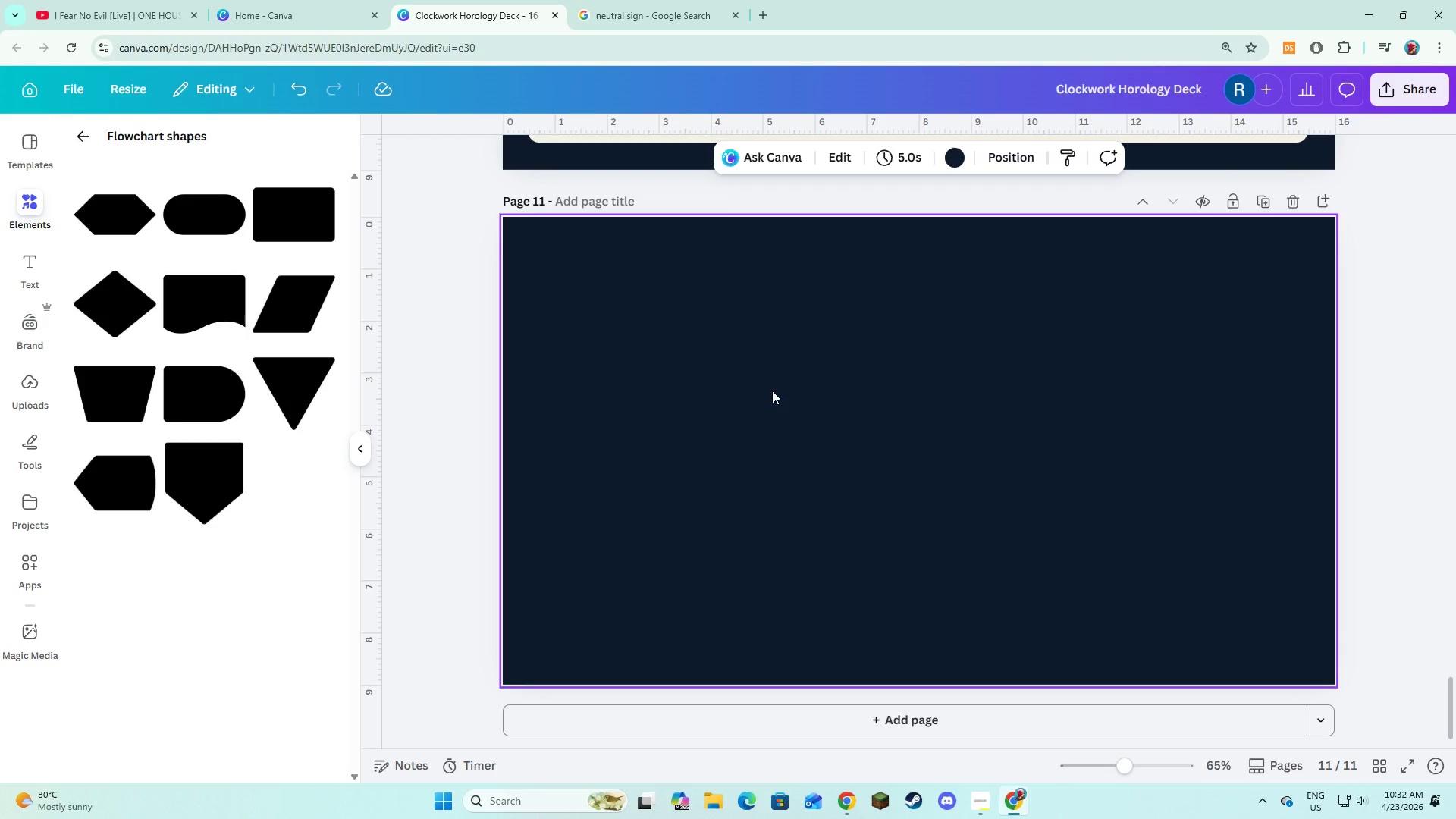 
wait(51.67)
 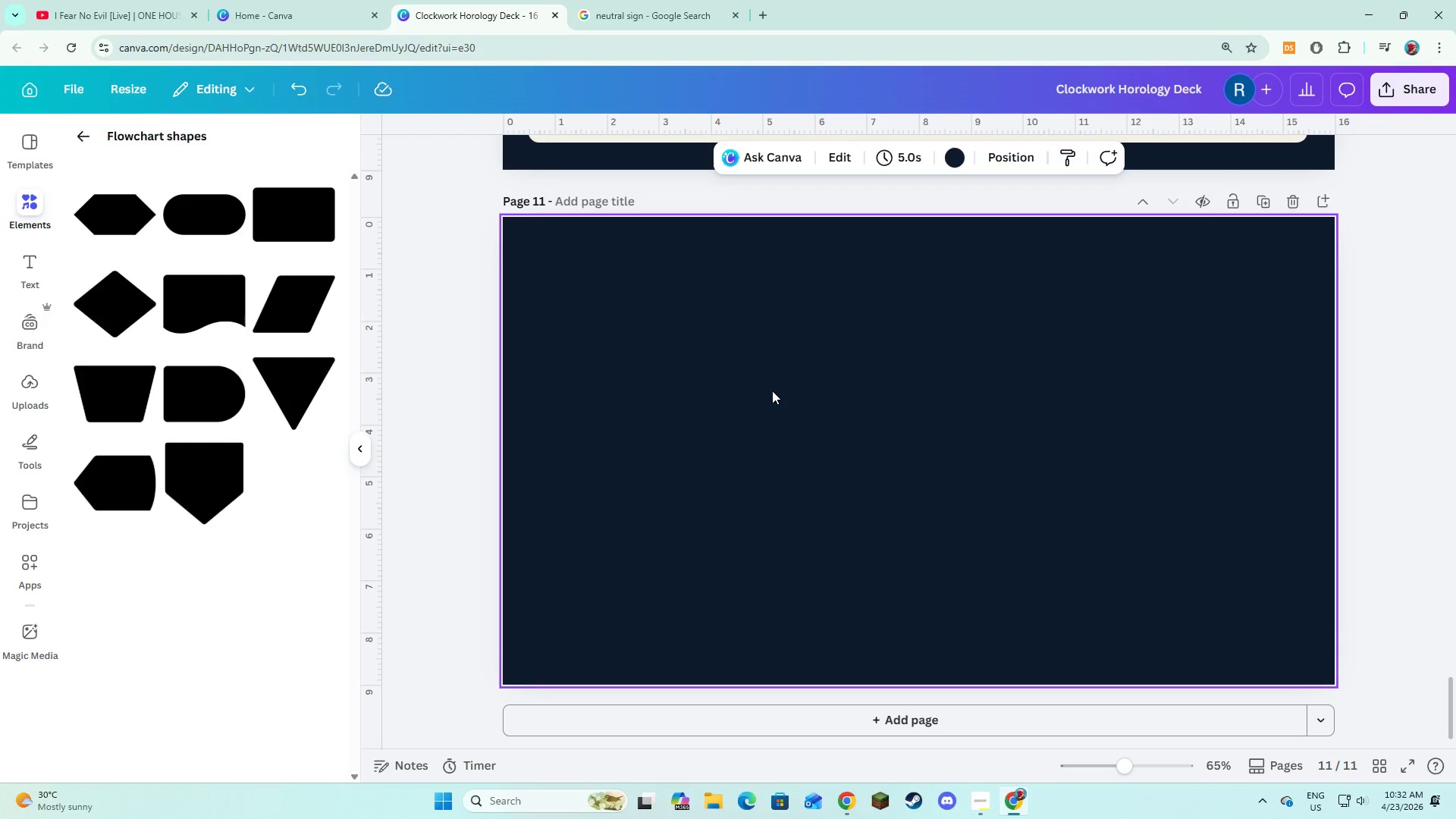 
left_click([352, 451])
 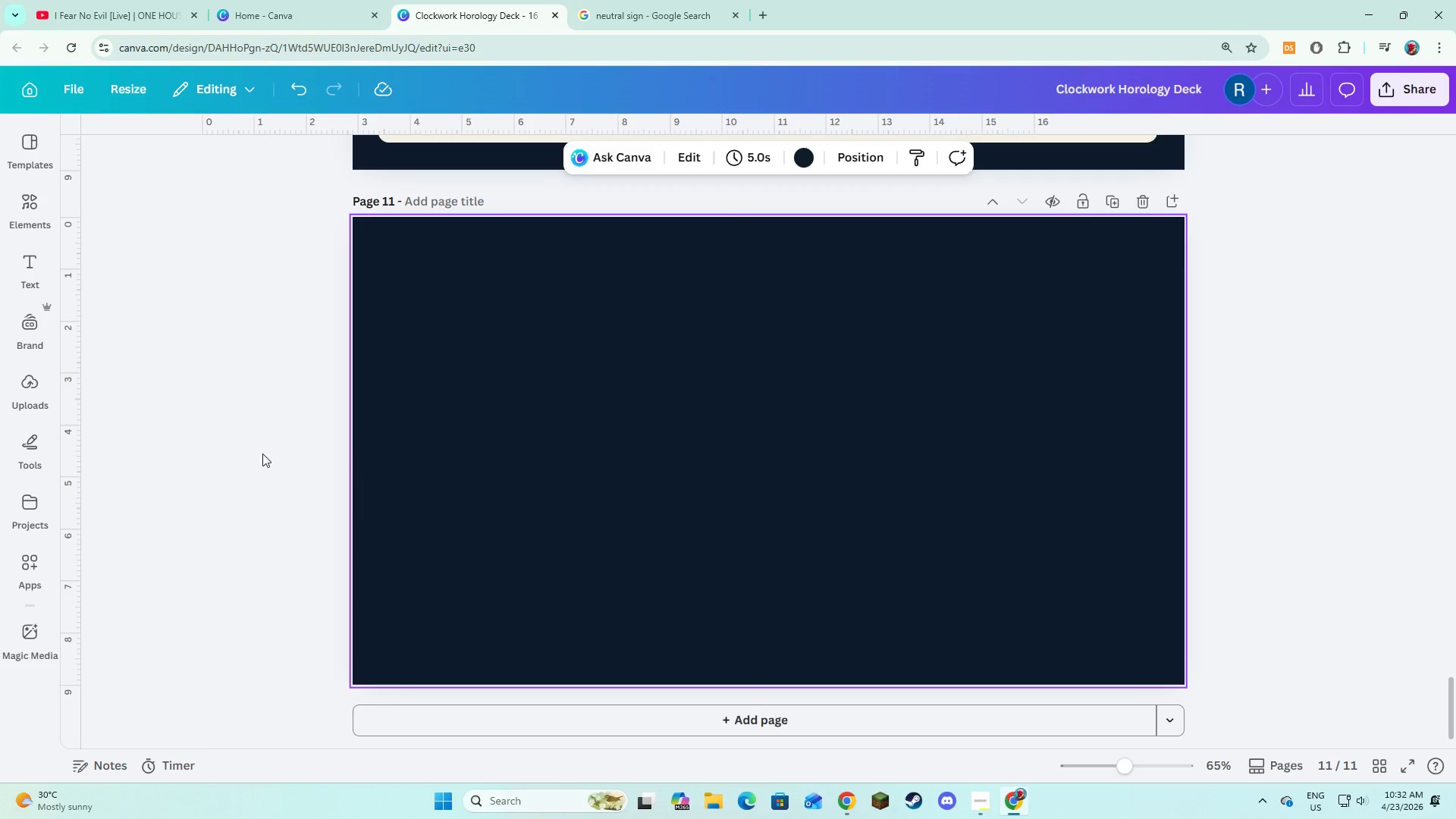 
left_click([243, 454])
 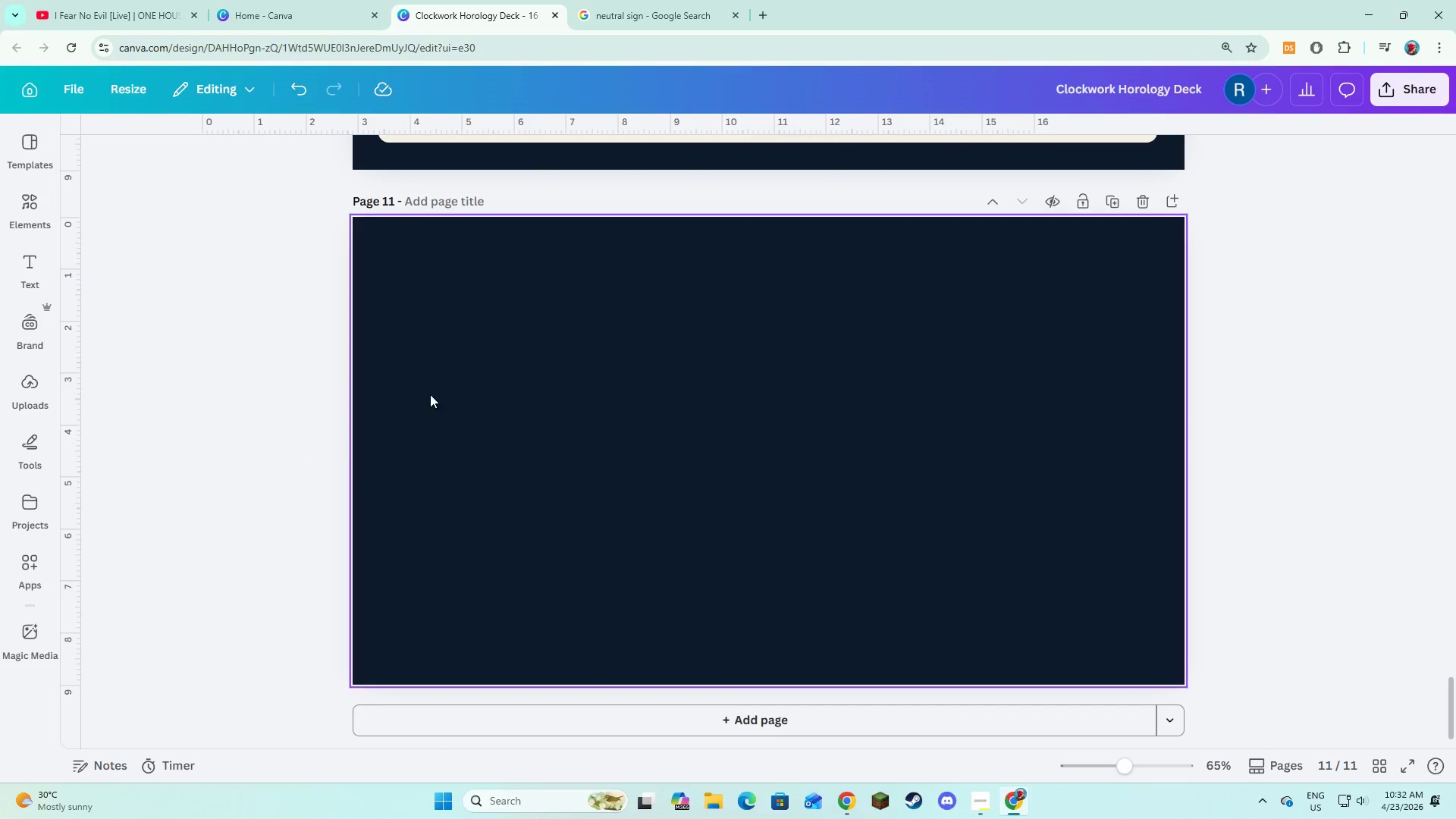 
left_click([434, 393])
 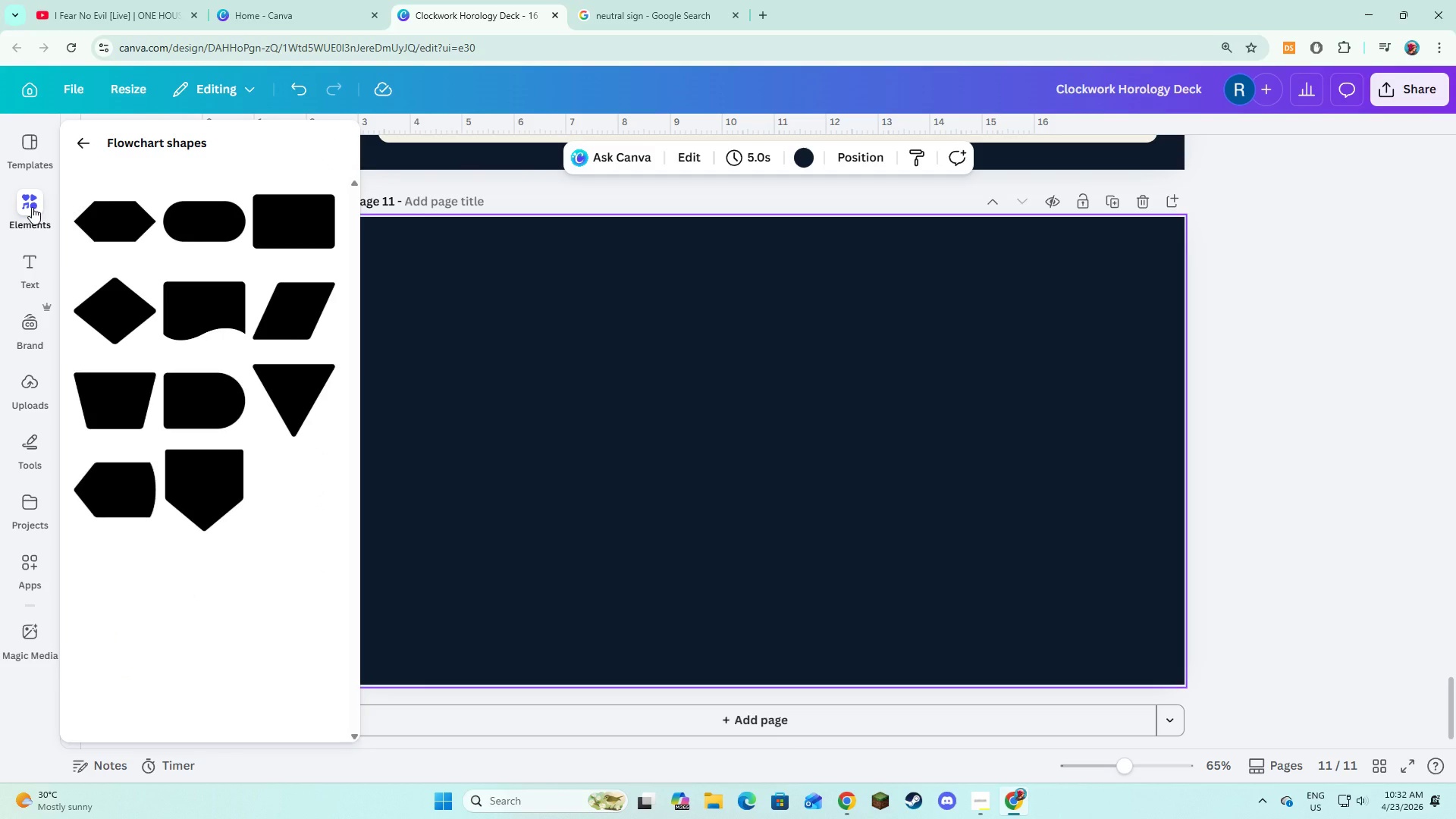 
left_click([32, 207])
 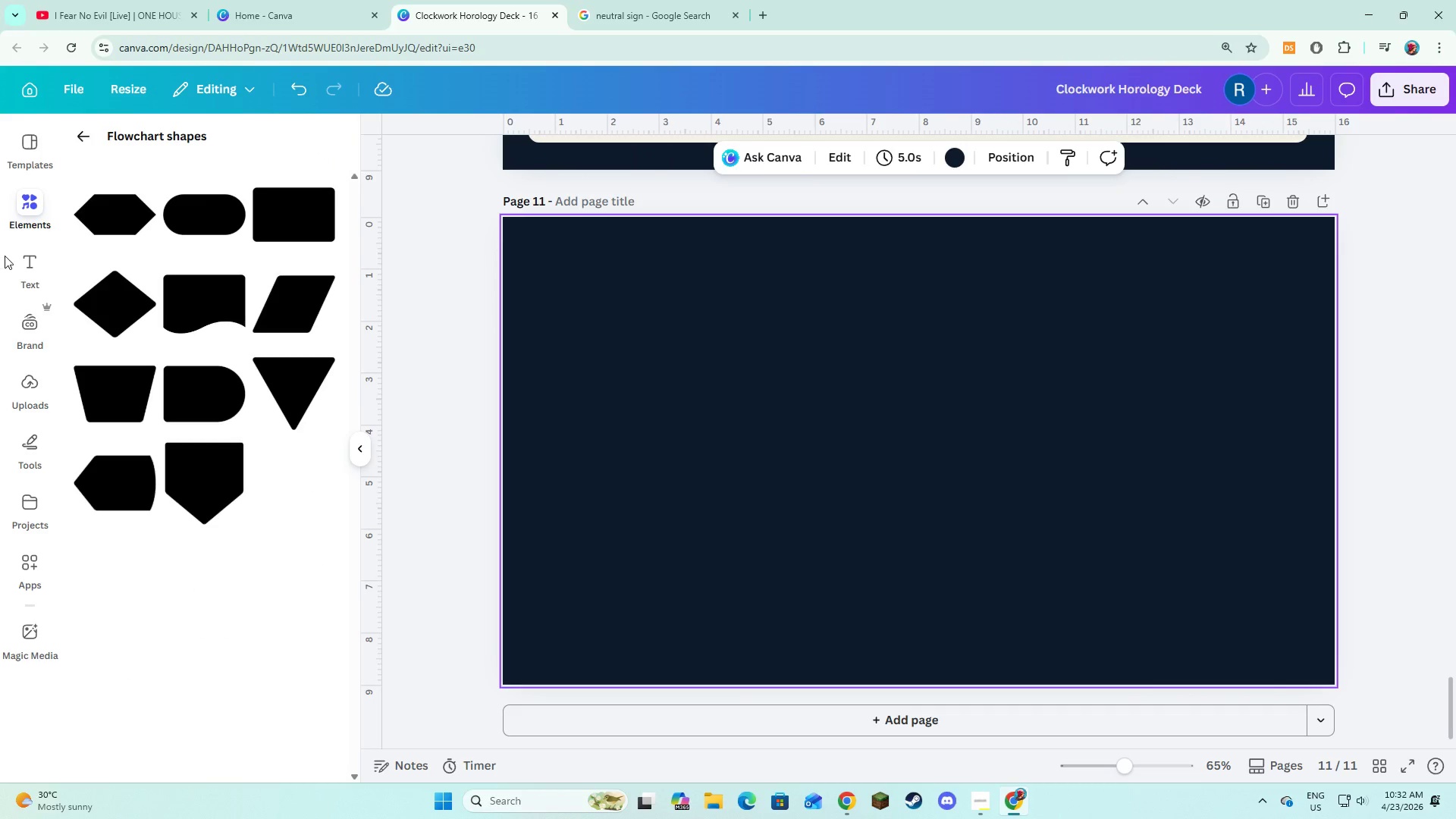 
left_click([20, 261])
 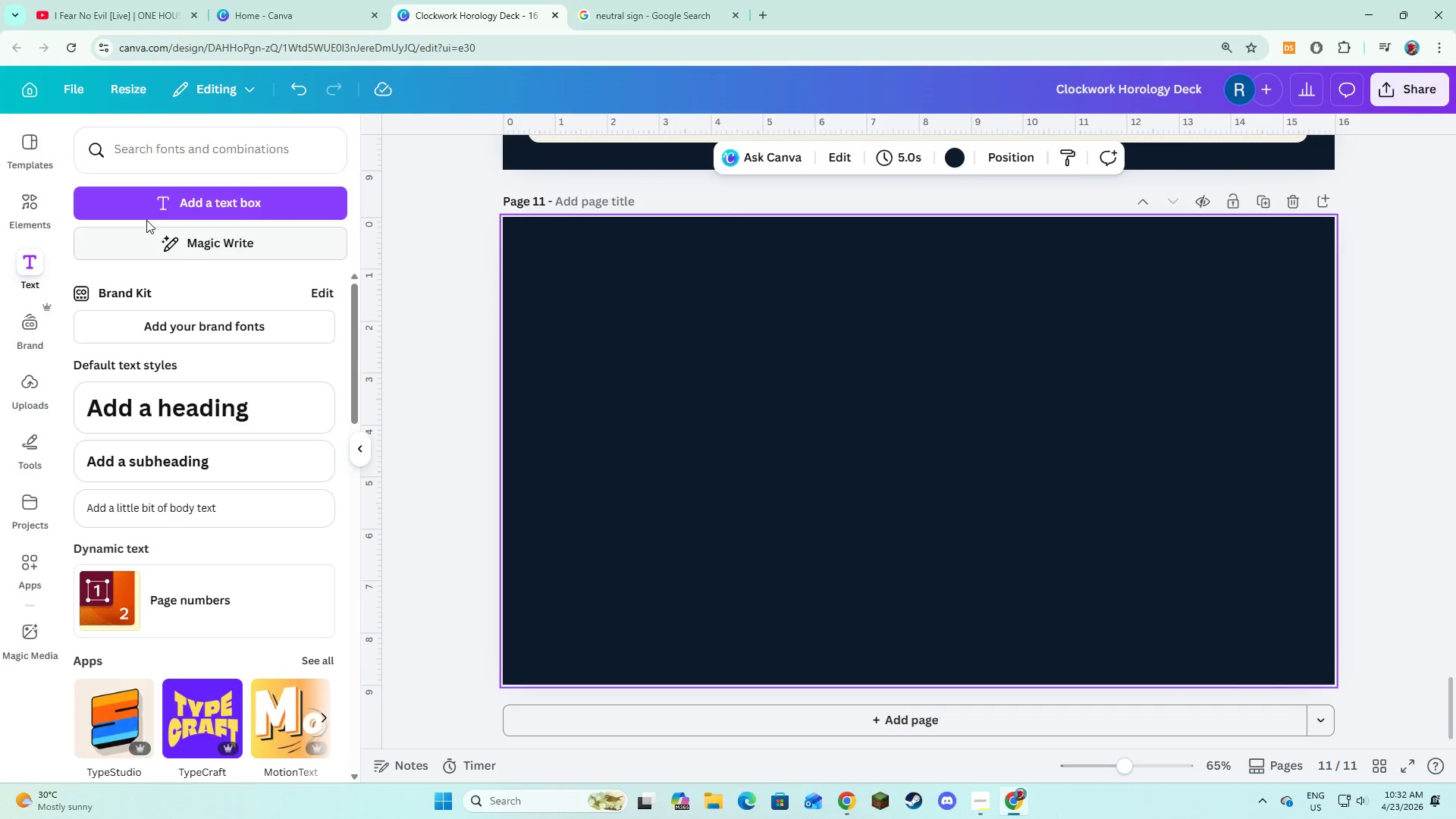 
left_click([149, 202])
 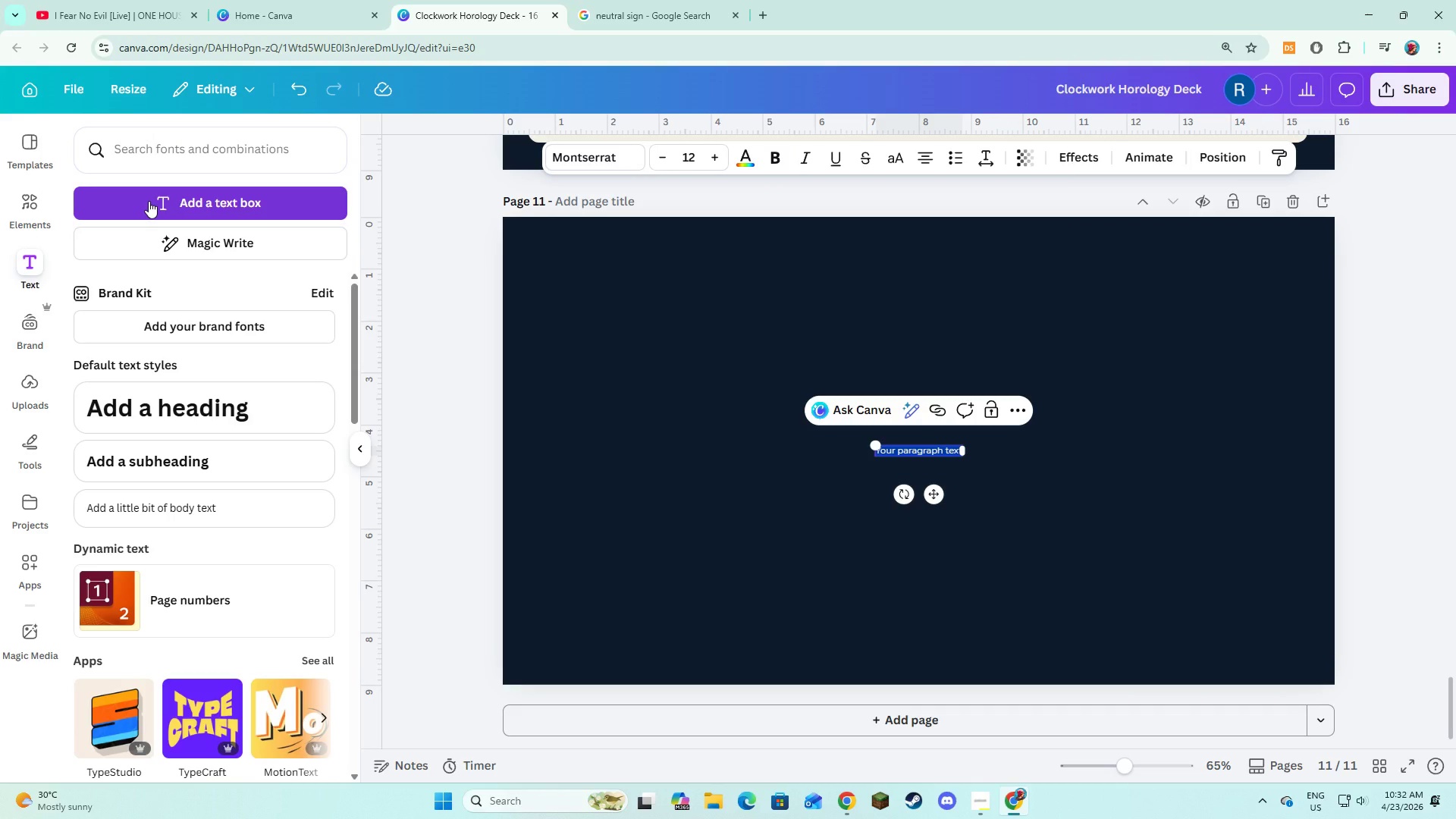 
type(MASTER THE DETAILS )
key(Backspace)
type(. MASTER TIME.)
 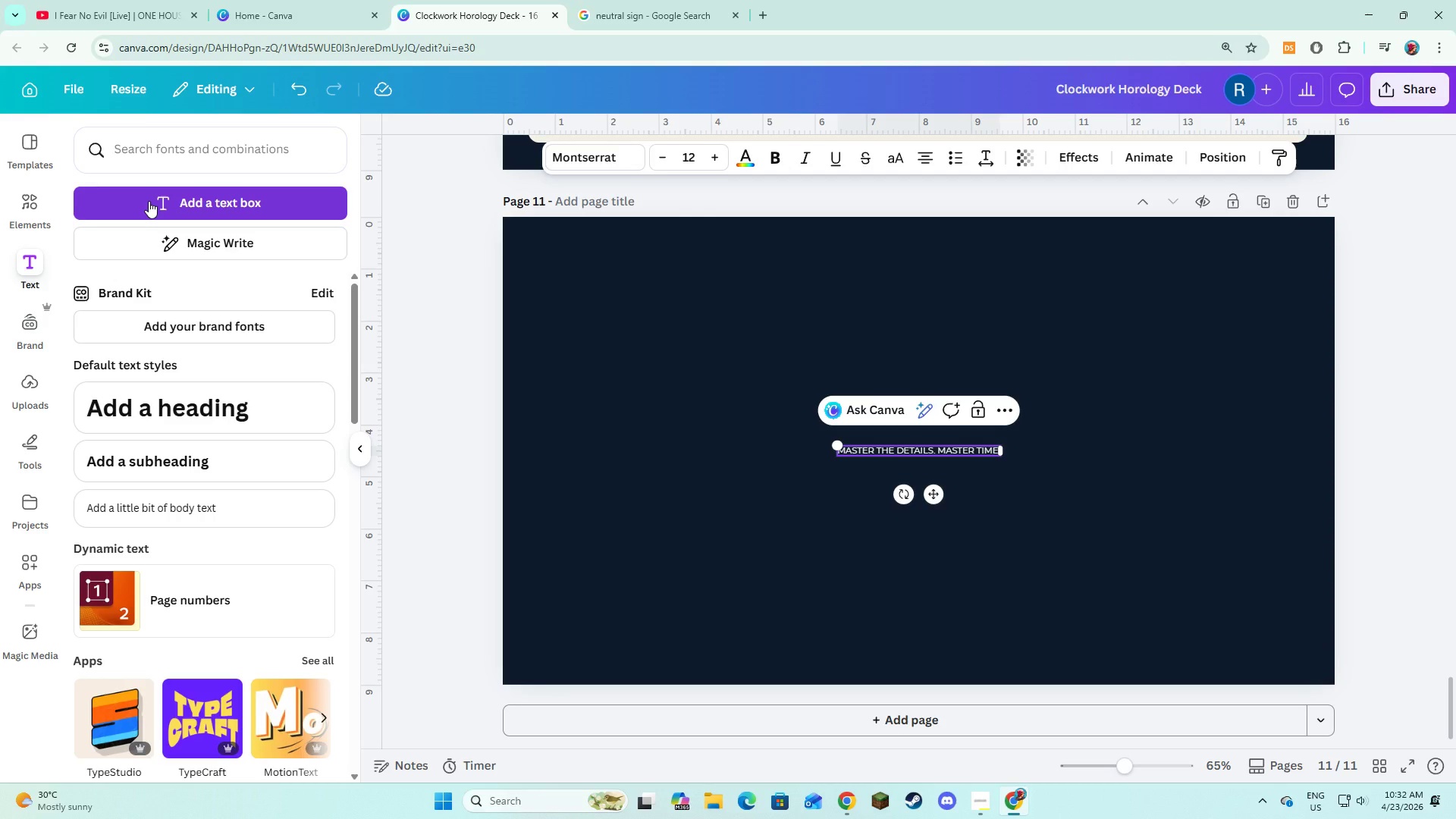 
key(Control+A)
 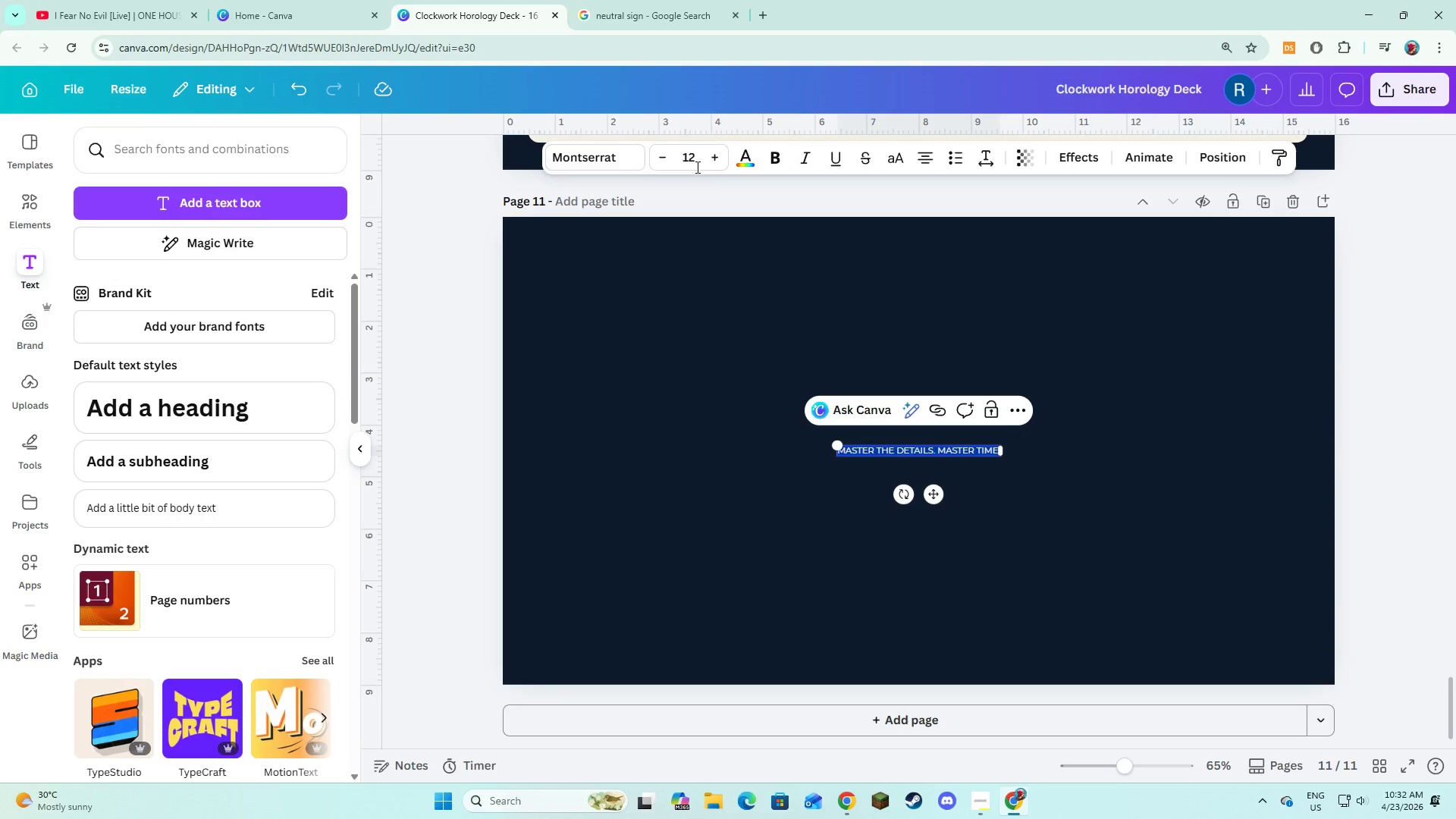 
left_click([702, 162])
 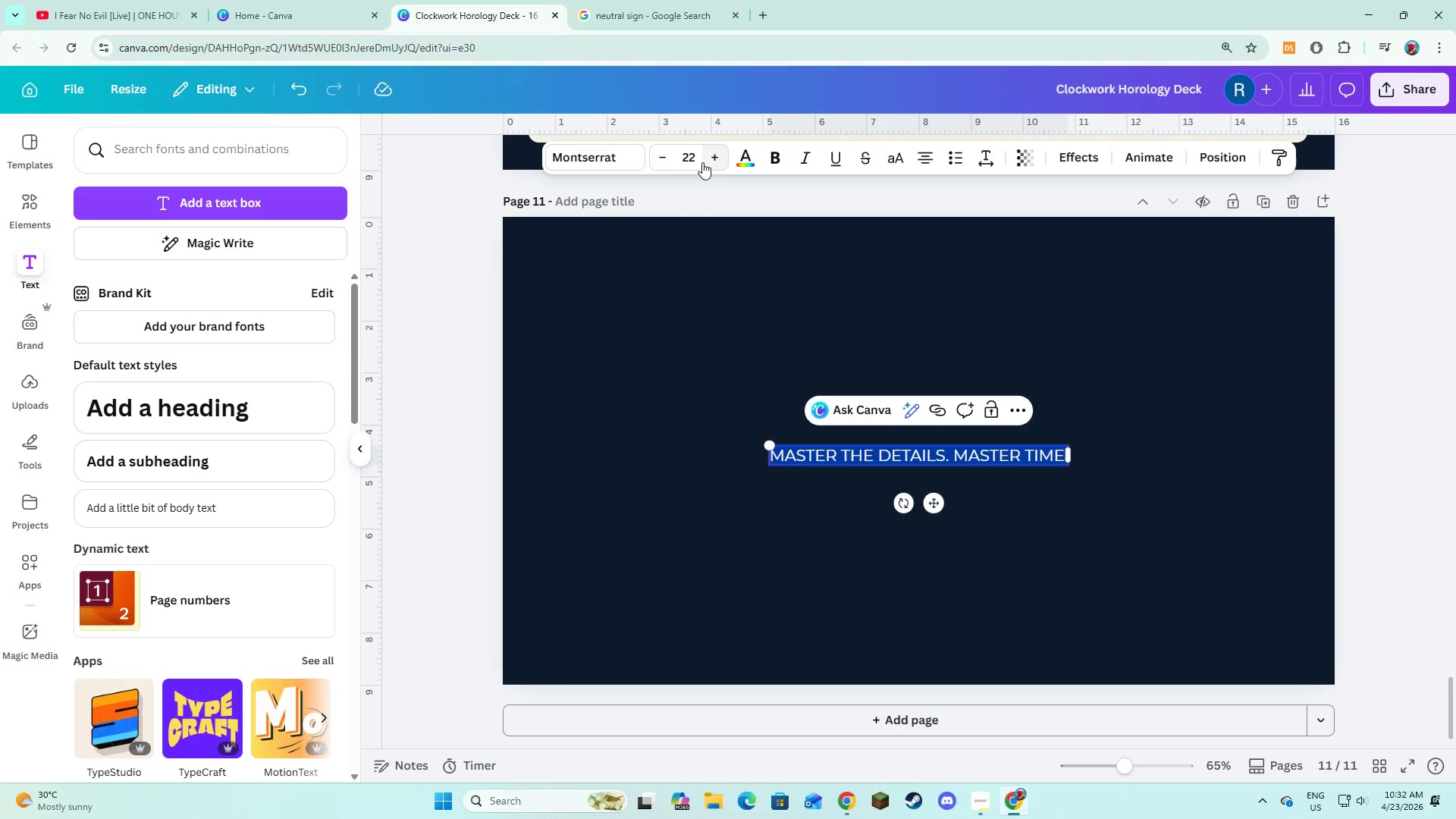 
double_click([702, 162])
 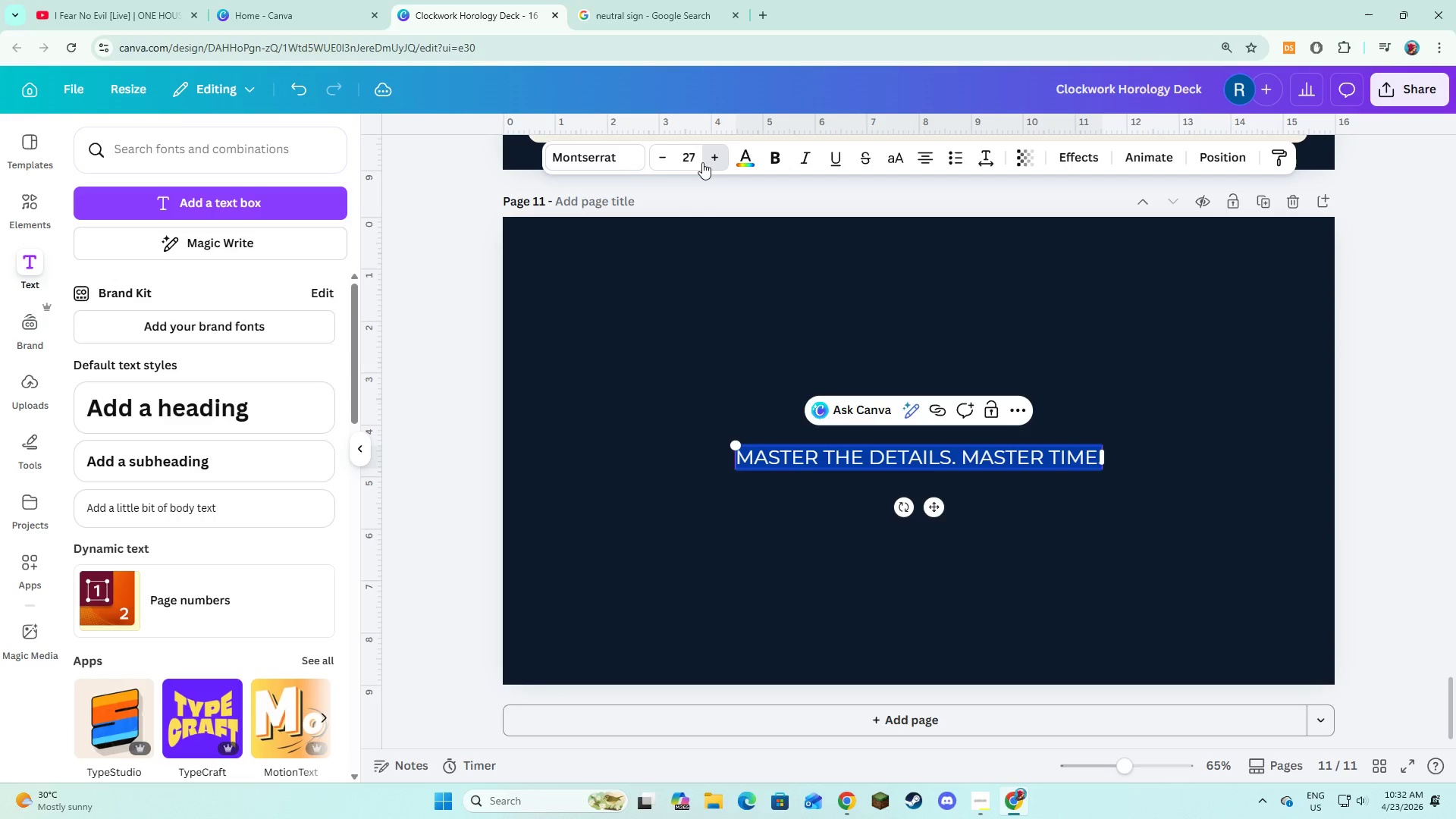 
double_click([702, 162])
 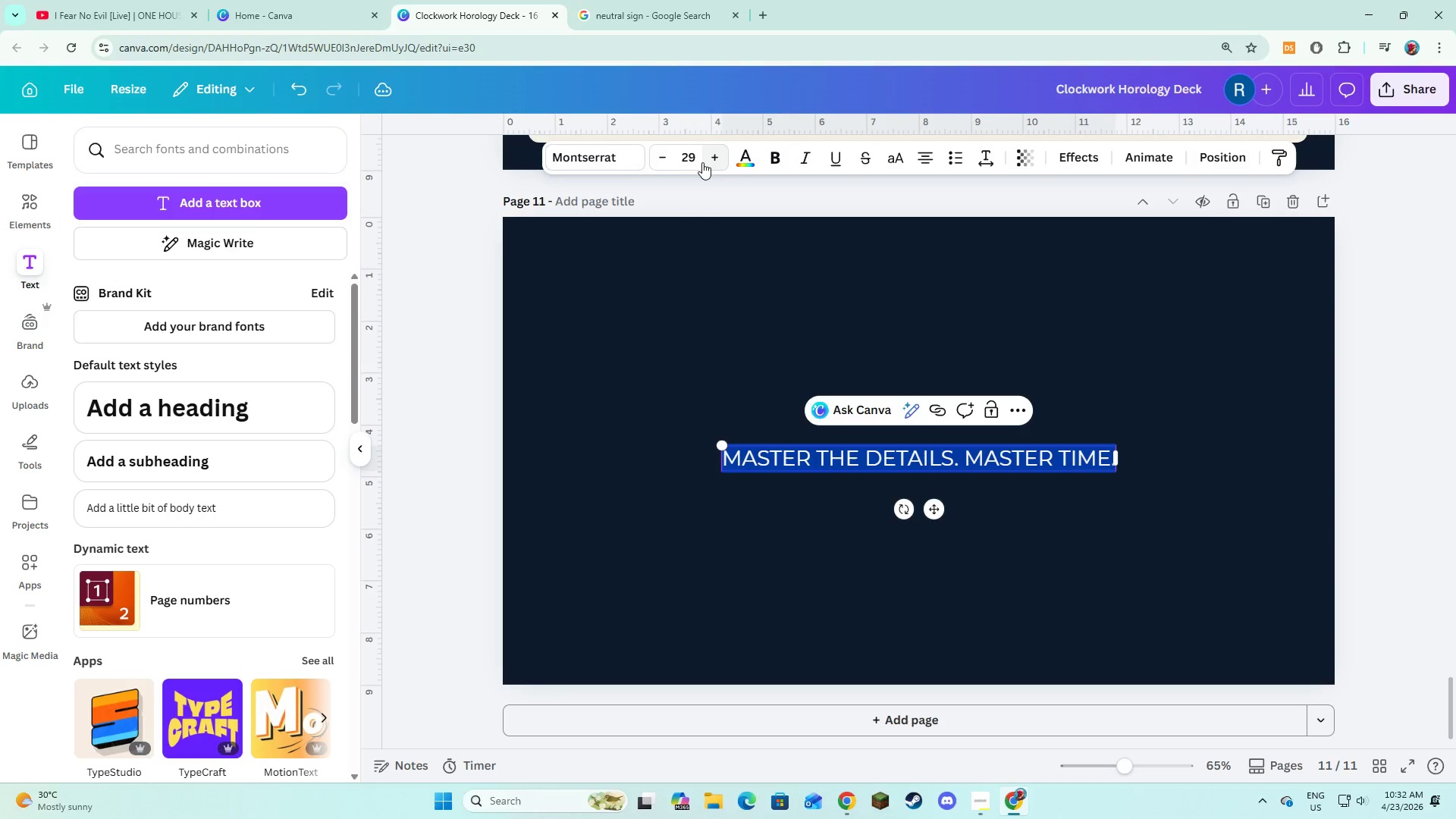 
triple_click([702, 162])
 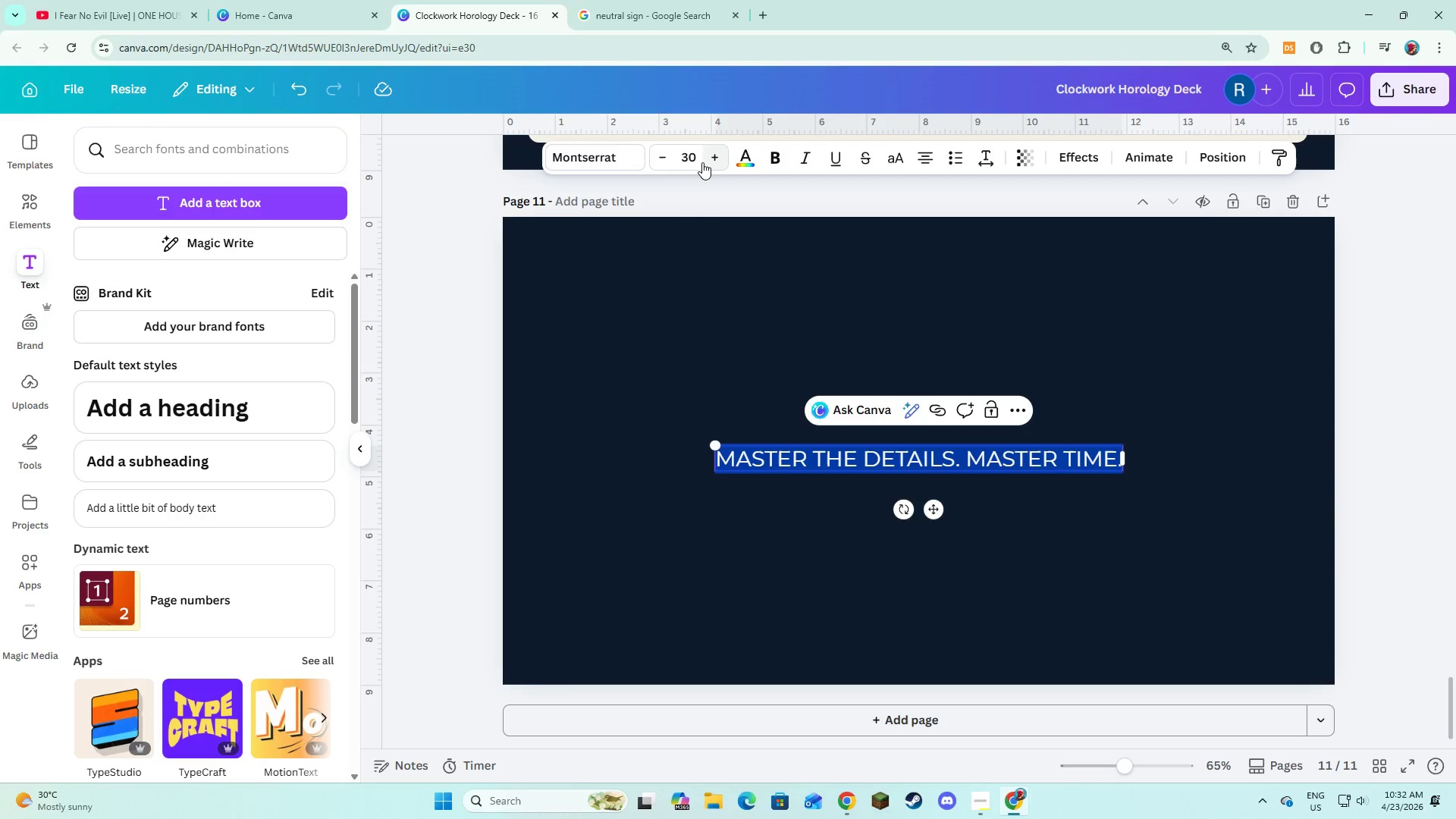 
triple_click([702, 162])
 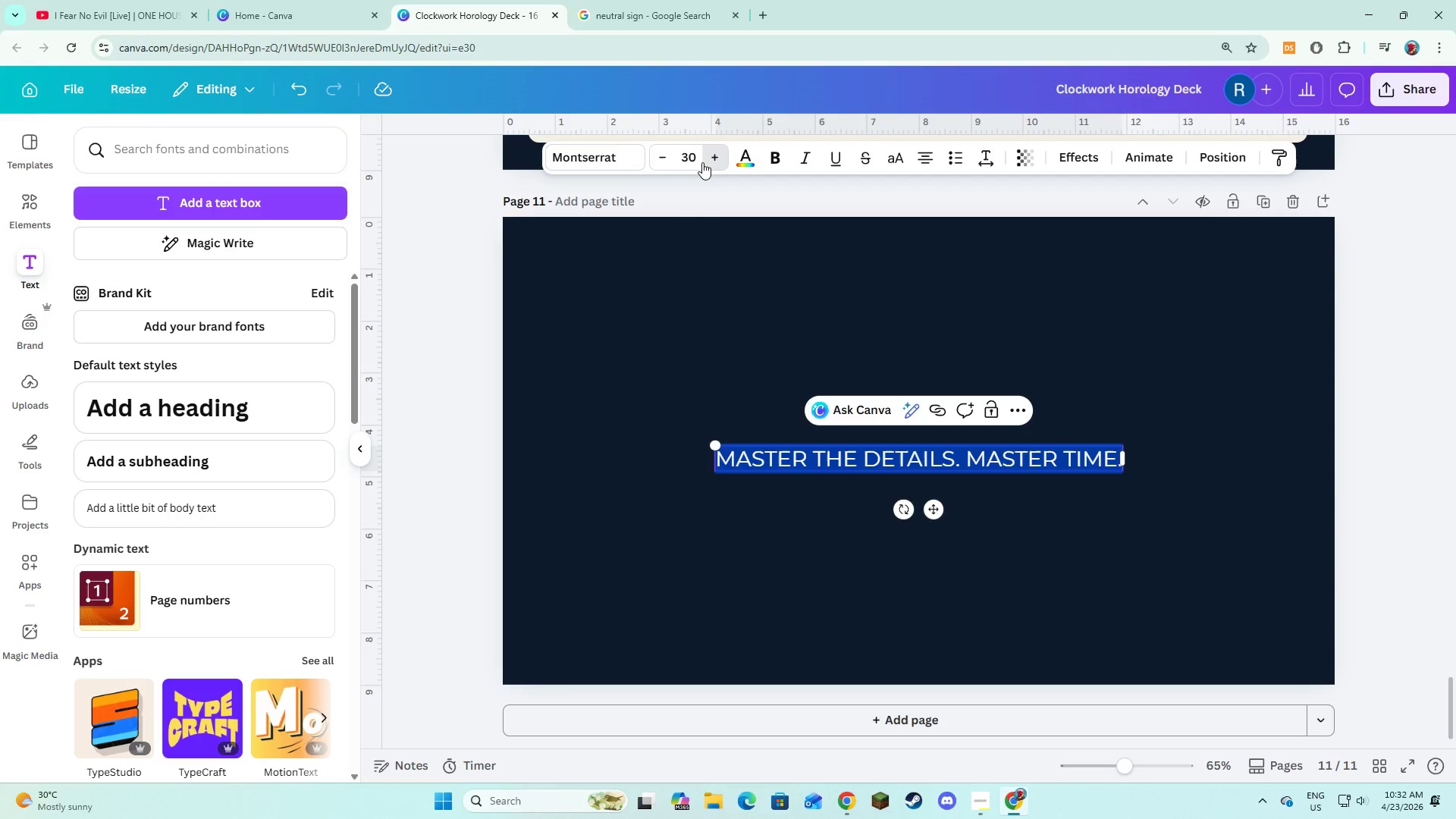 
triple_click([702, 162])
 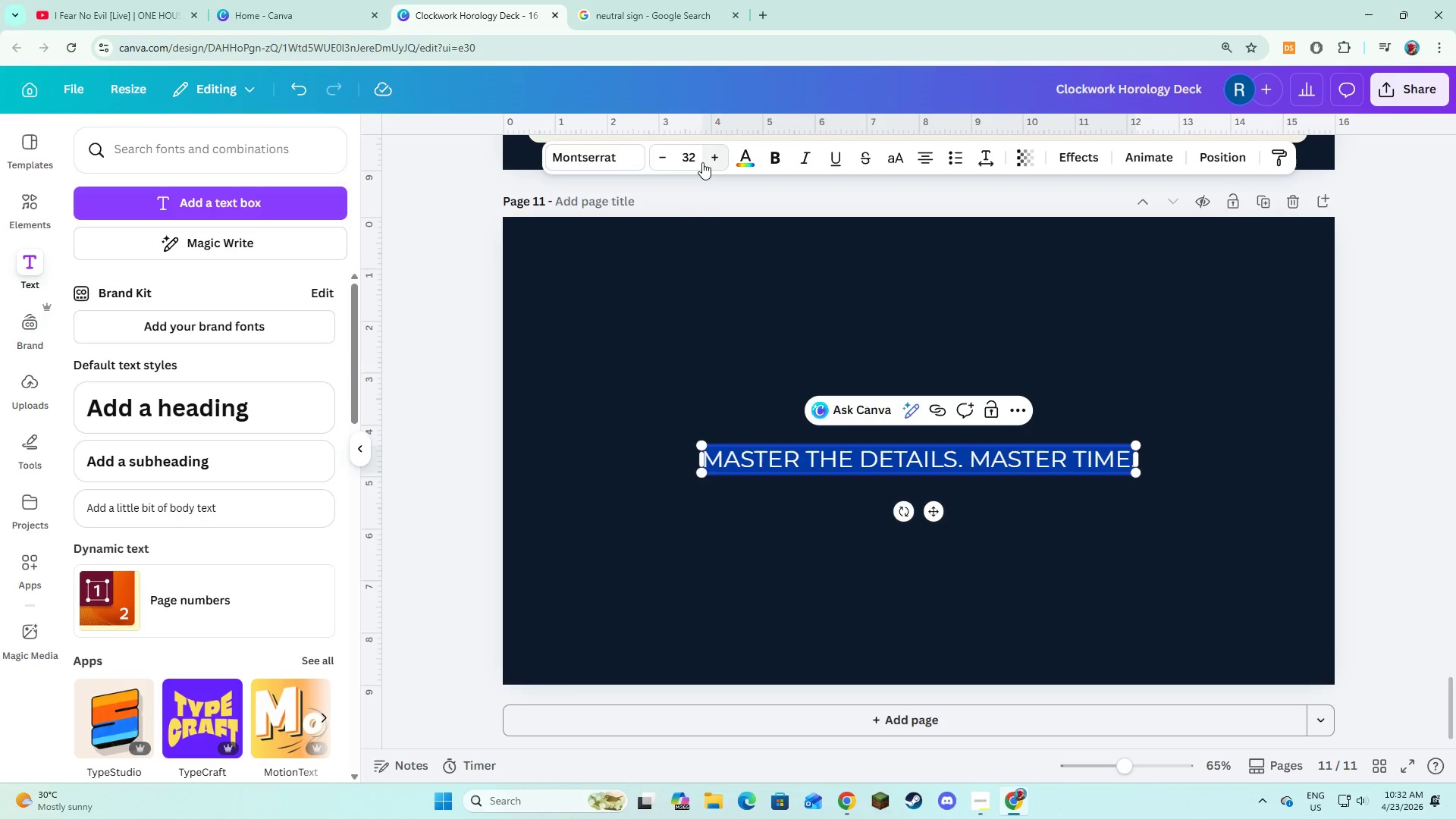 
triple_click([702, 162])
 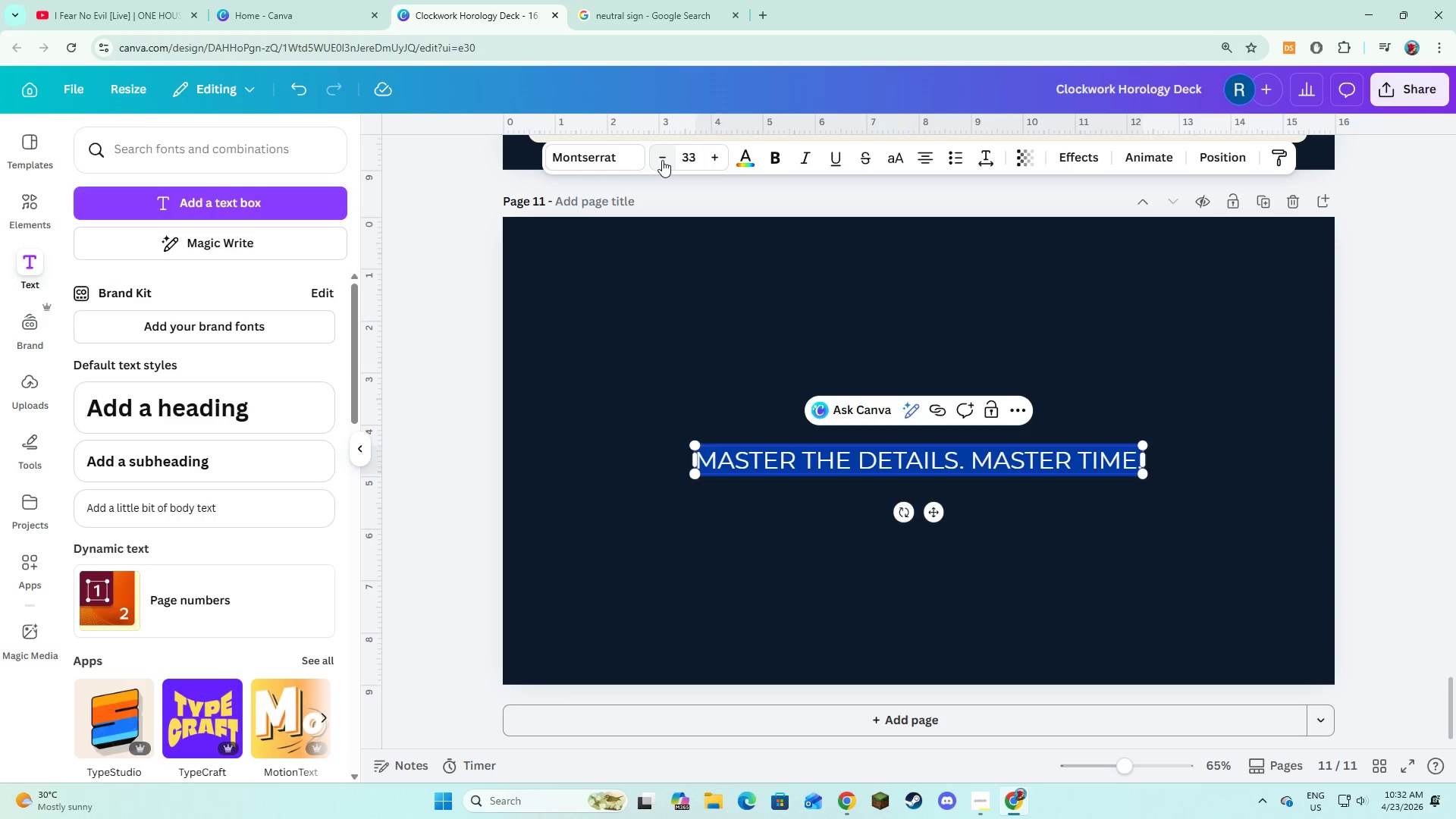 
double_click([662, 160])
 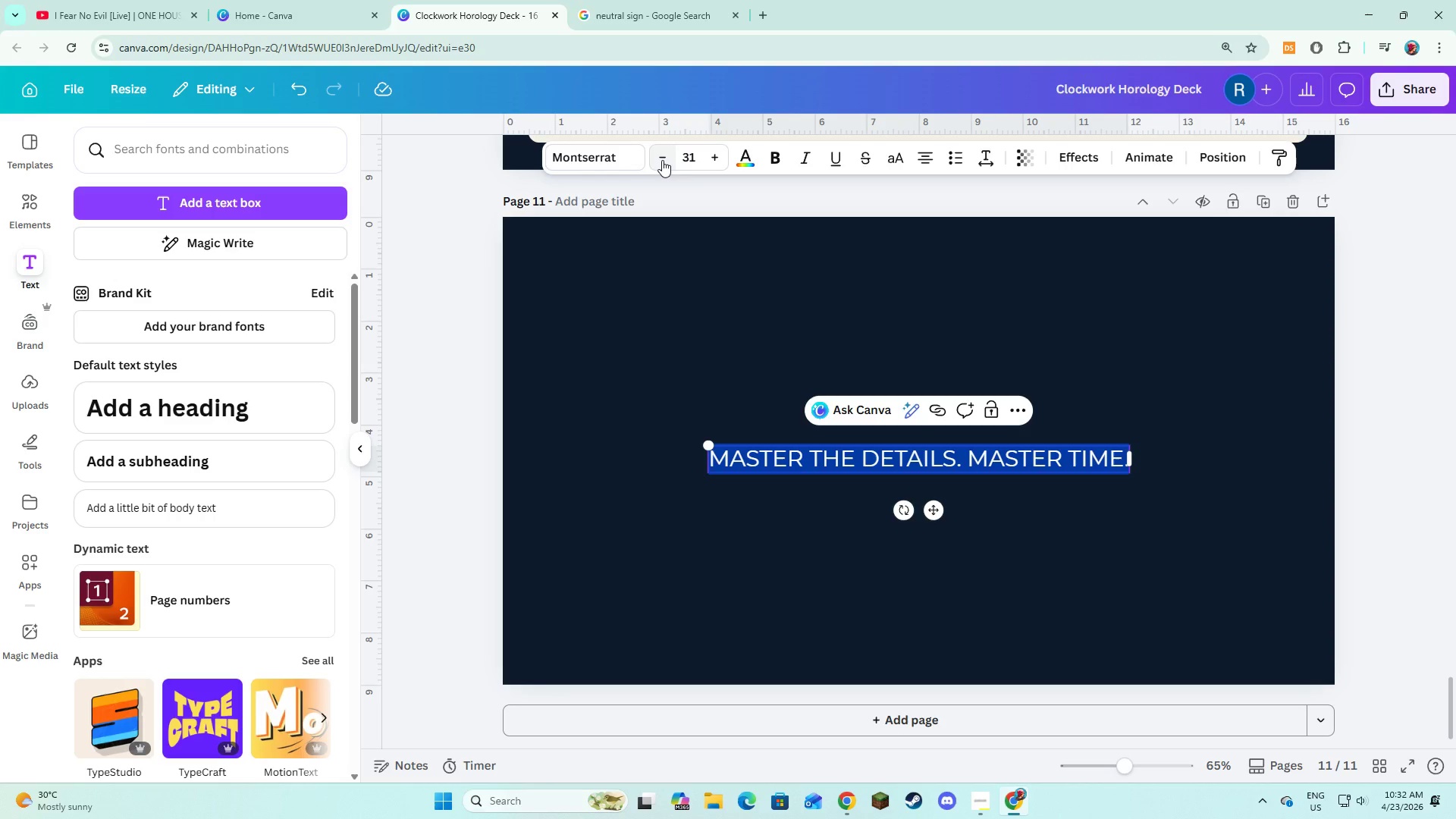 
left_click([662, 160])
 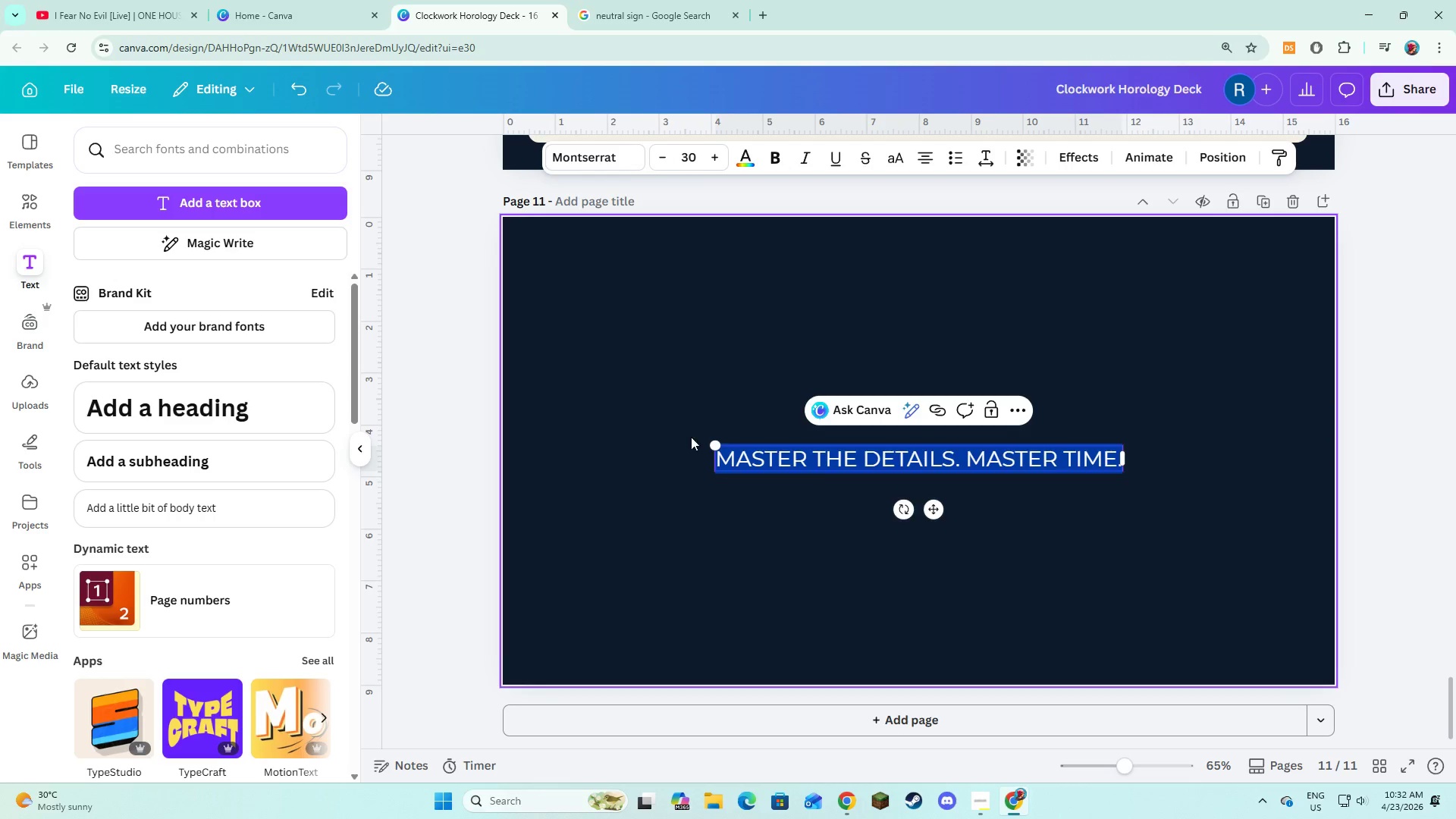 
left_click([679, 467])
 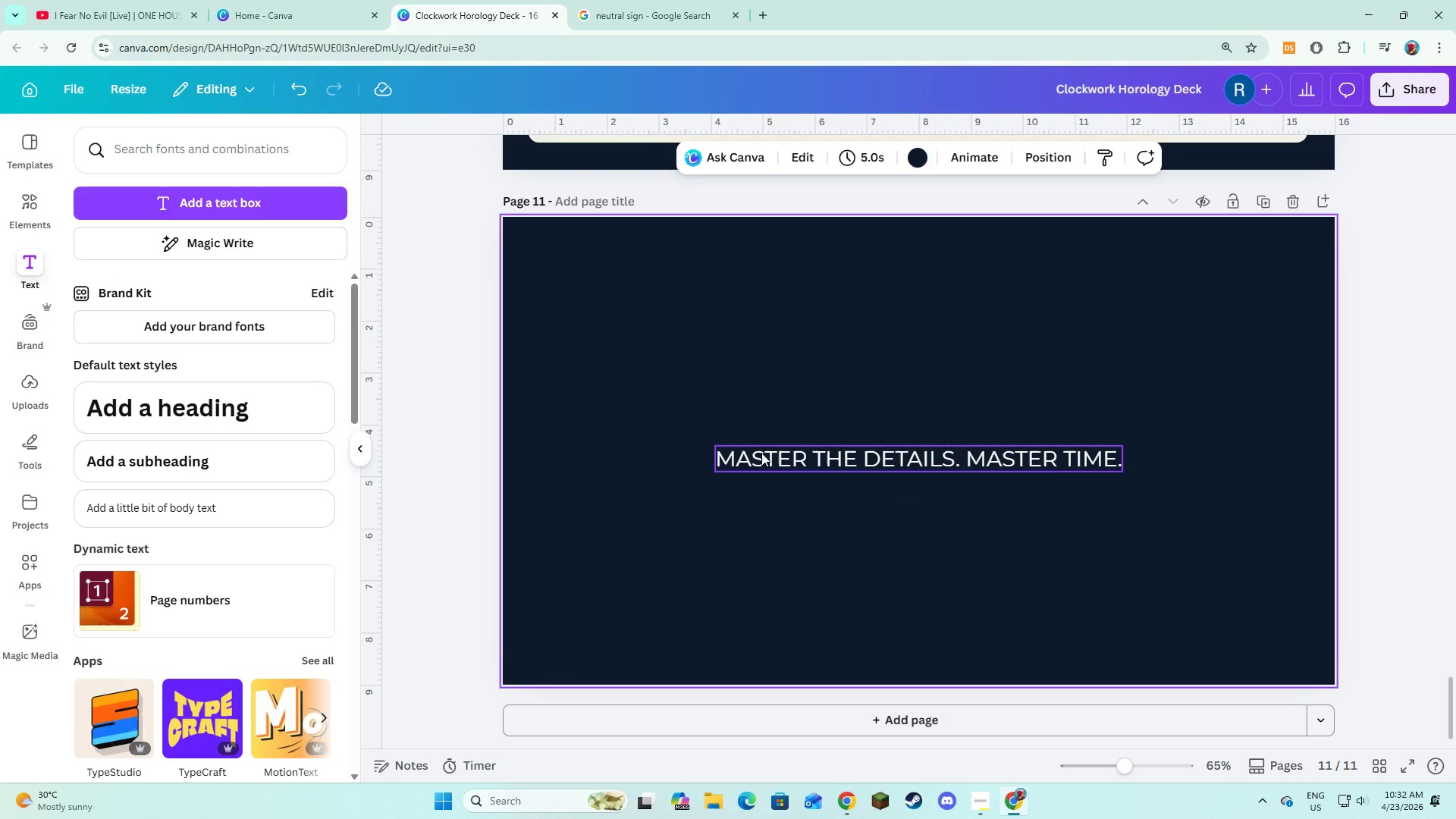 
left_click([761, 453])
 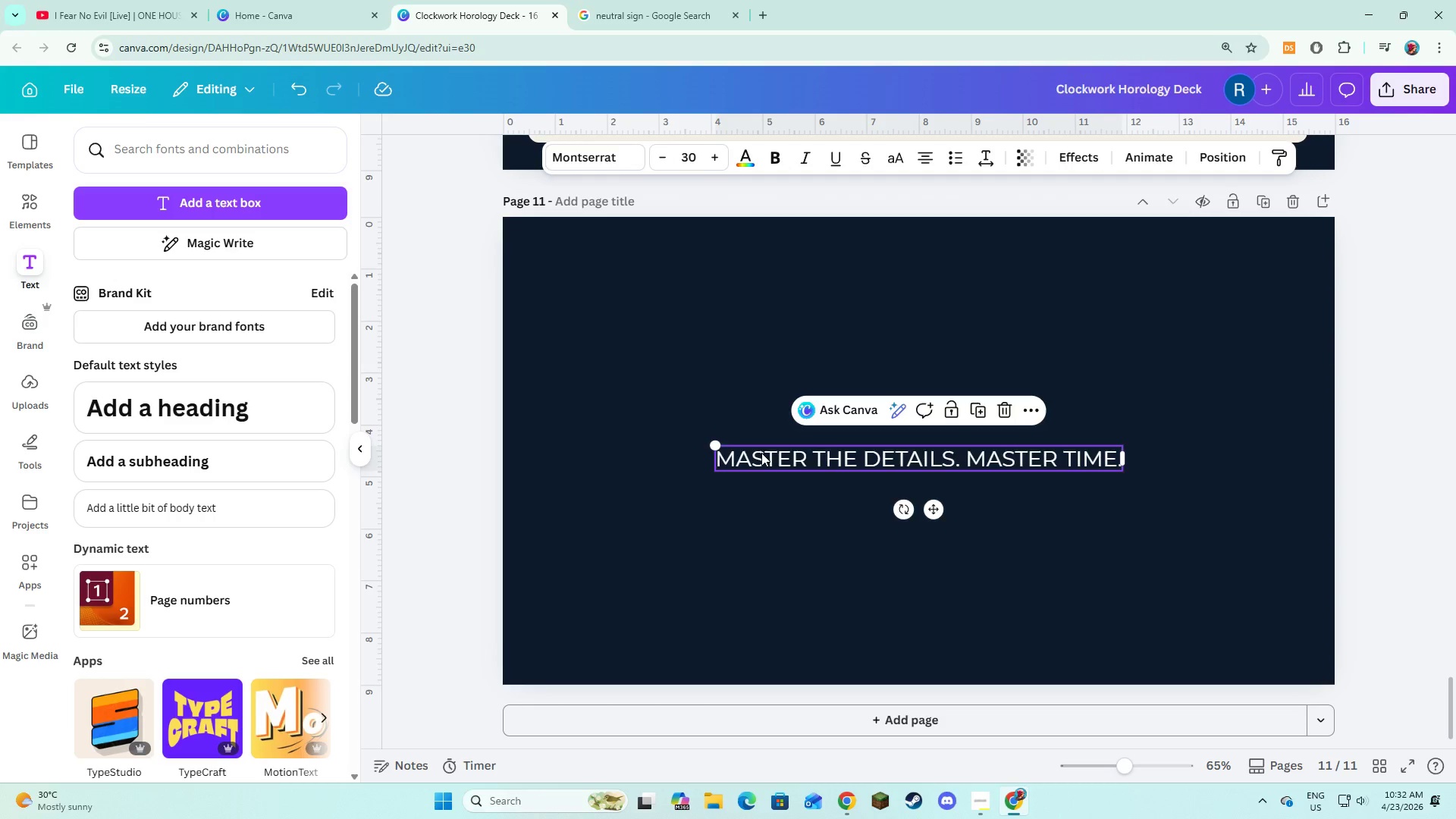 
left_click_drag(start_coordinate=[761, 453], to_coordinate=[755, 431])
 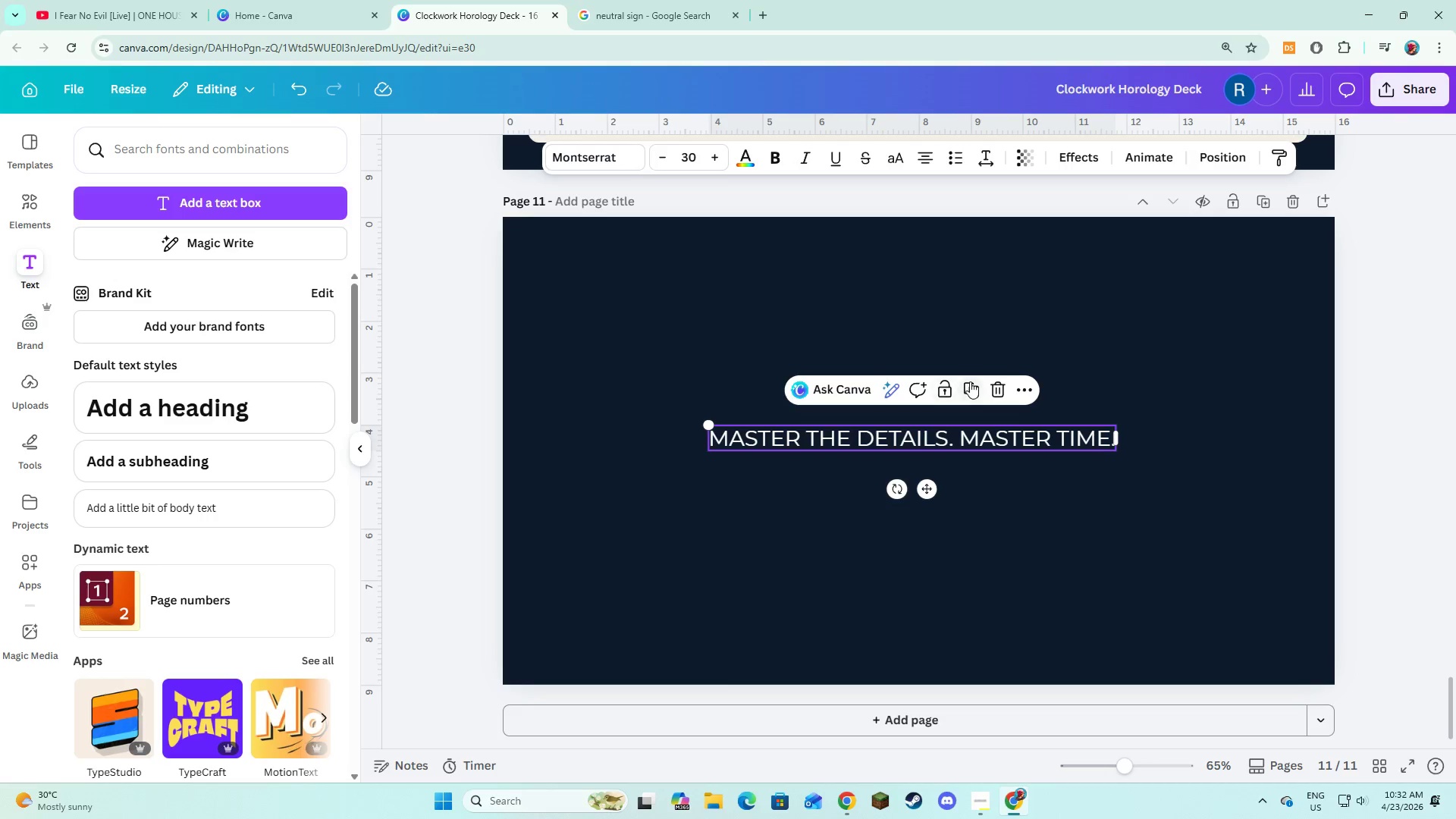 
left_click([970, 381])
 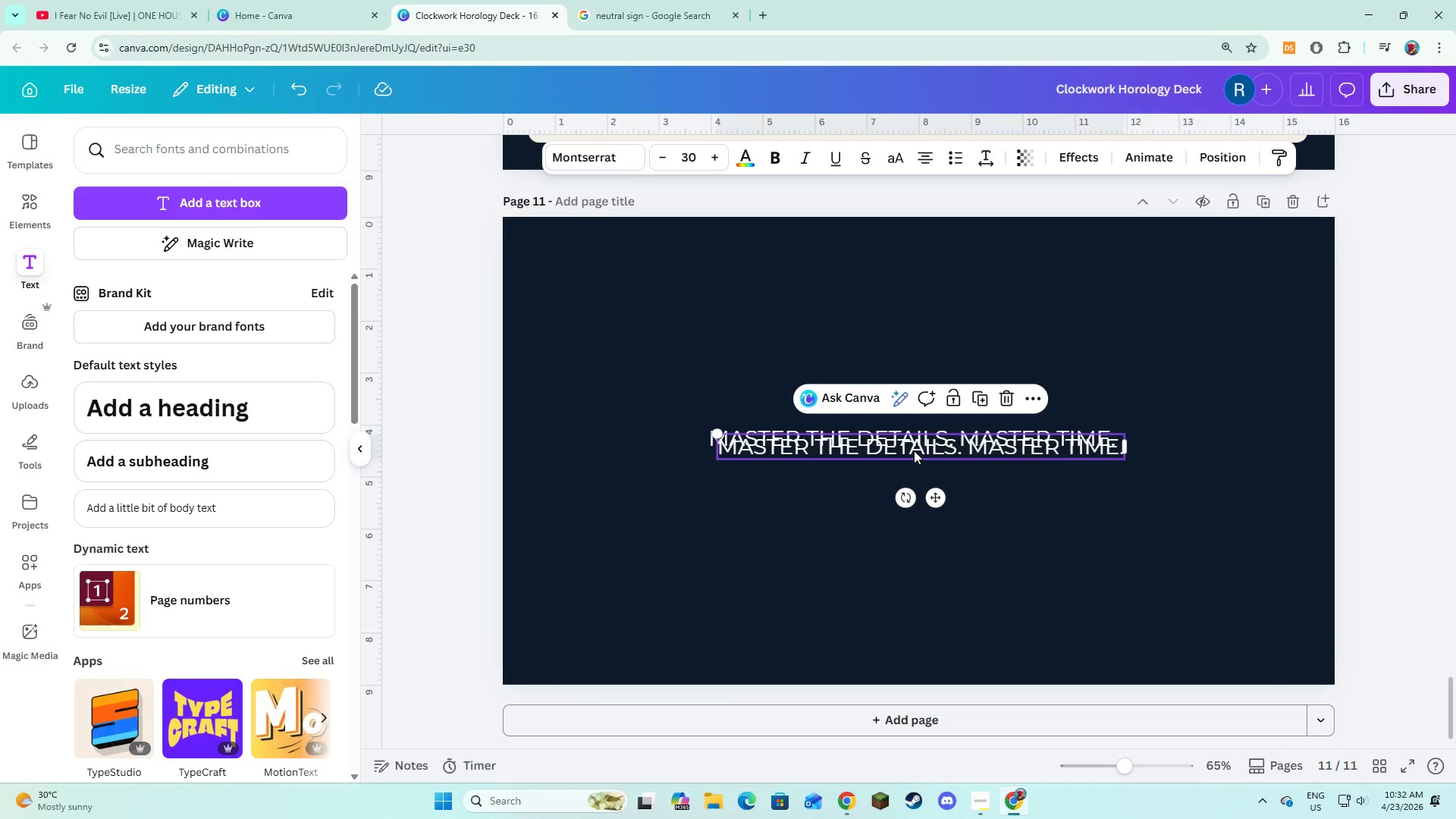 
left_click_drag(start_coordinate=[913, 450], to_coordinate=[900, 493])
 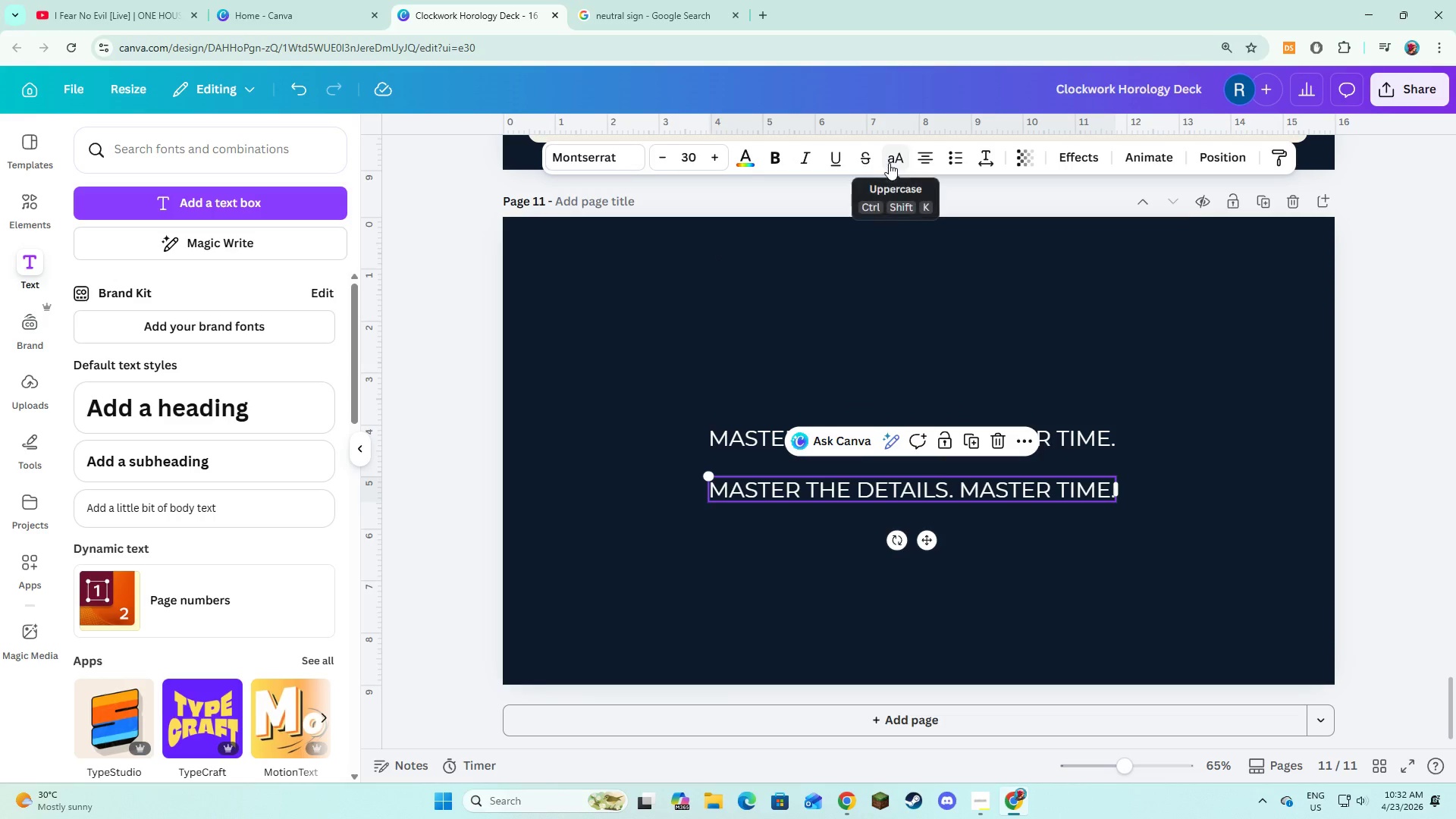 
left_click([889, 163])
 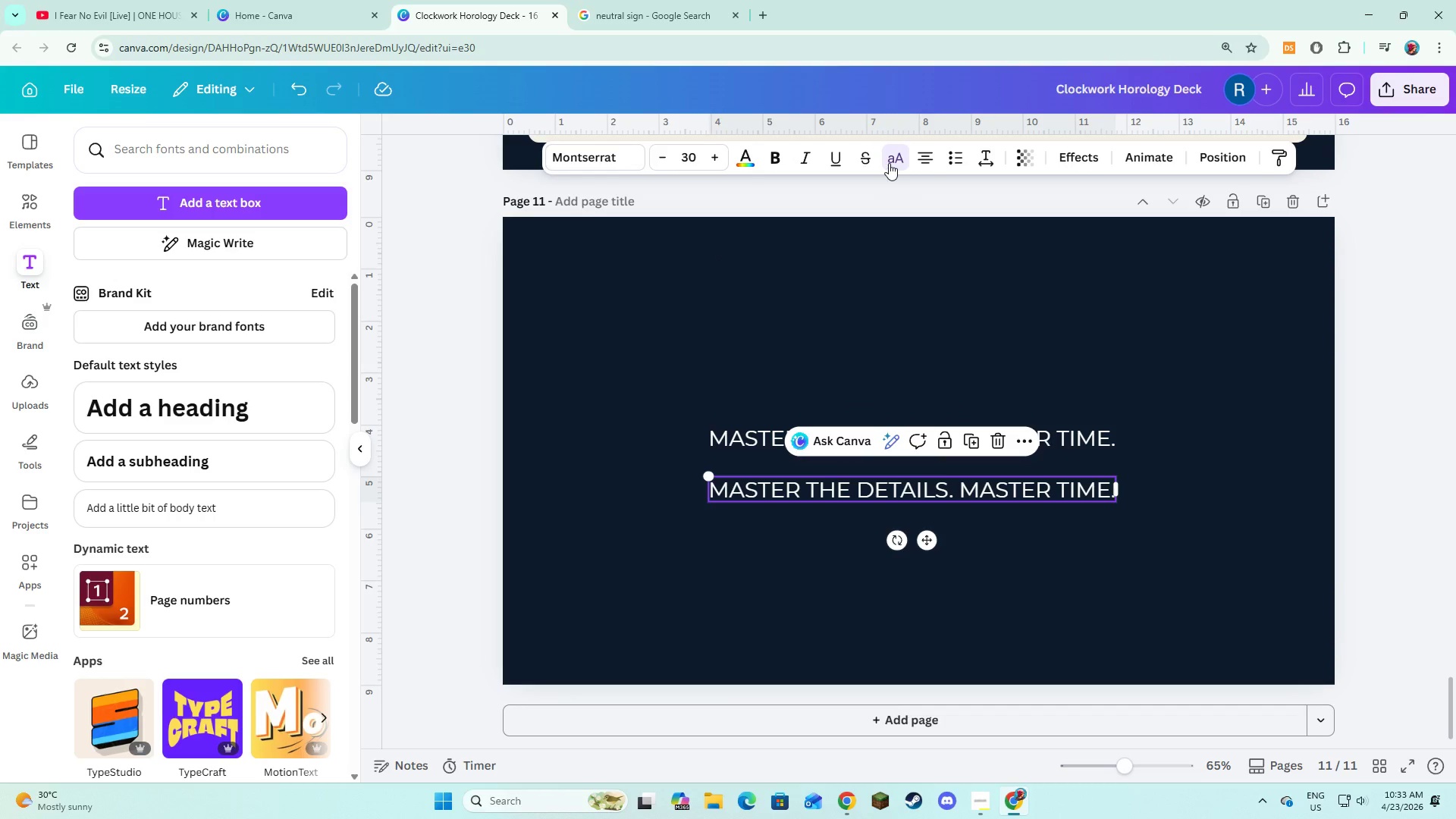 
left_click([889, 163])
 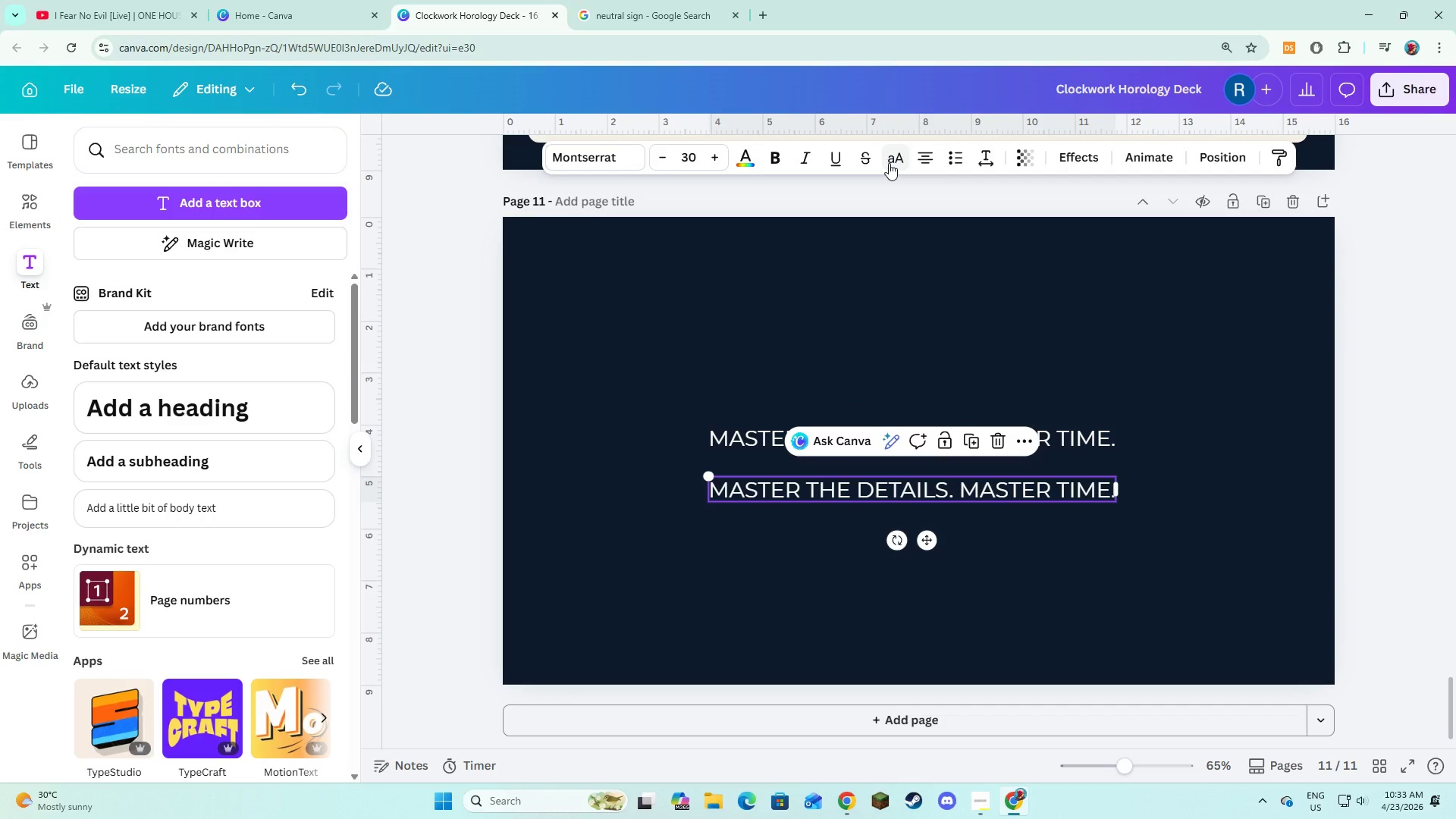 
key(CapsLock)
 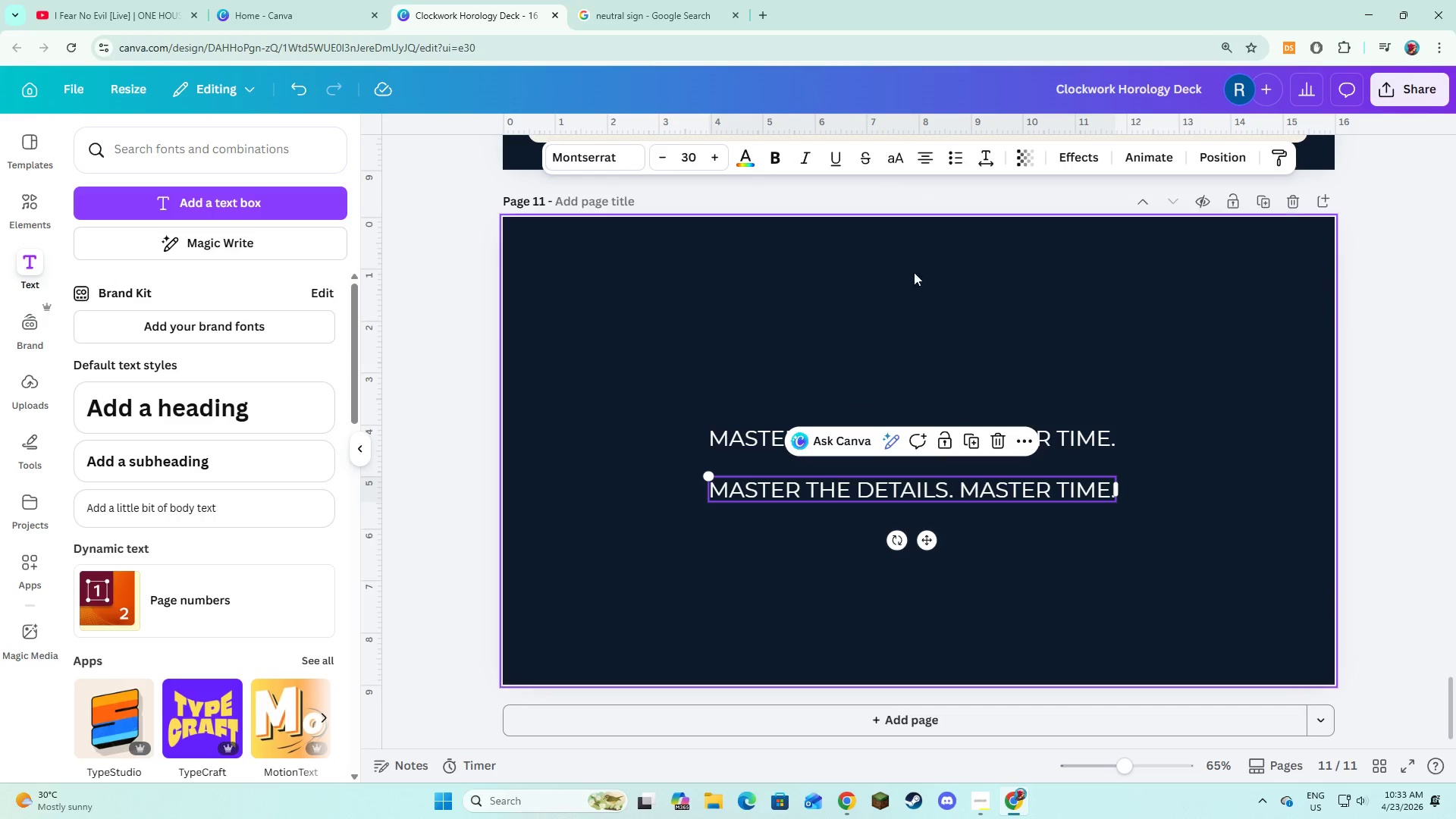 
left_click([846, 490])
 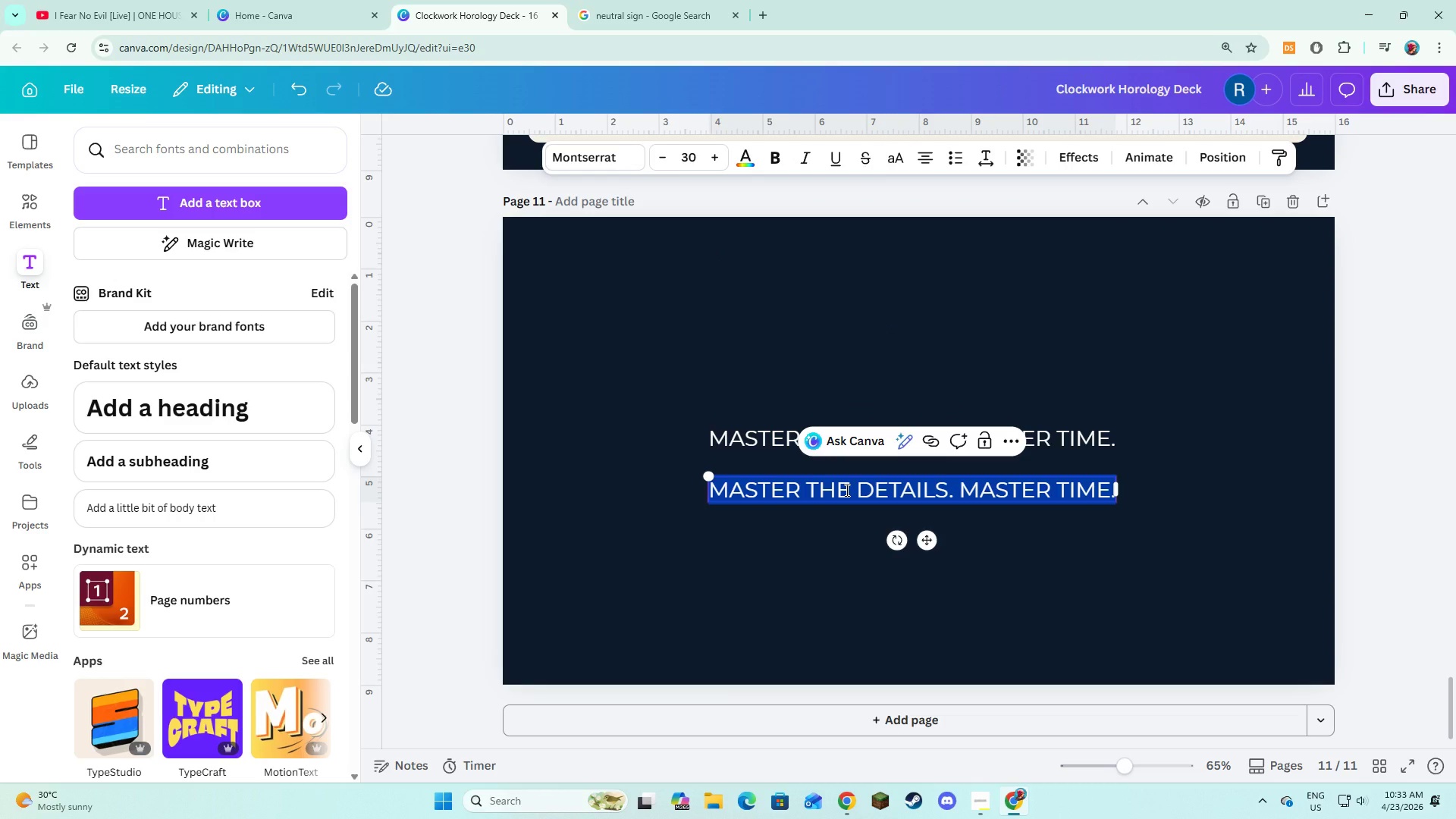 
type(Wr)
key(Backspace)
type(elcome to Clockwork Horology Academy.)
 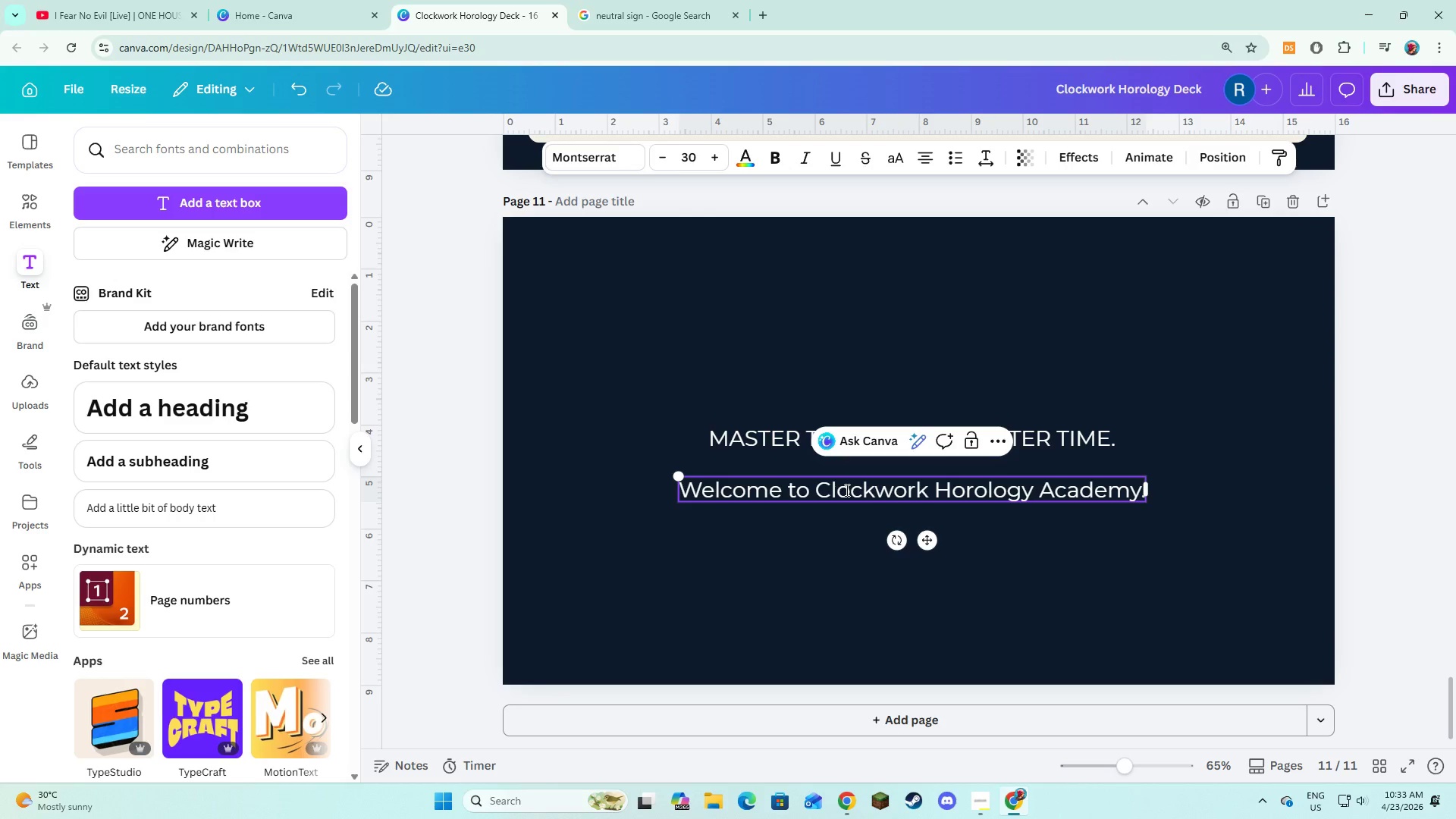 
left_click([770, 568])
 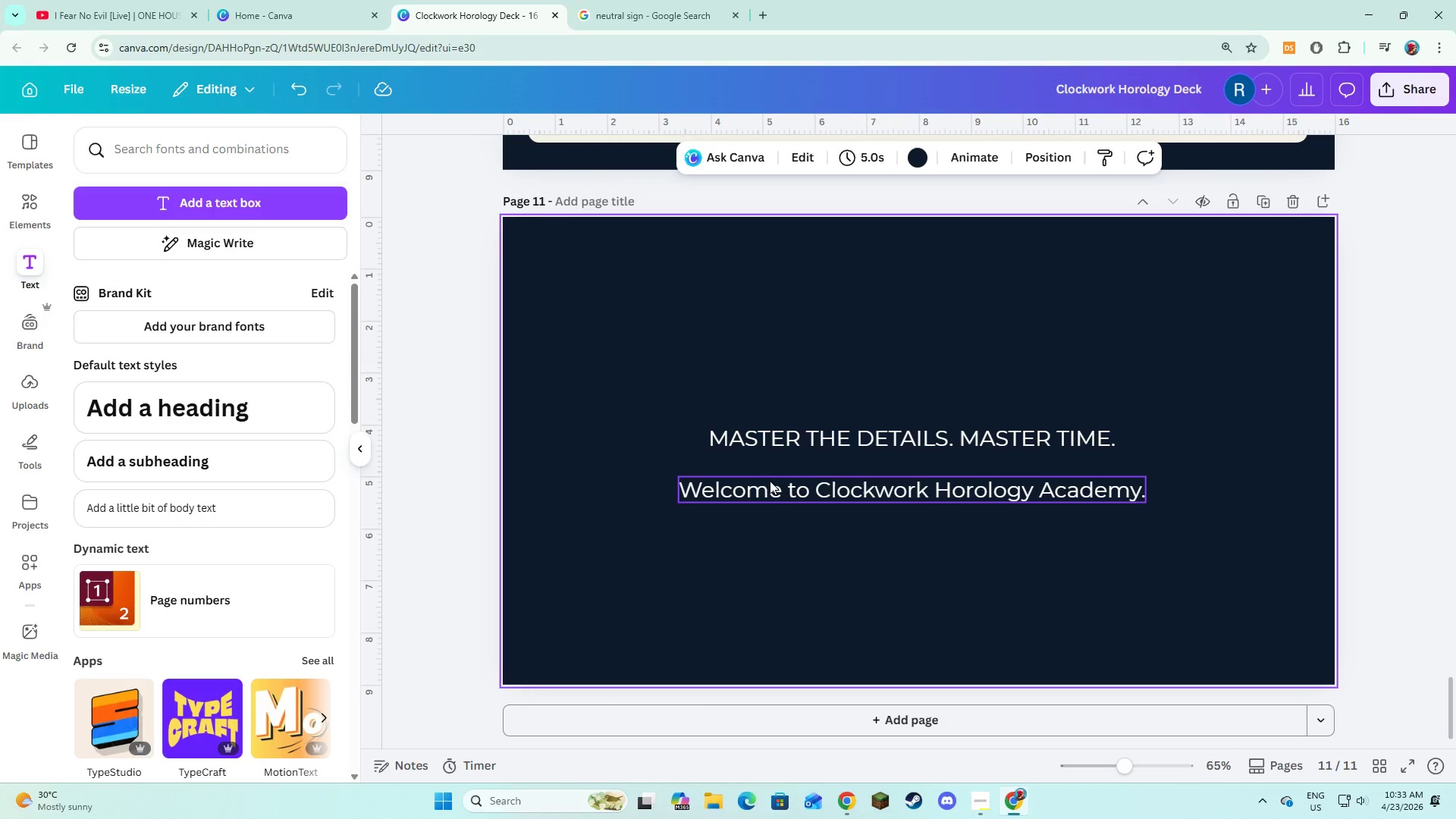 
left_click([770, 487])
 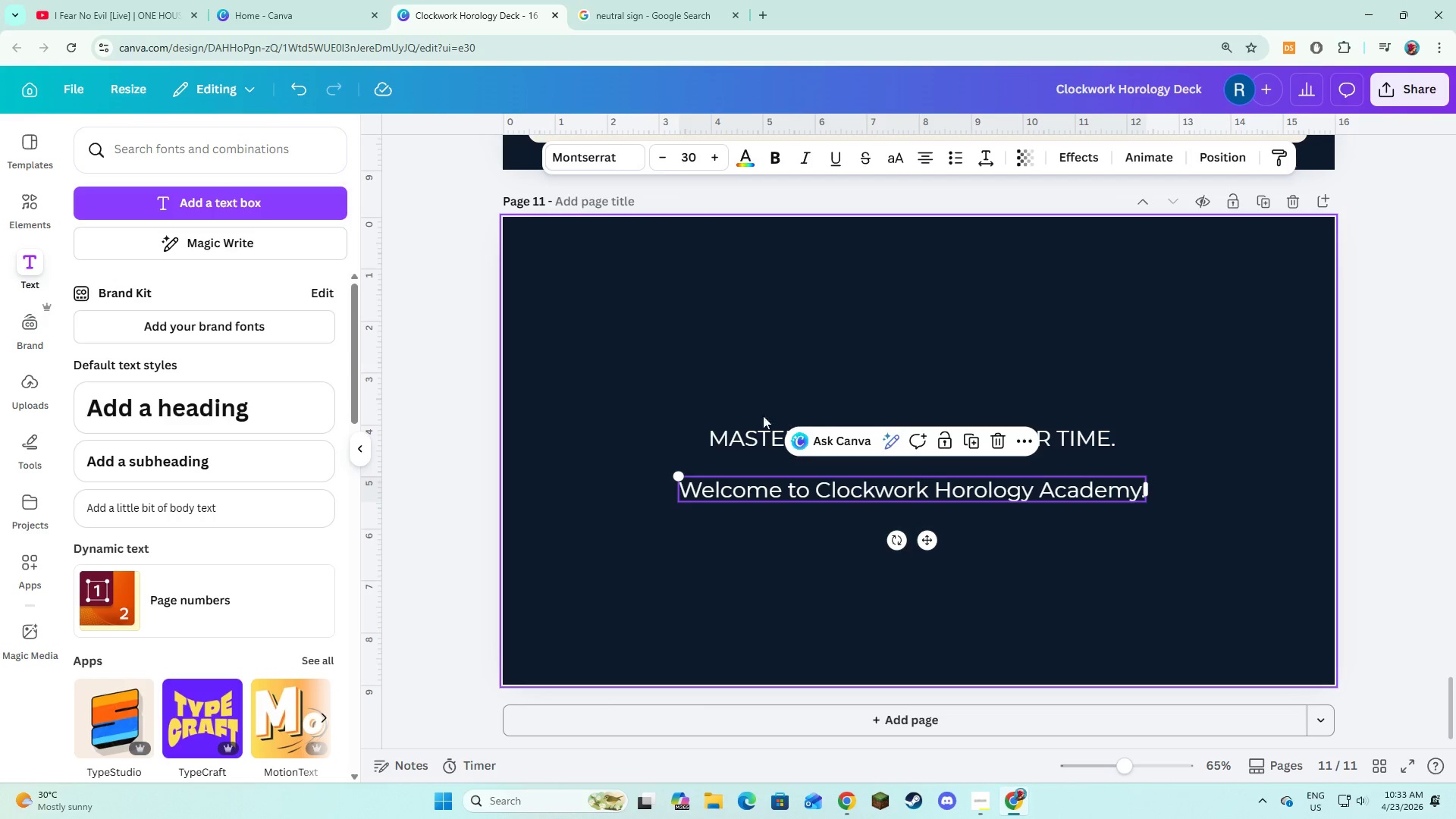 
left_click([701, 428])
 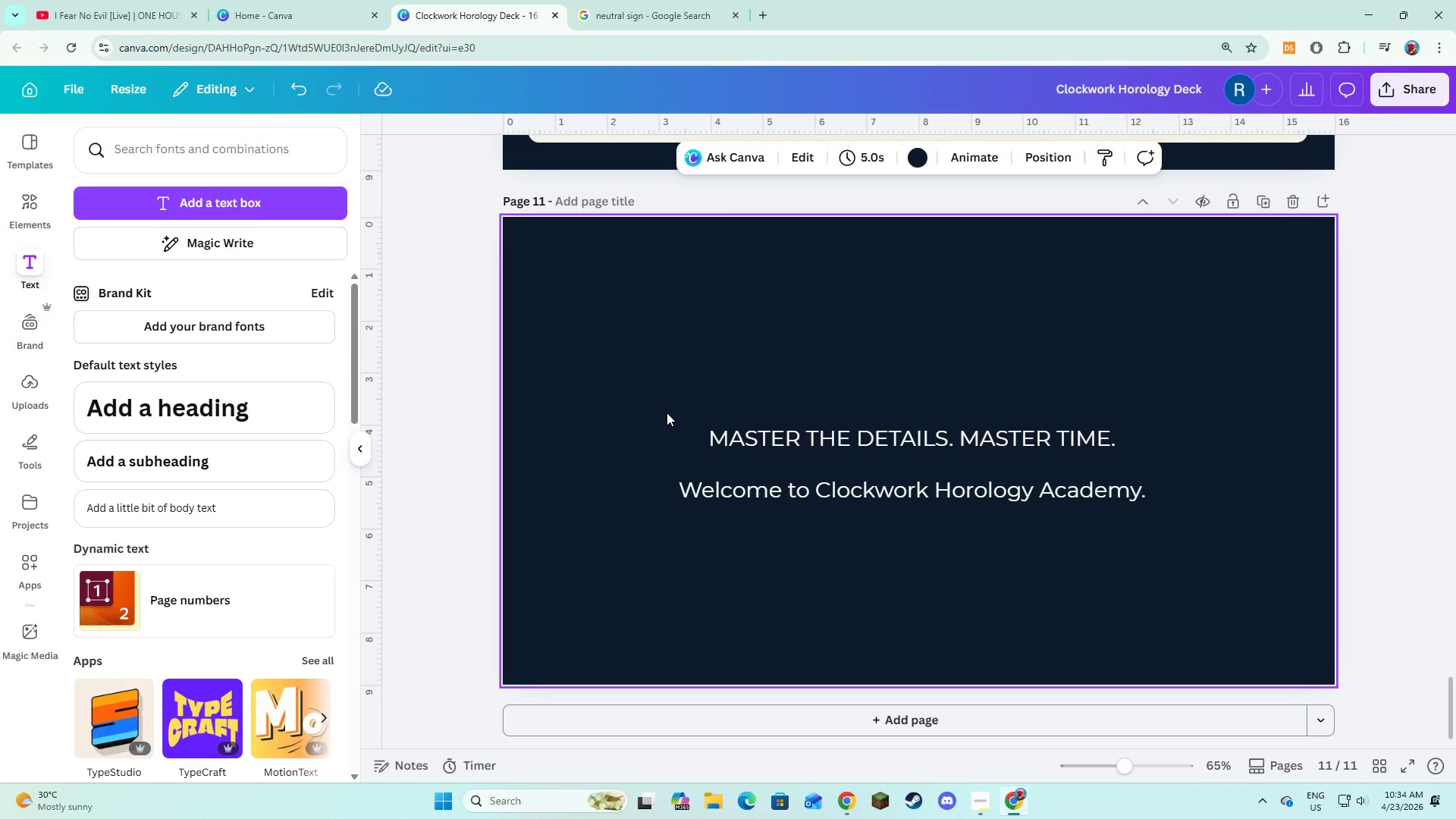 
wait(63.39)
 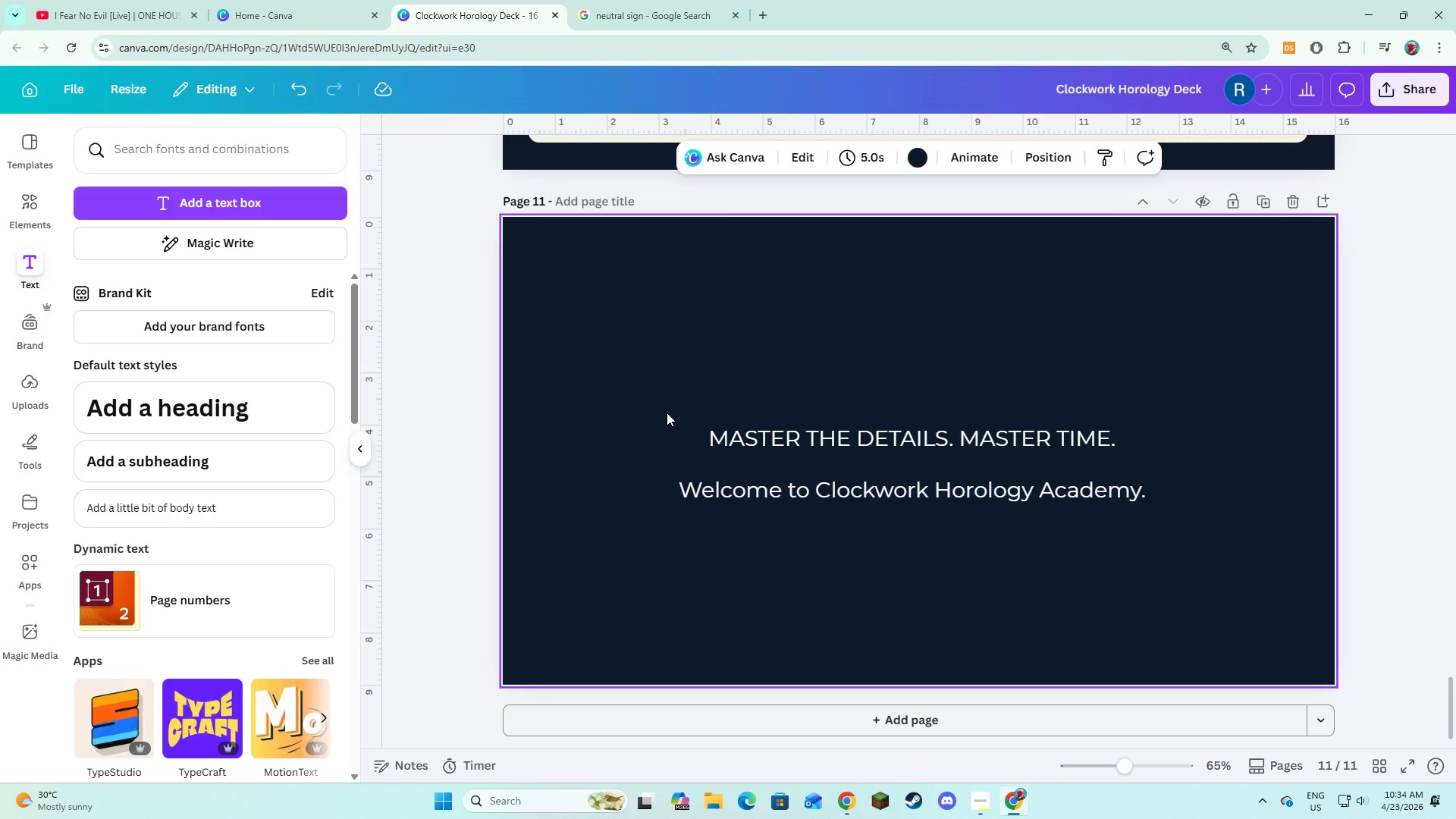 
scroll: coordinate [583, 403], scroll_direction: up, amount: 43.0
 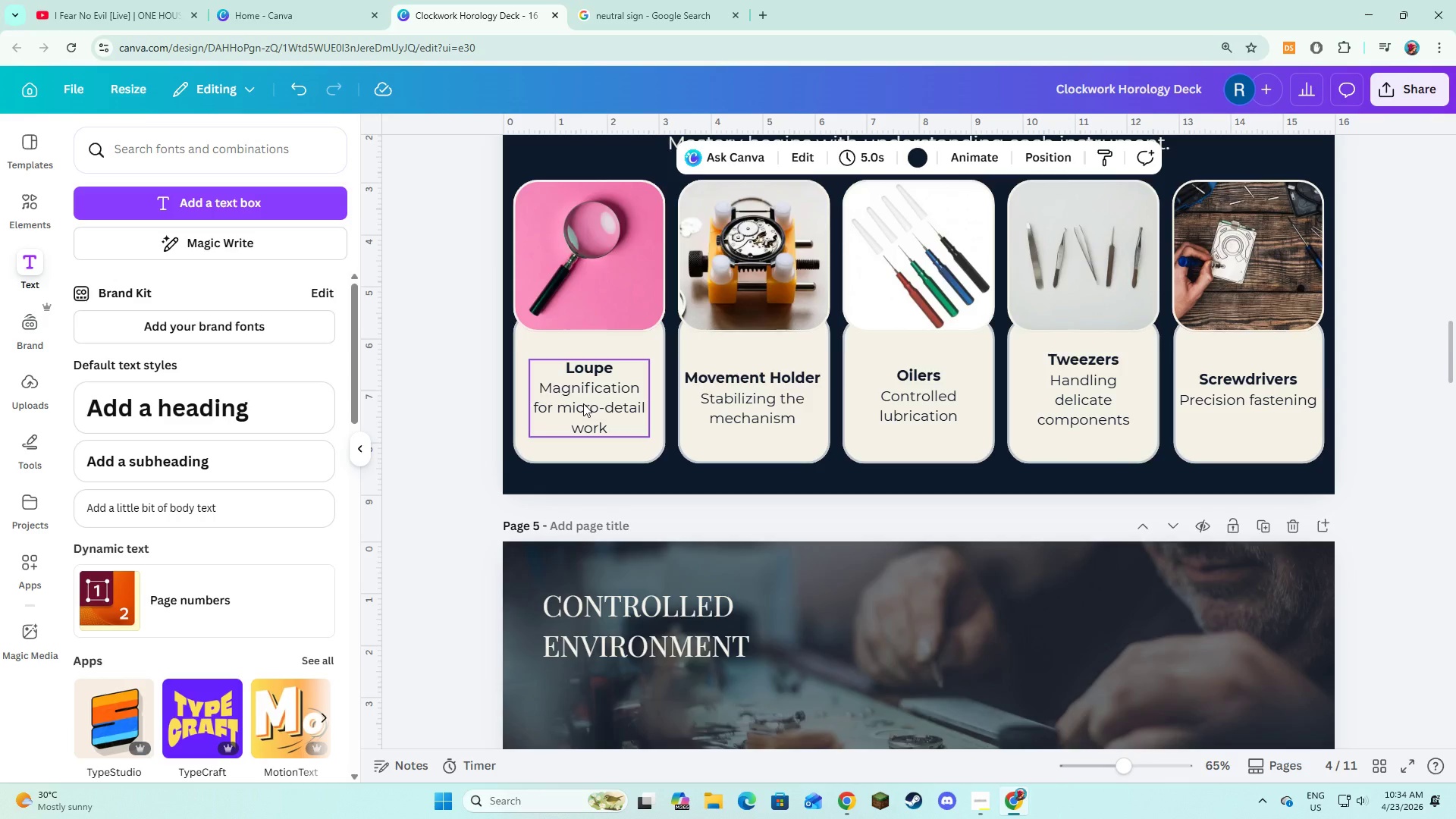 
scroll: coordinate [583, 403], scroll_direction: down, amount: 7.0
 